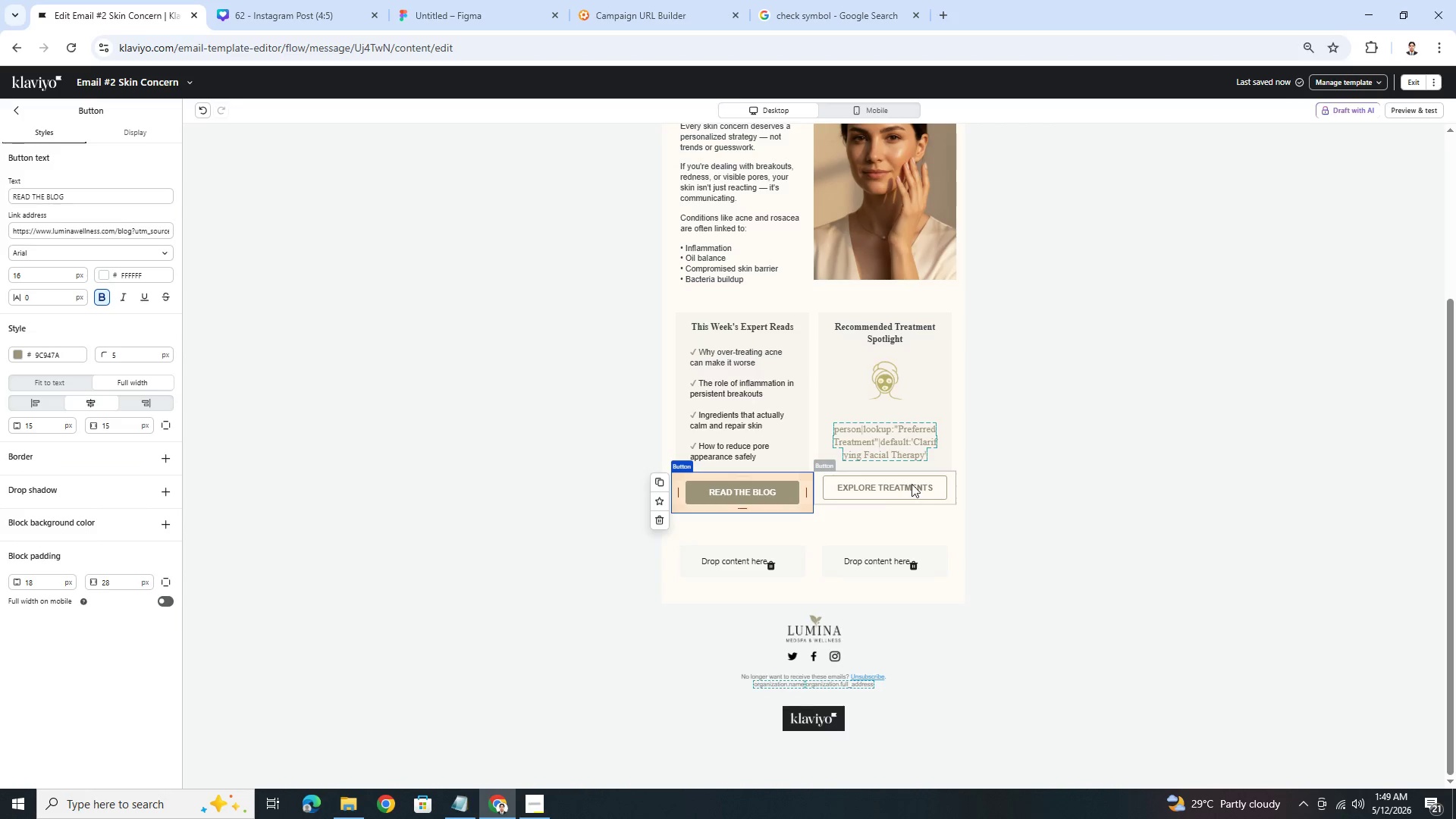 
left_click([912, 484])
 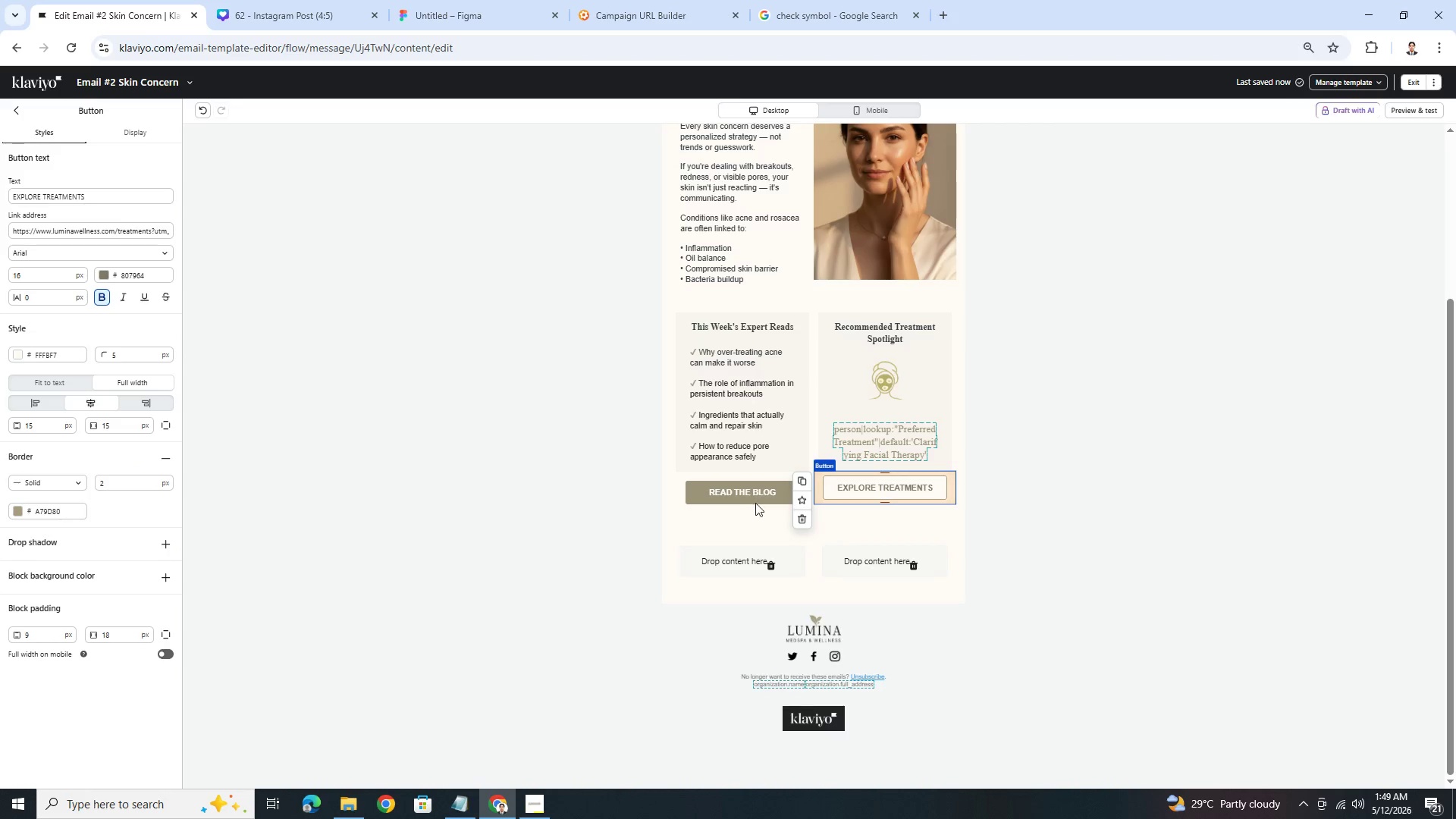 
left_click([701, 483])
 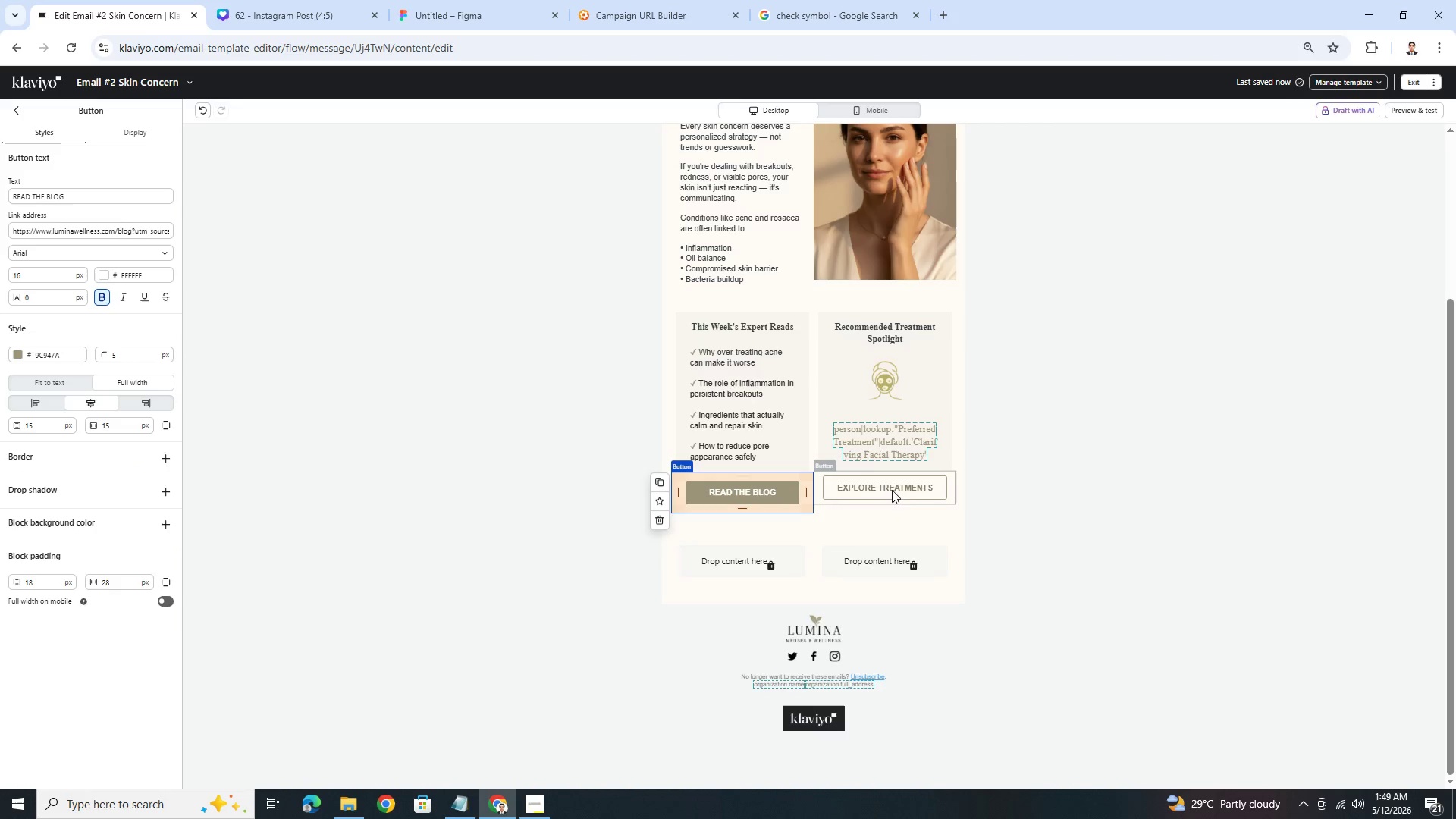 
left_click([931, 493])
 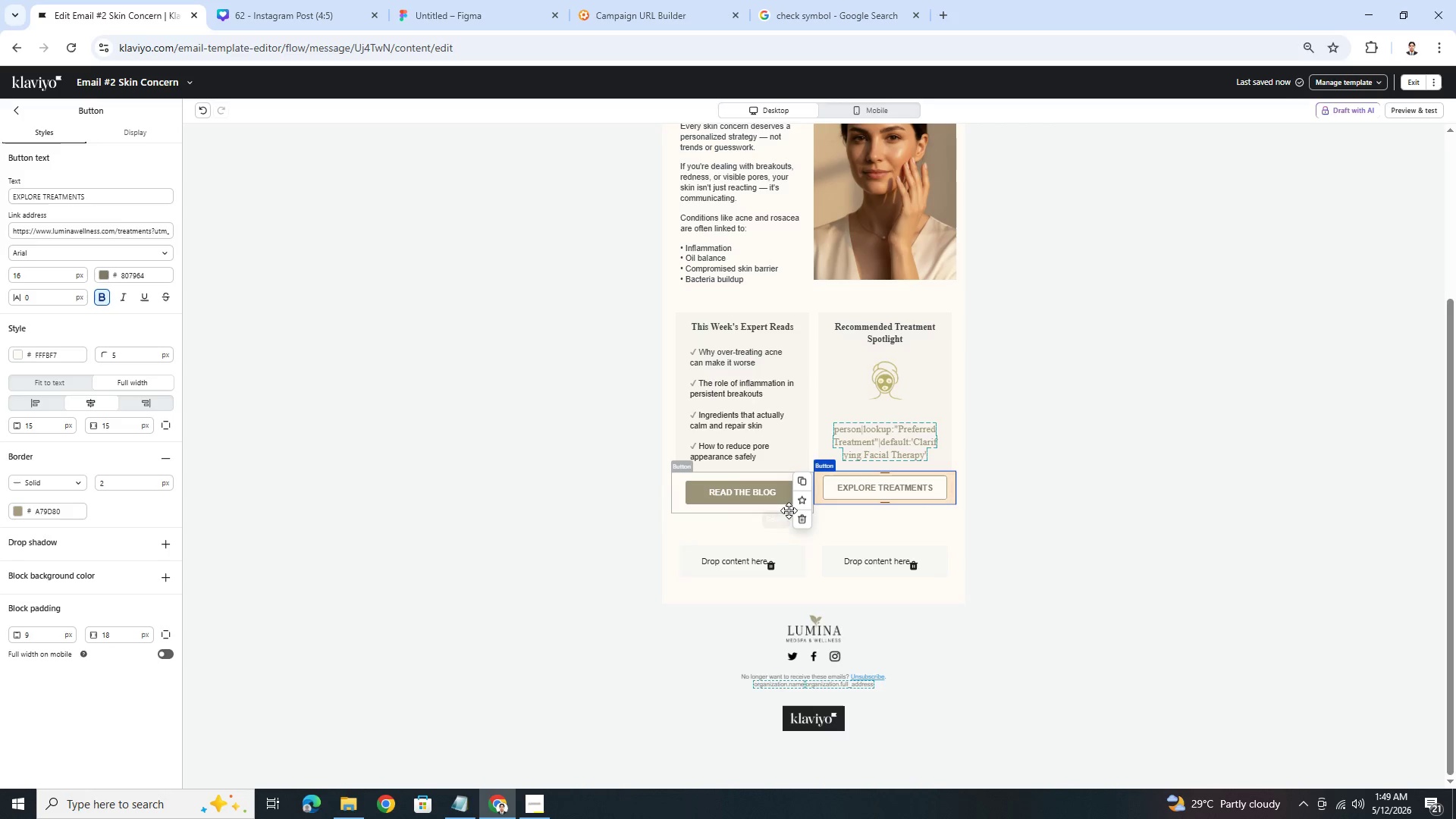 
left_click([773, 500])
 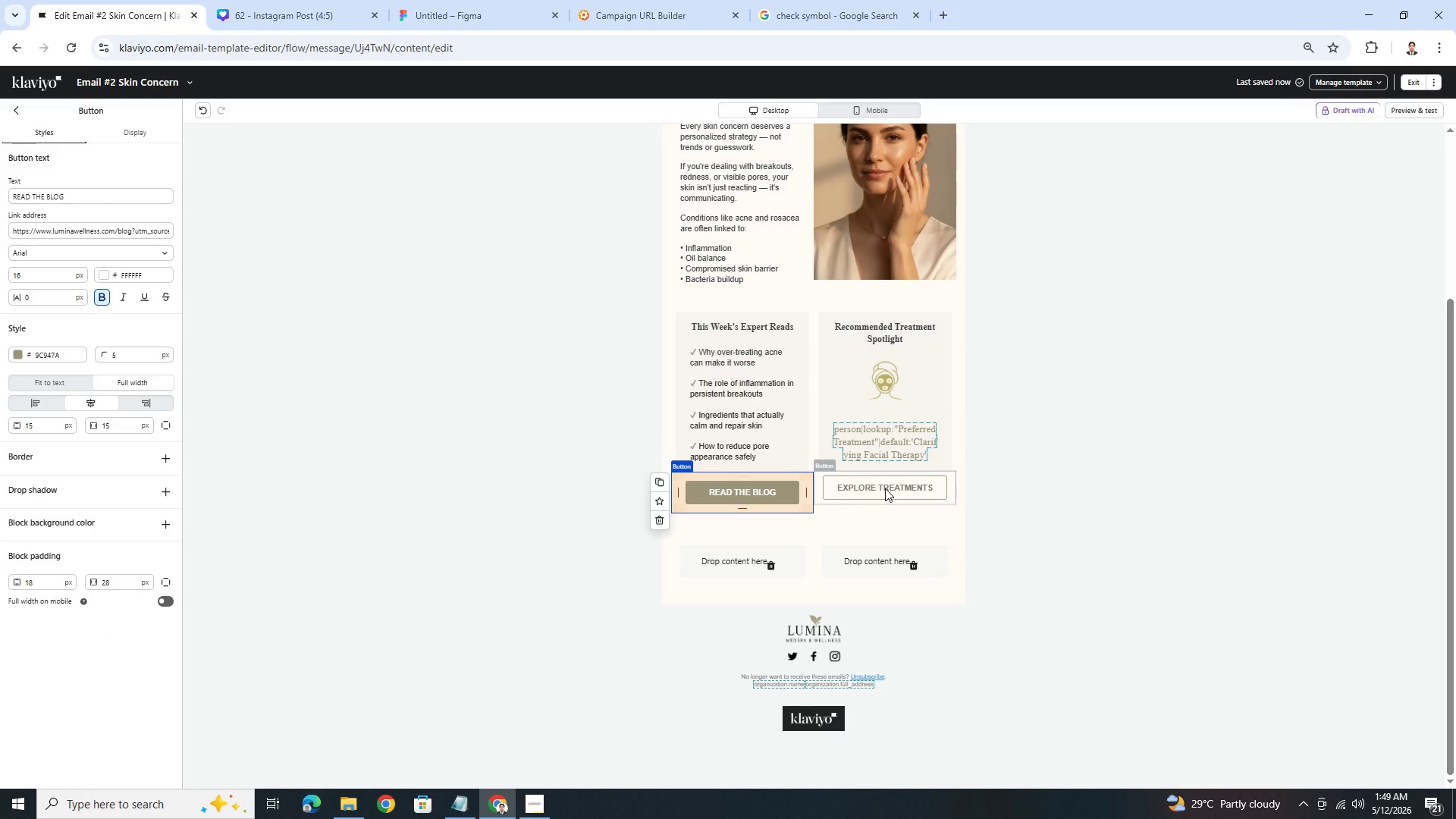 
left_click([885, 488])
 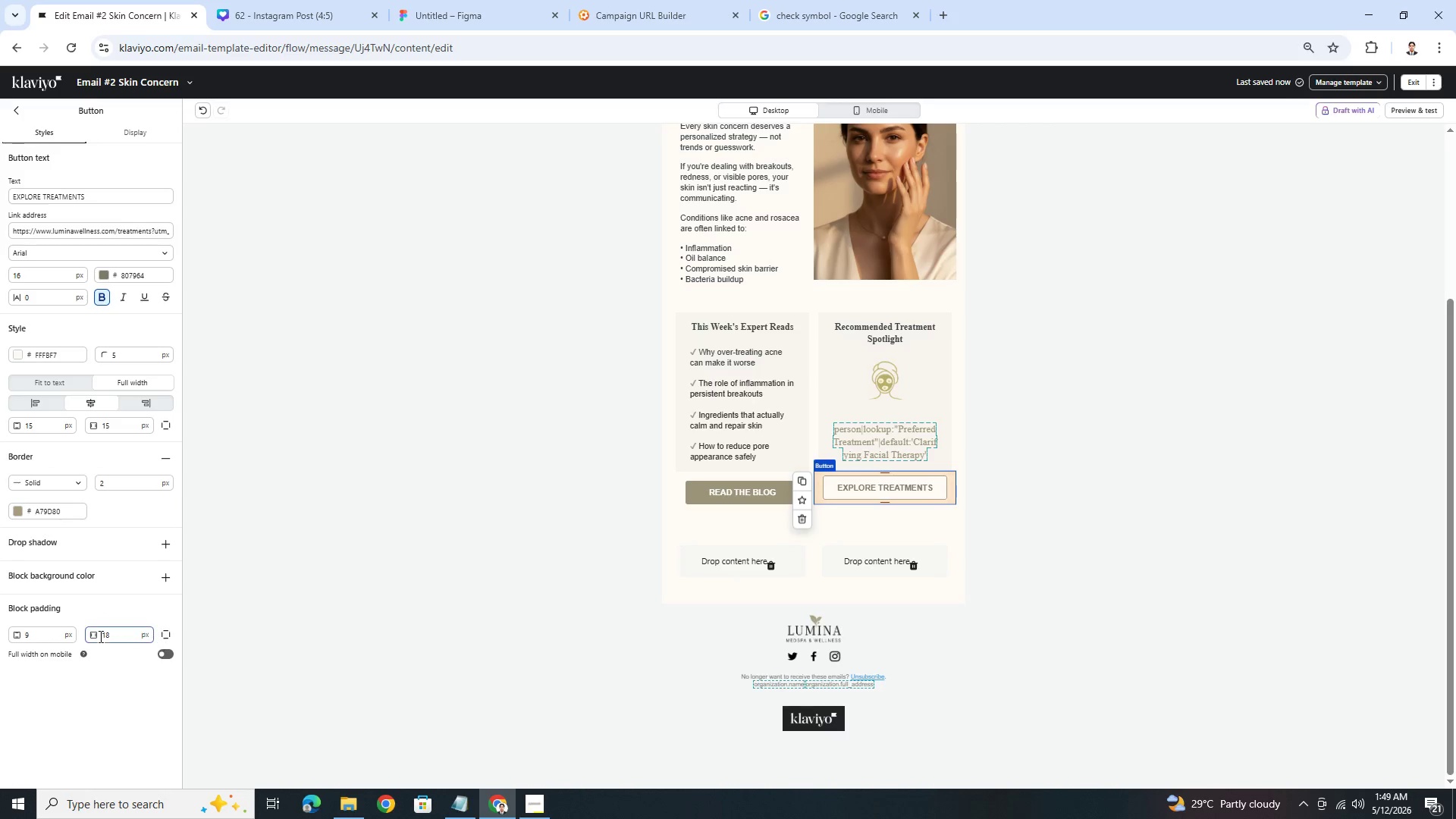 
double_click([40, 637])
 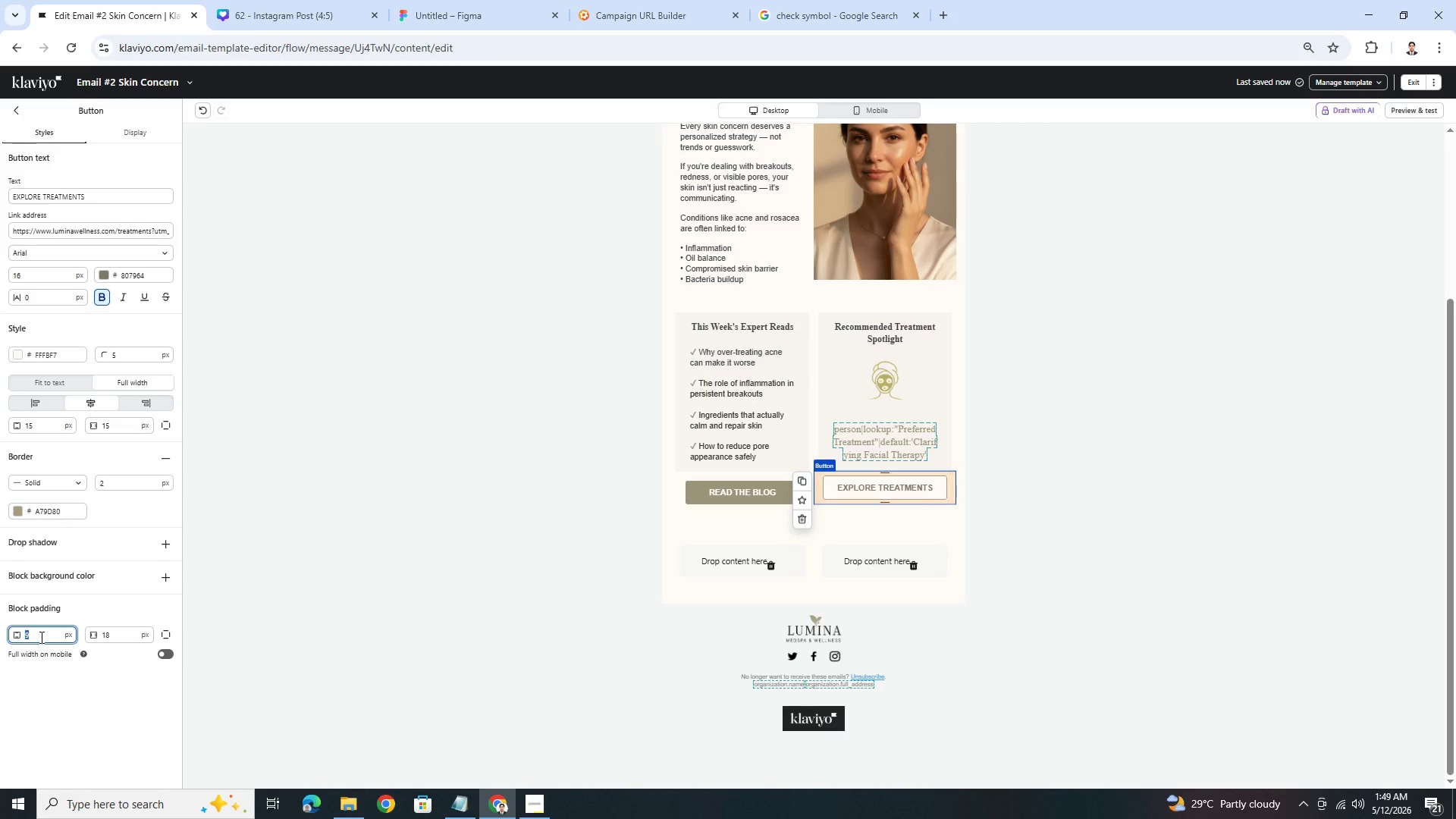 
key(Numpad1)
 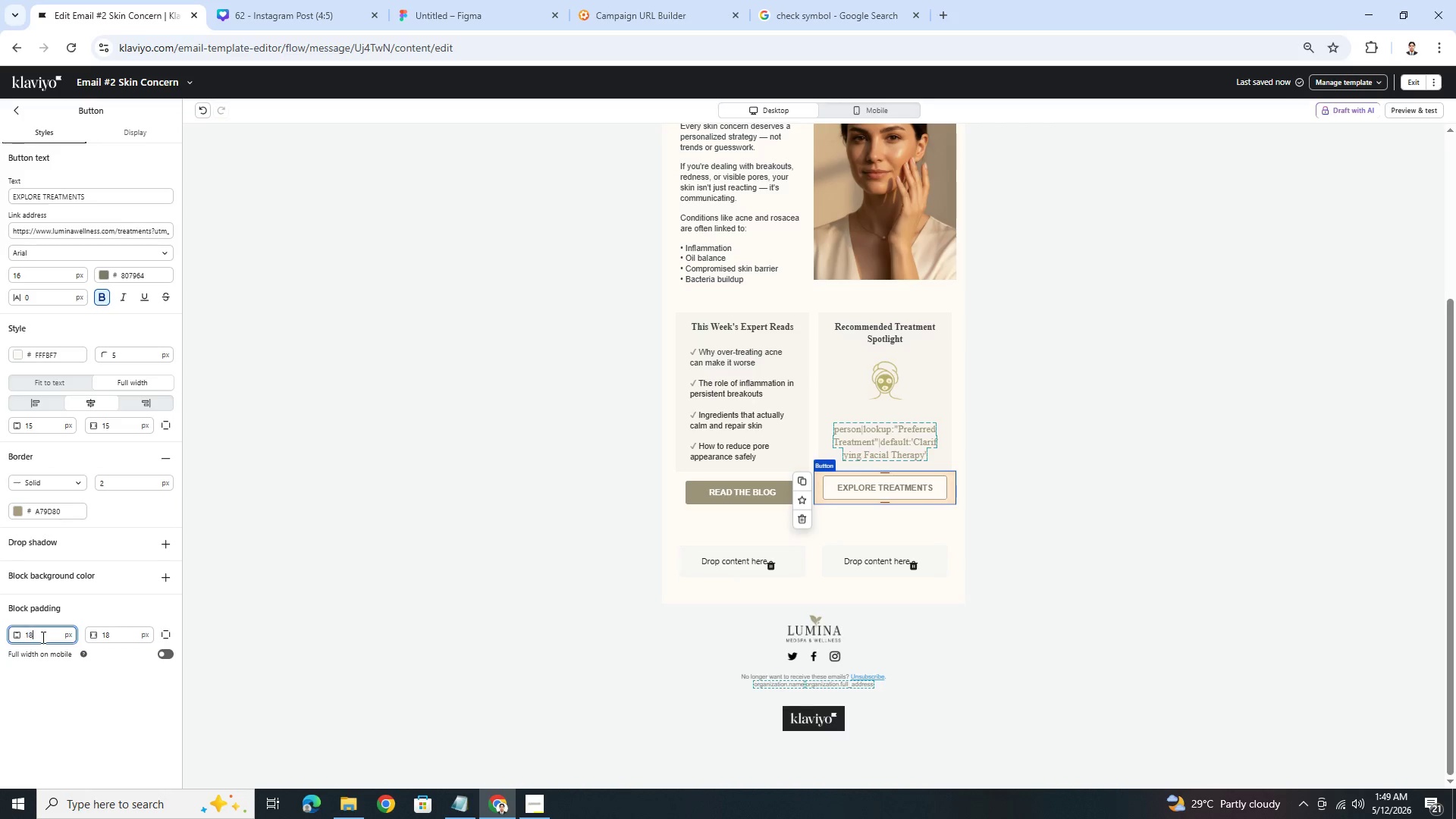 
key(Numpad8)
 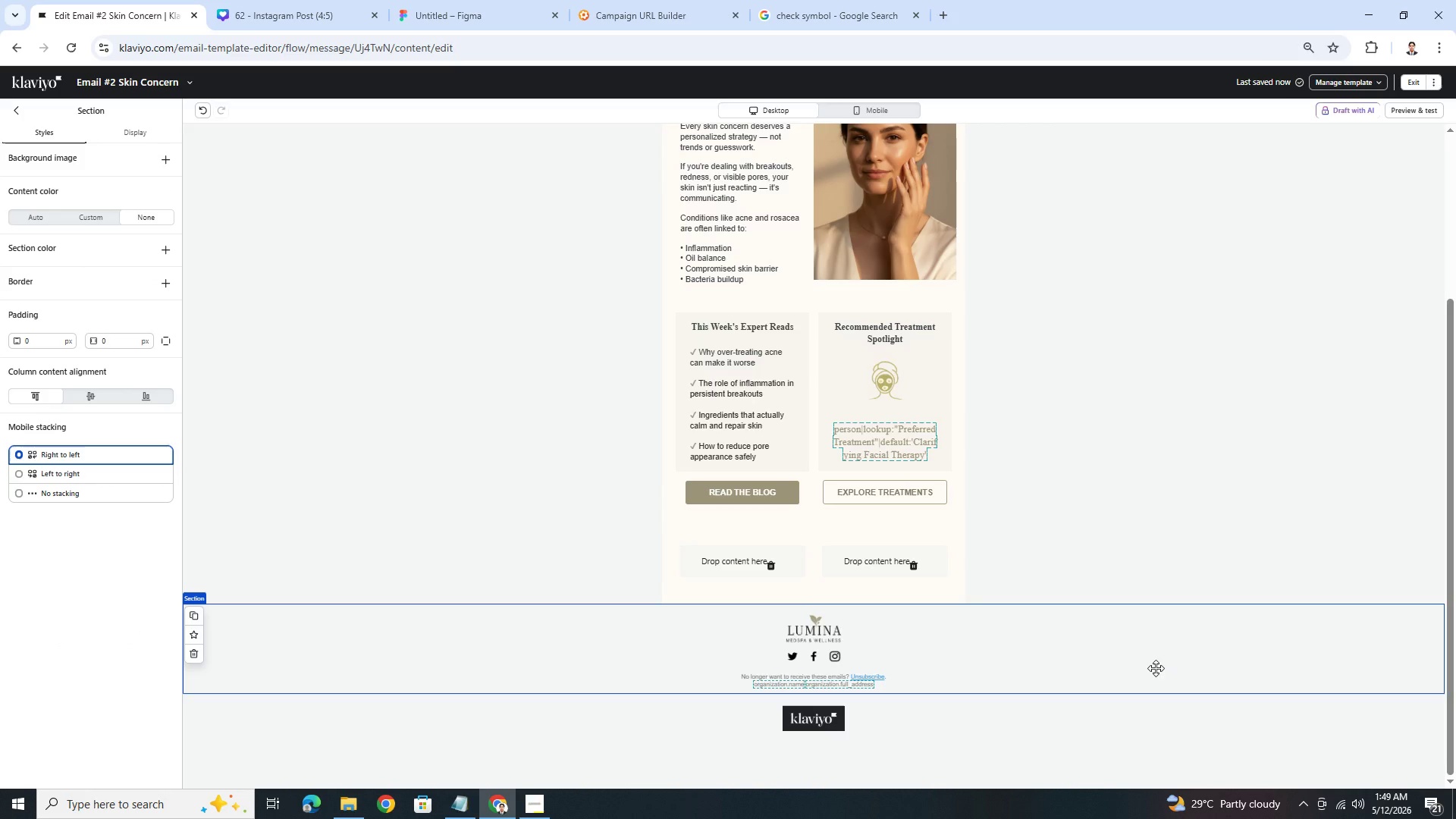 
scroll: coordinate [1199, 481], scroll_direction: up, amount: 3.0
 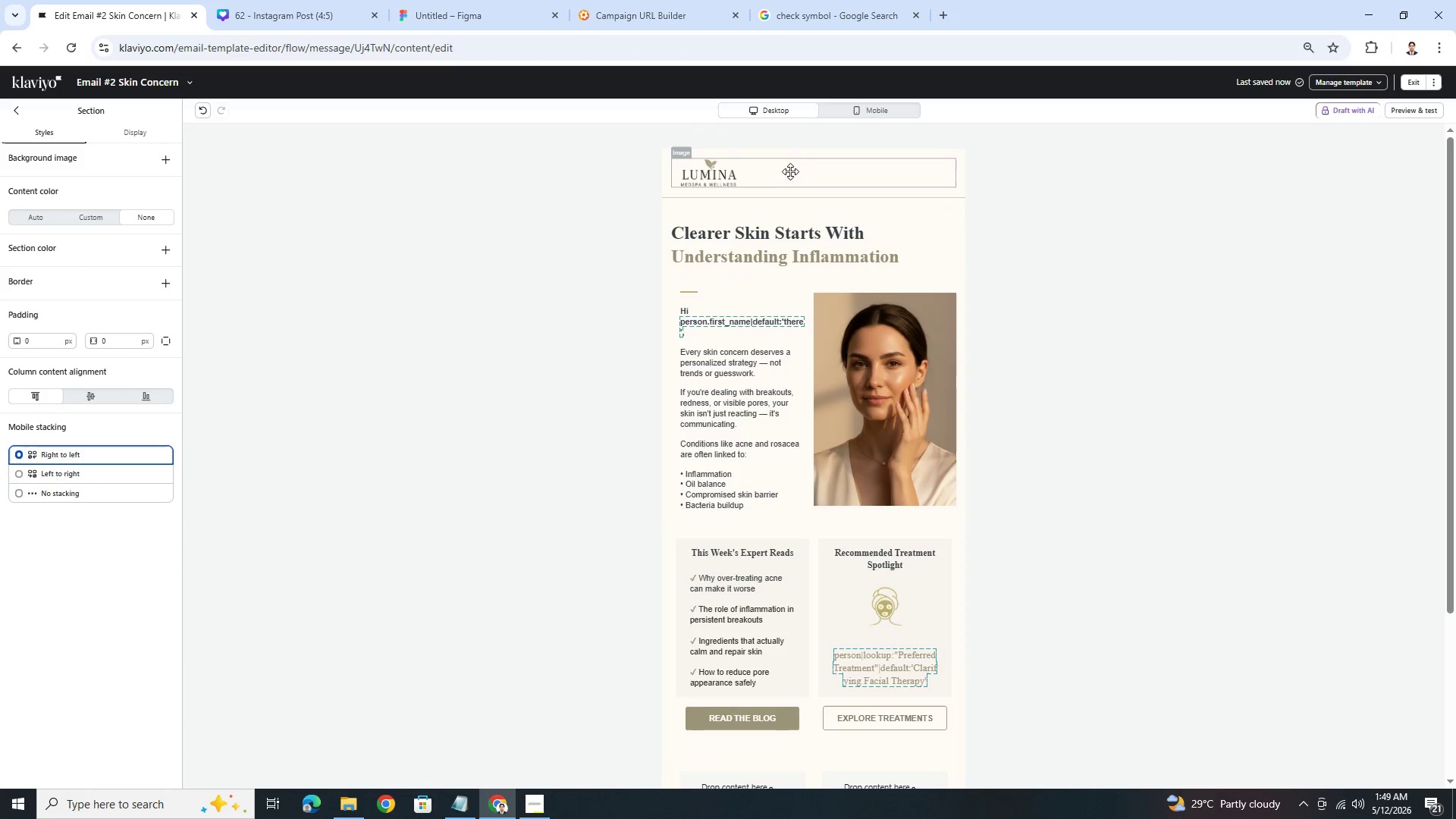 
left_click([848, 115])
 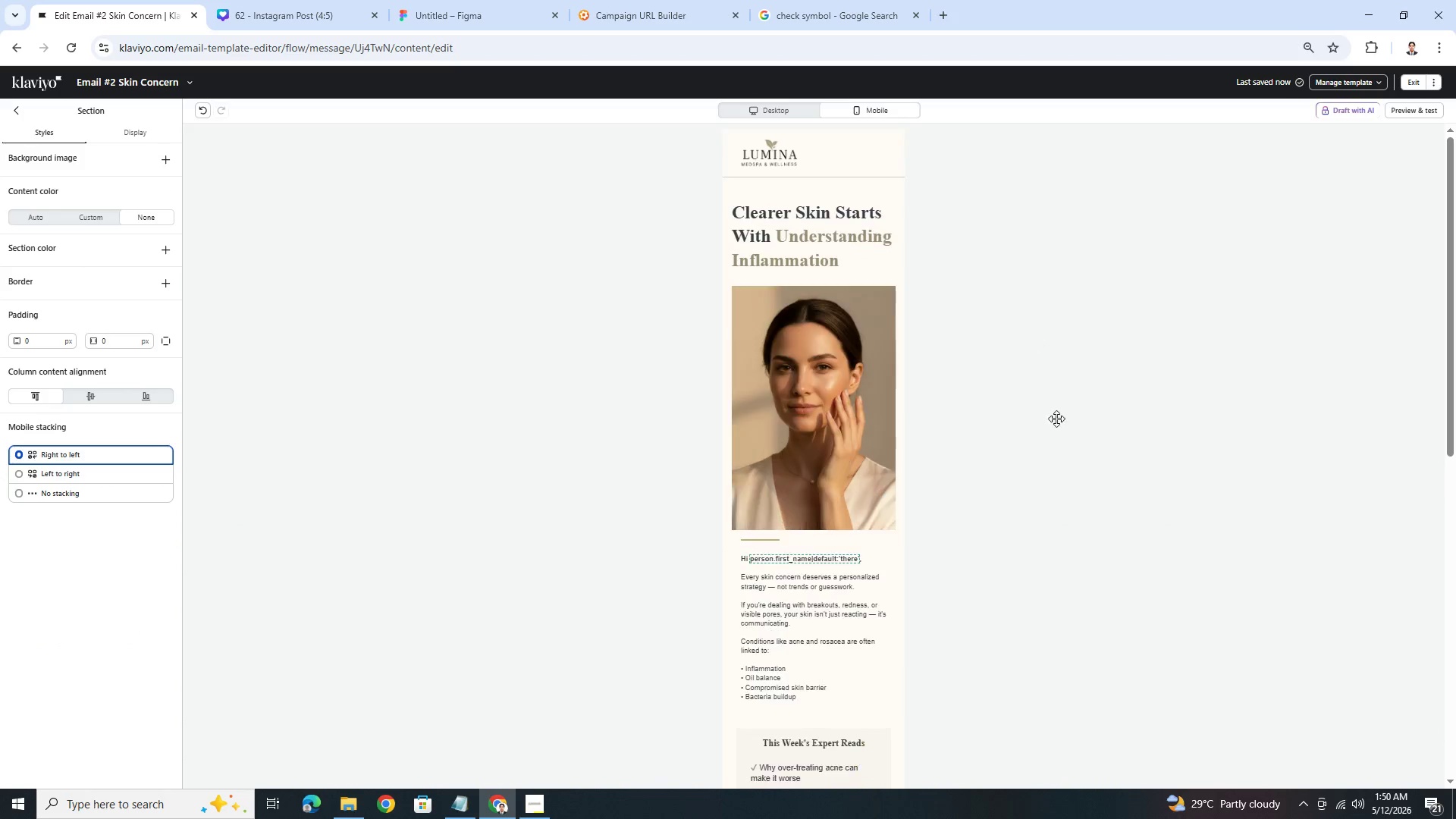 
scroll: coordinate [1077, 517], scroll_direction: down, amount: 8.0
 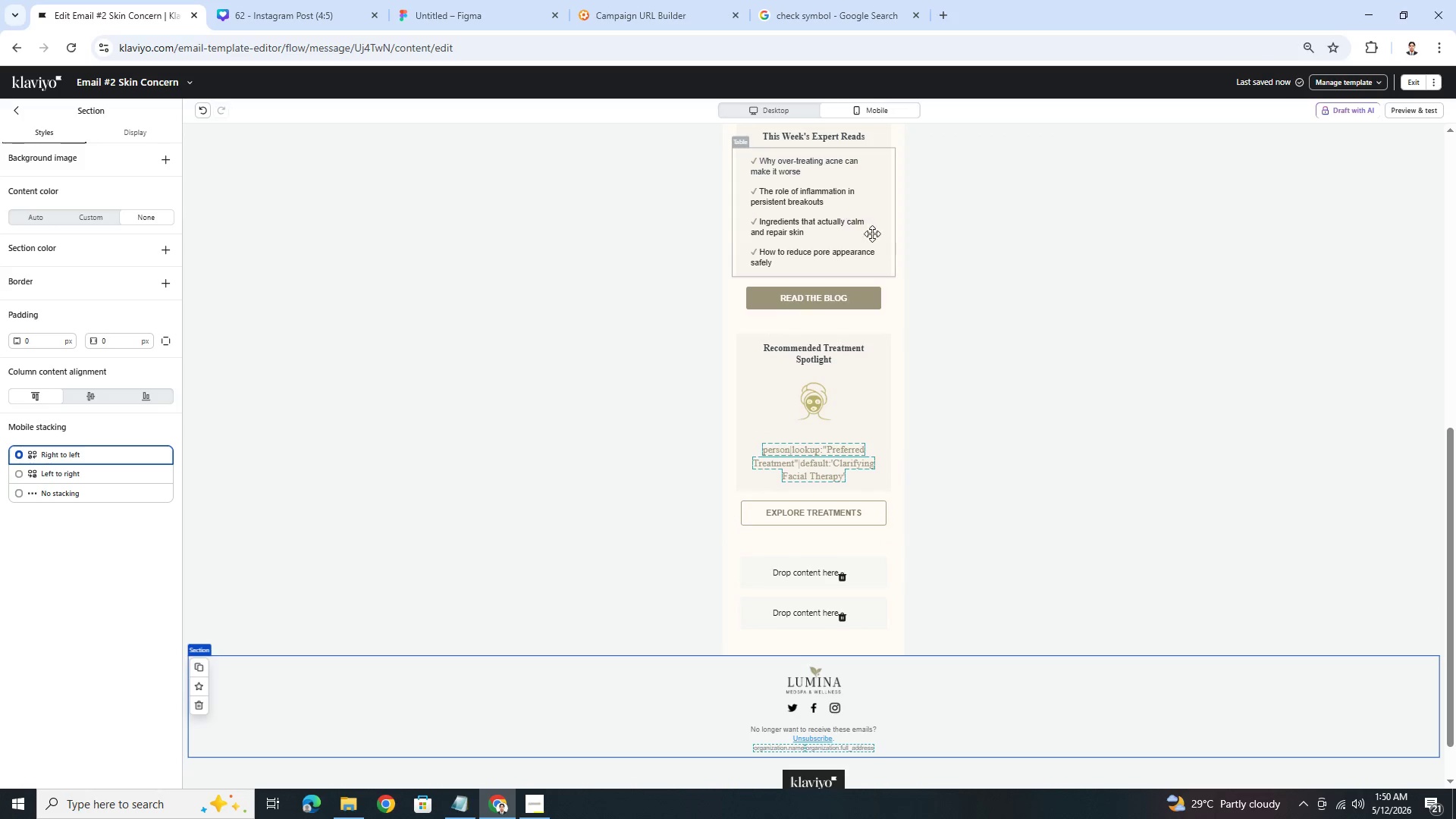 
wait(12.03)
 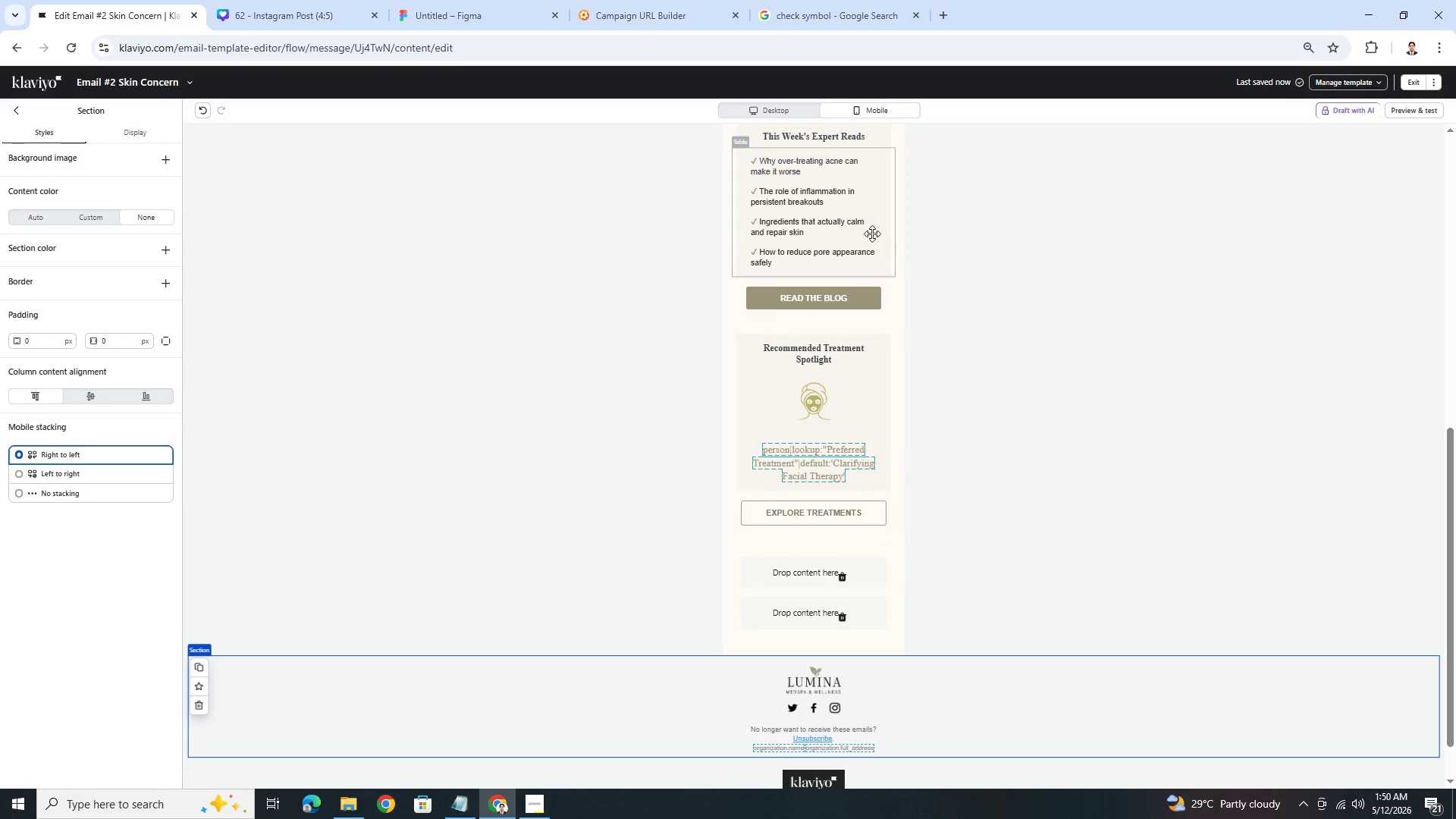 
scroll: coordinate [934, 275], scroll_direction: up, amount: 2.0
 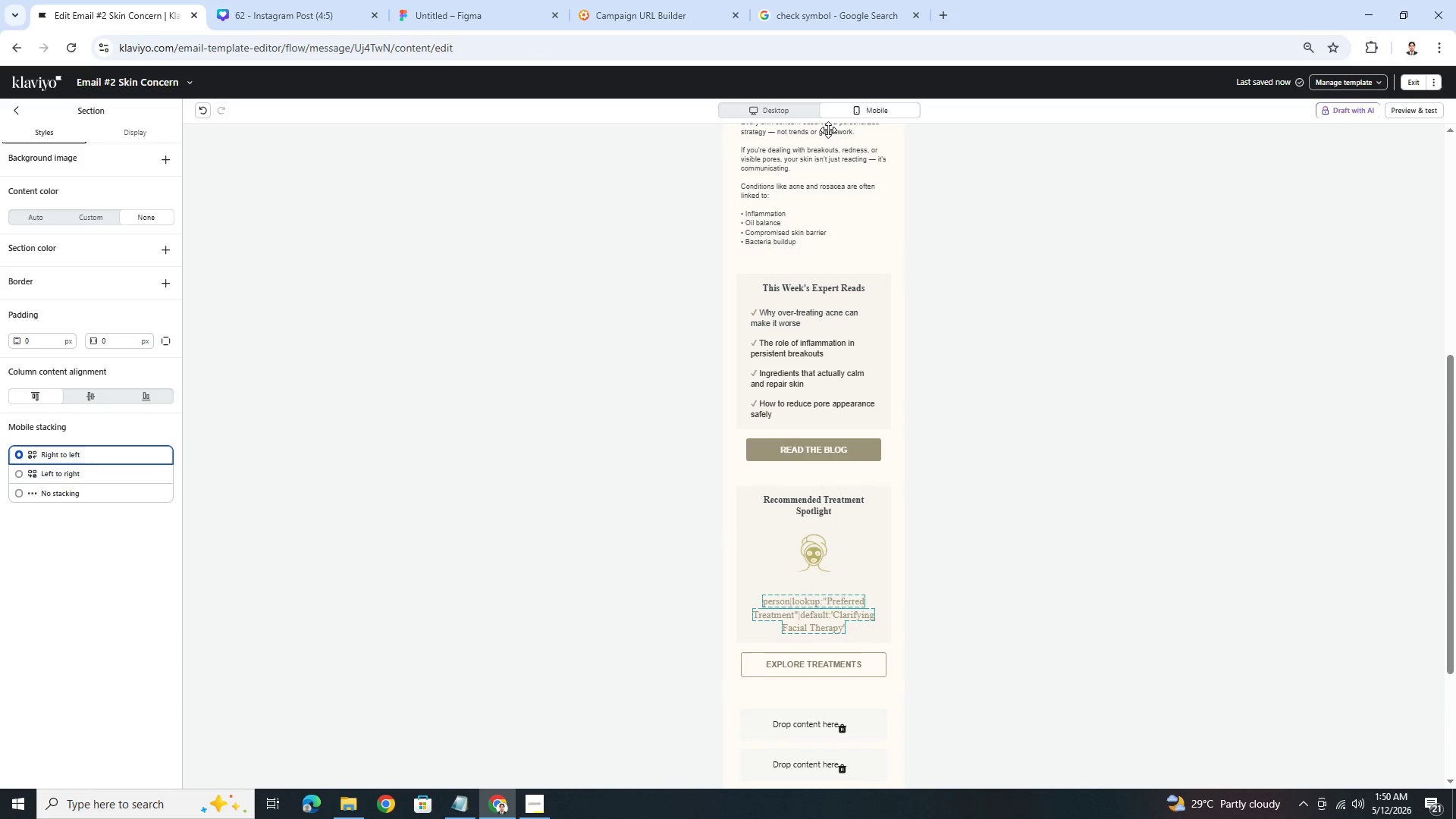 
left_click([788, 100])
 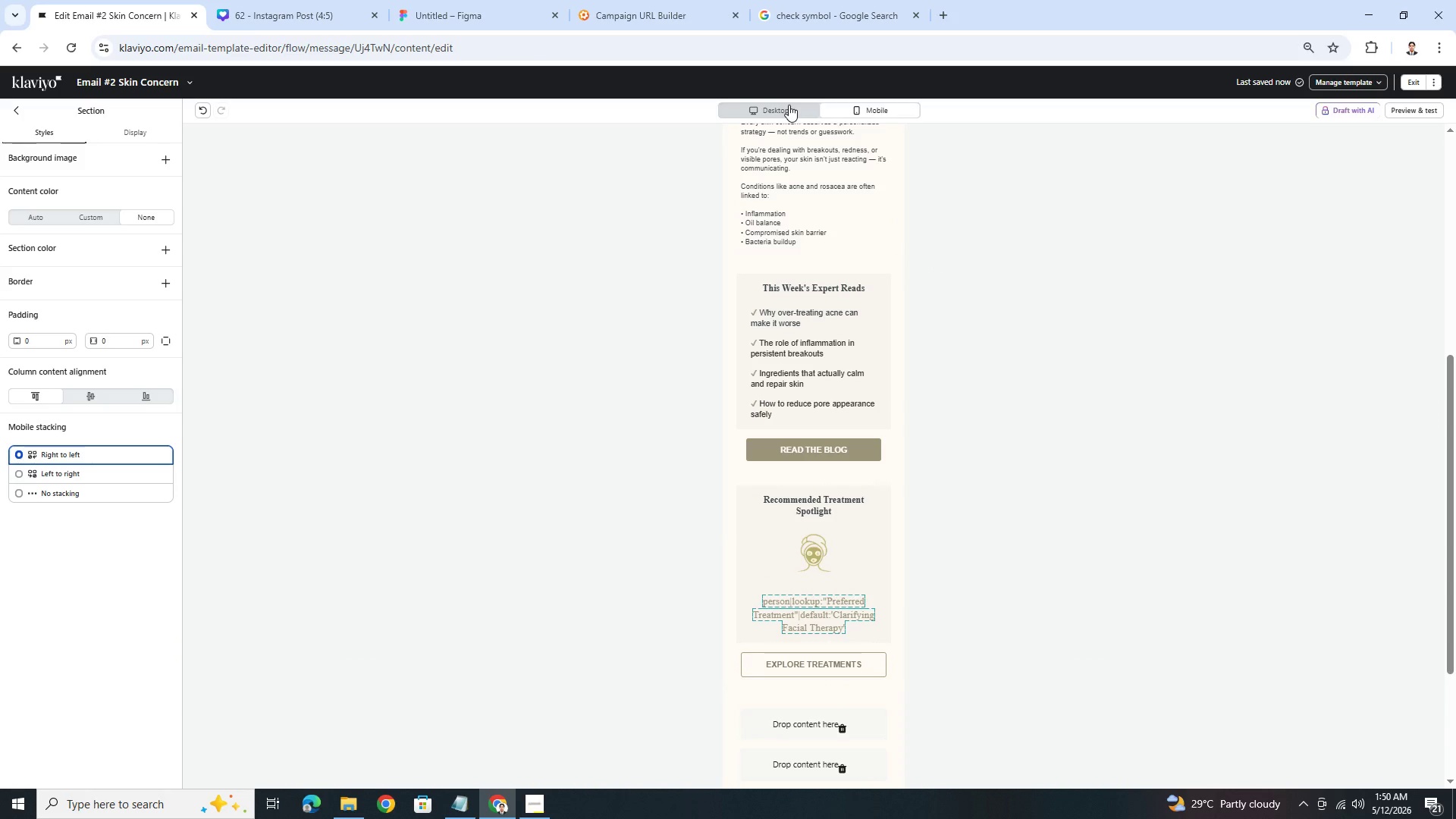 
left_click([789, 106])
 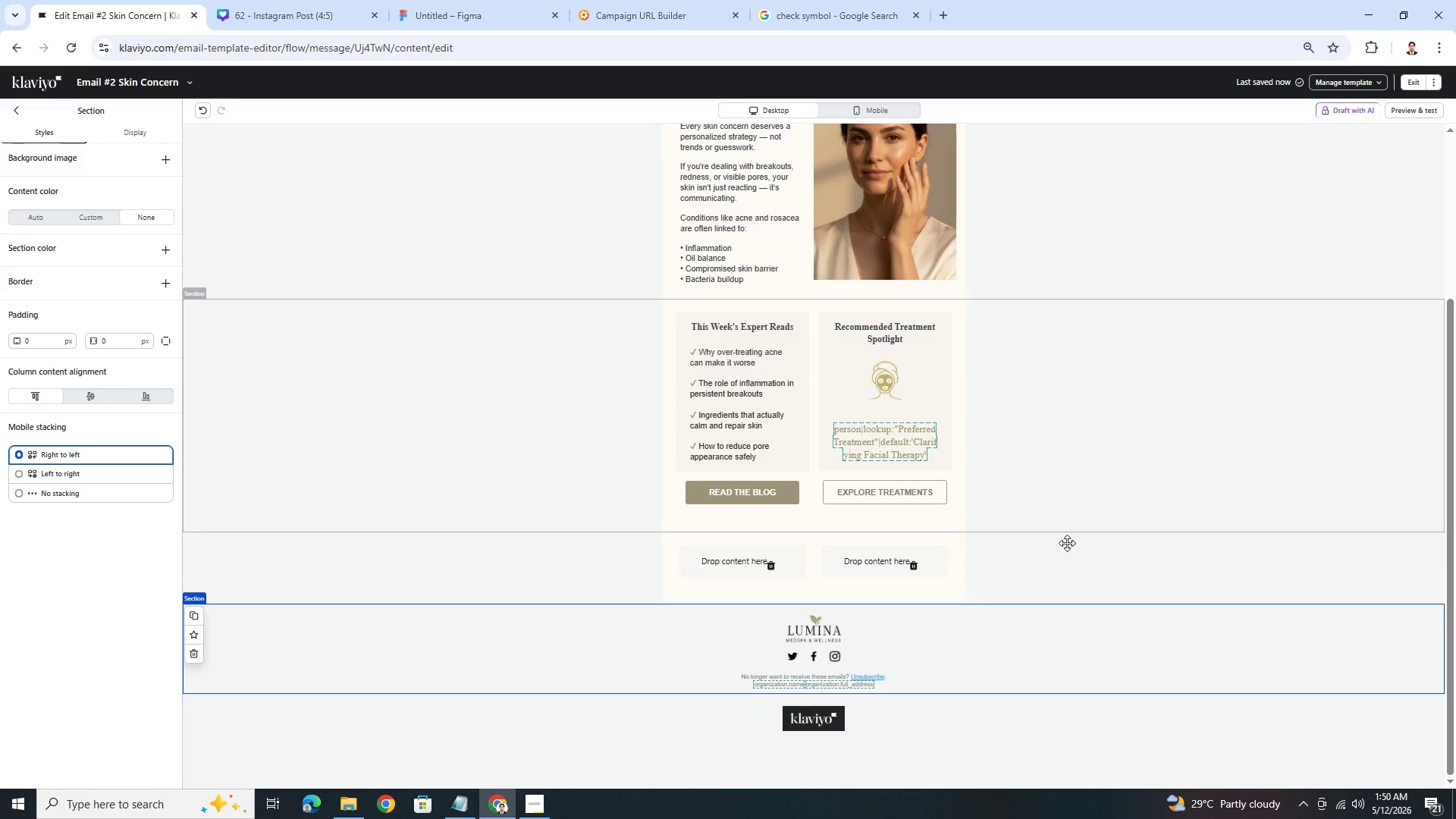 
left_click([1065, 639])
 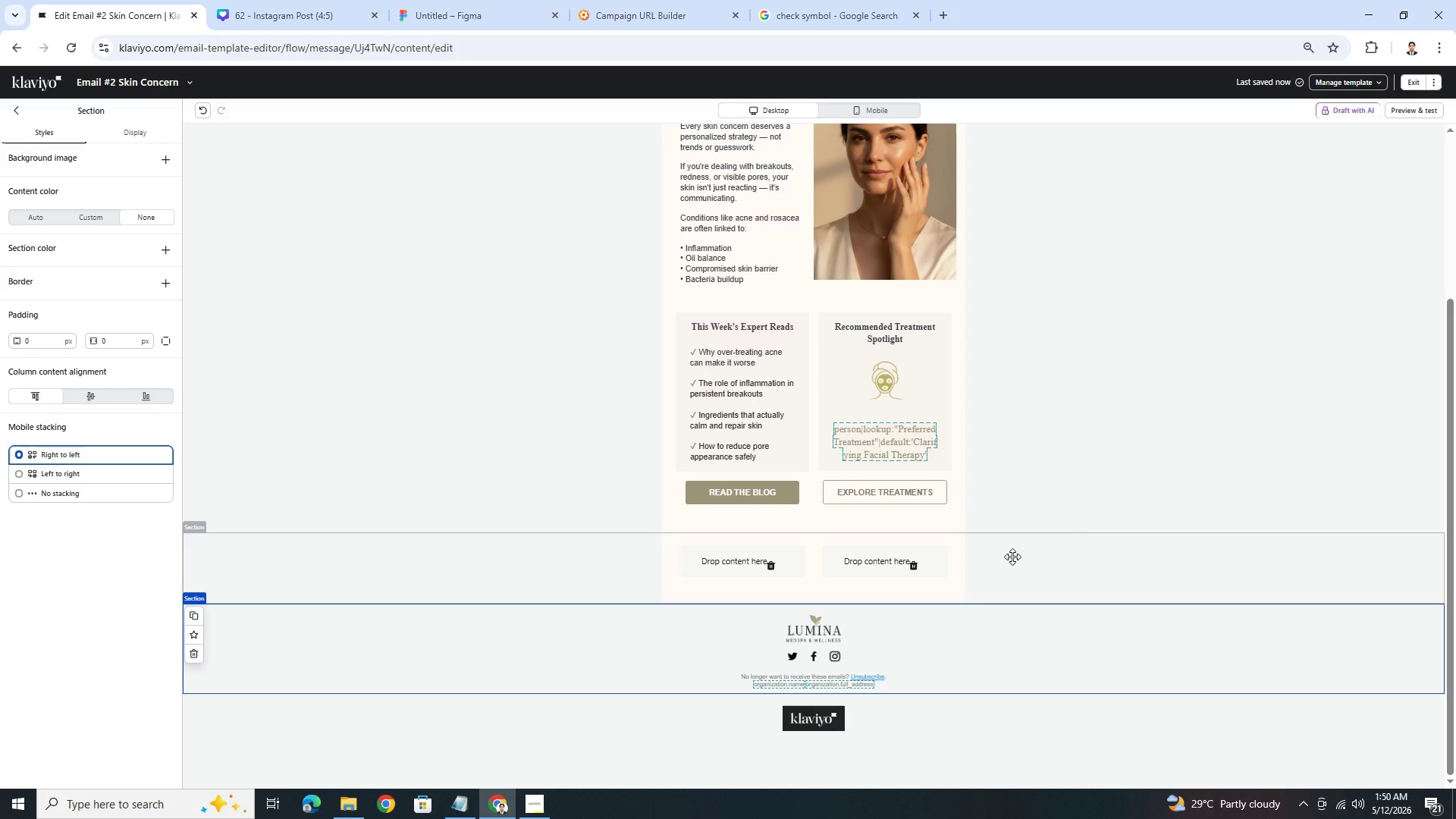 
wait(7.11)
 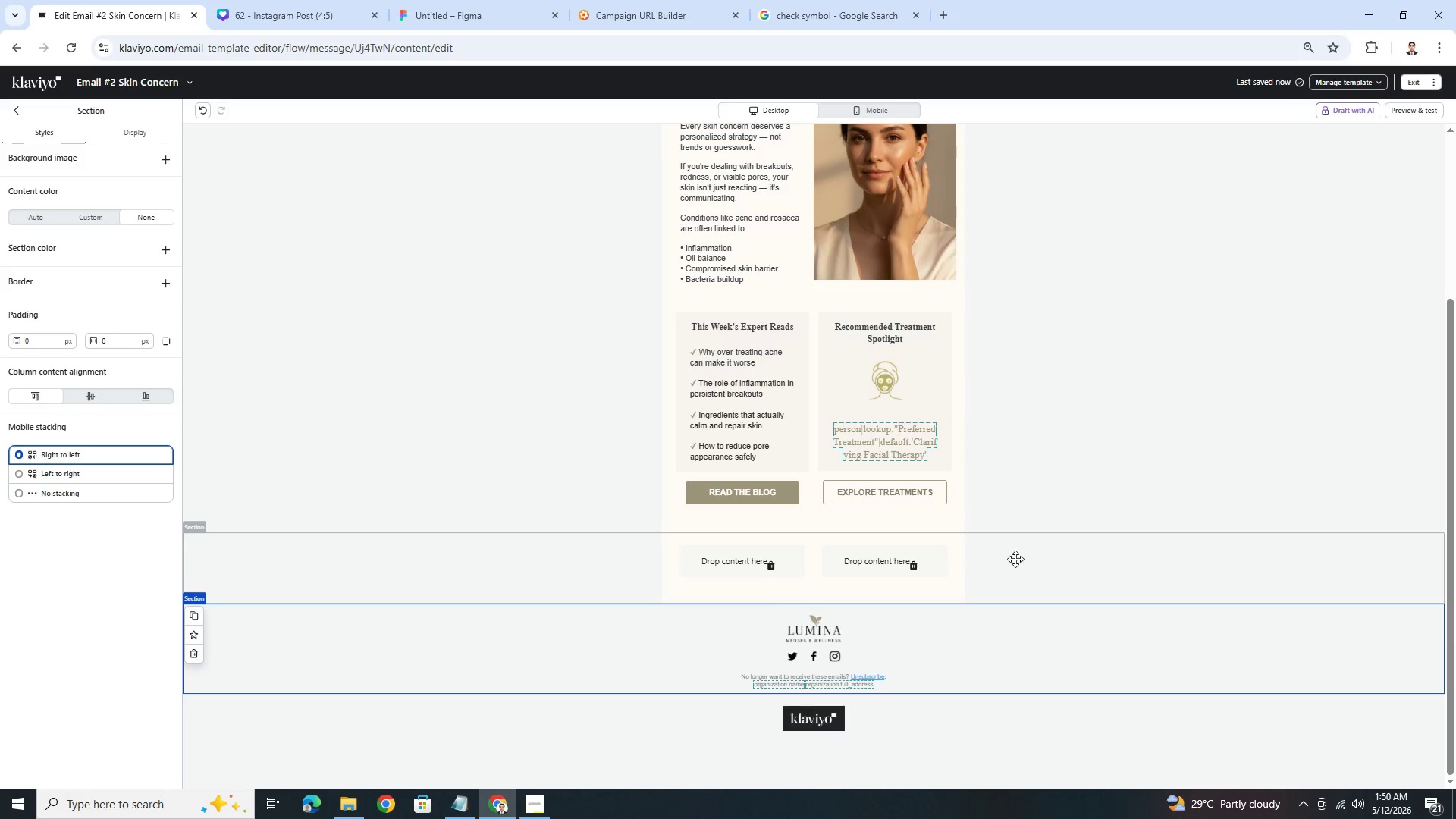 
left_click([198, 579])
 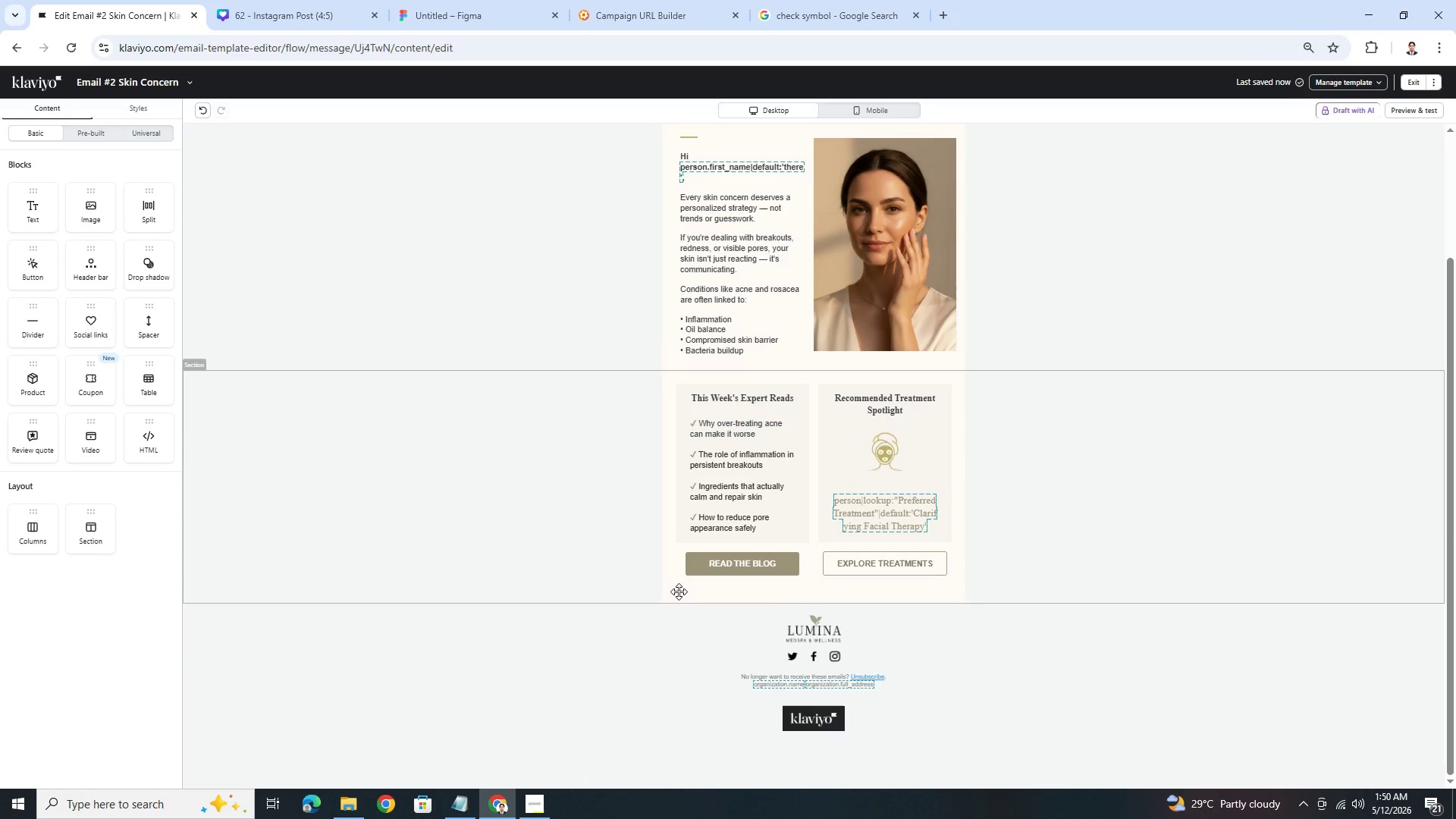 
left_click([783, 576])
 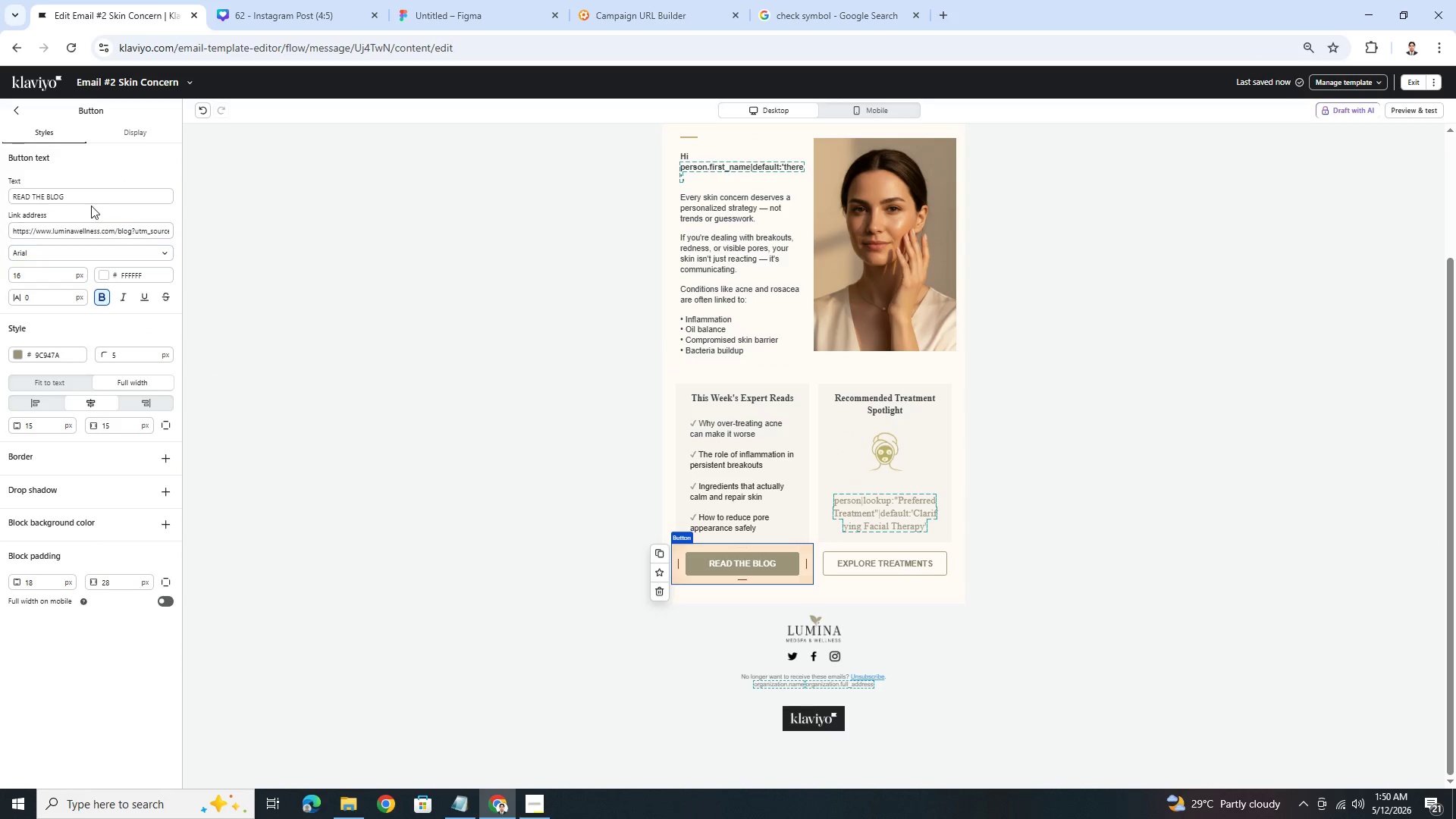 
left_click_drag(start_coordinate=[86, 196], to_coordinate=[33, 199])
 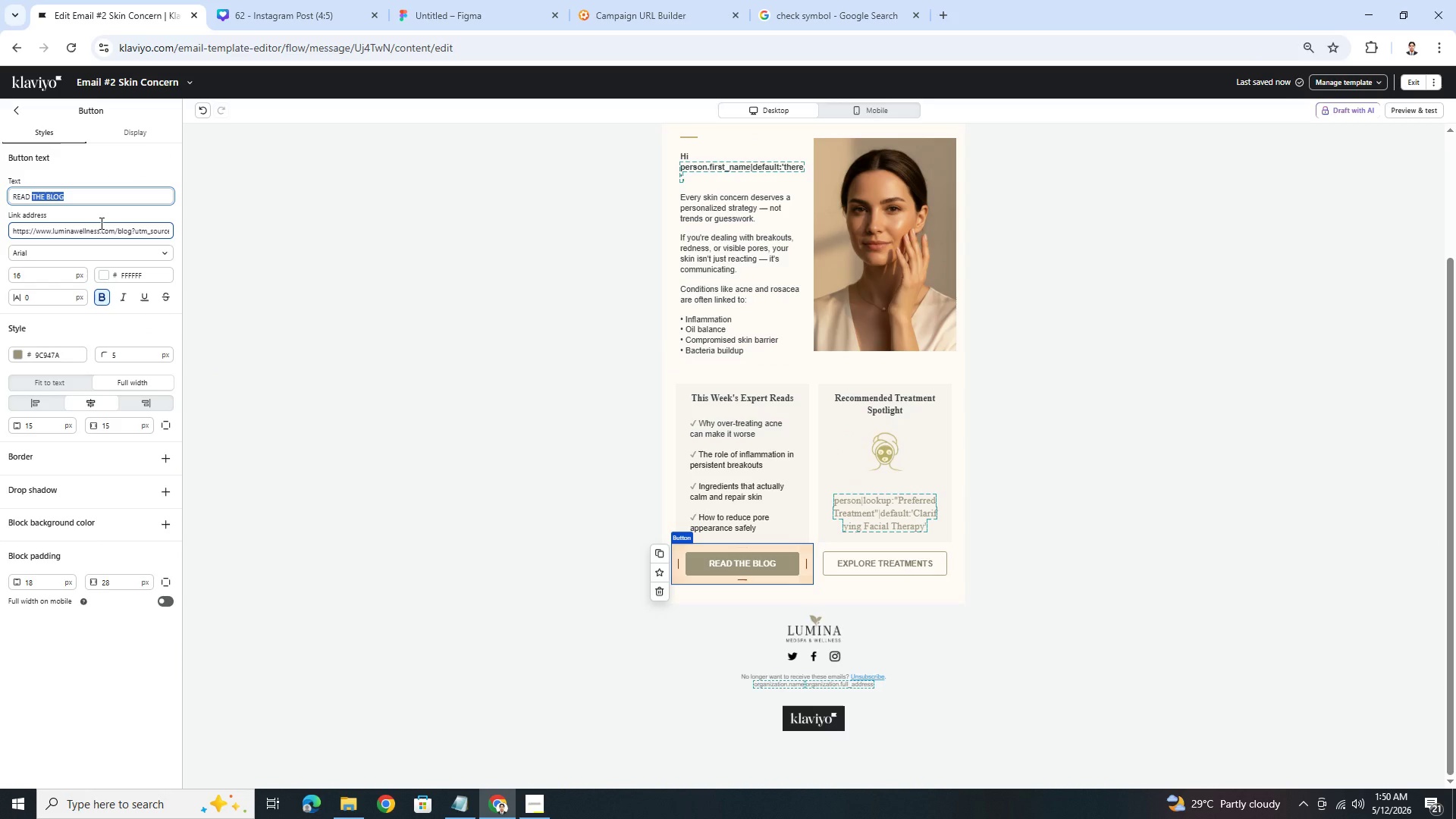 
type(ARTICLES)
 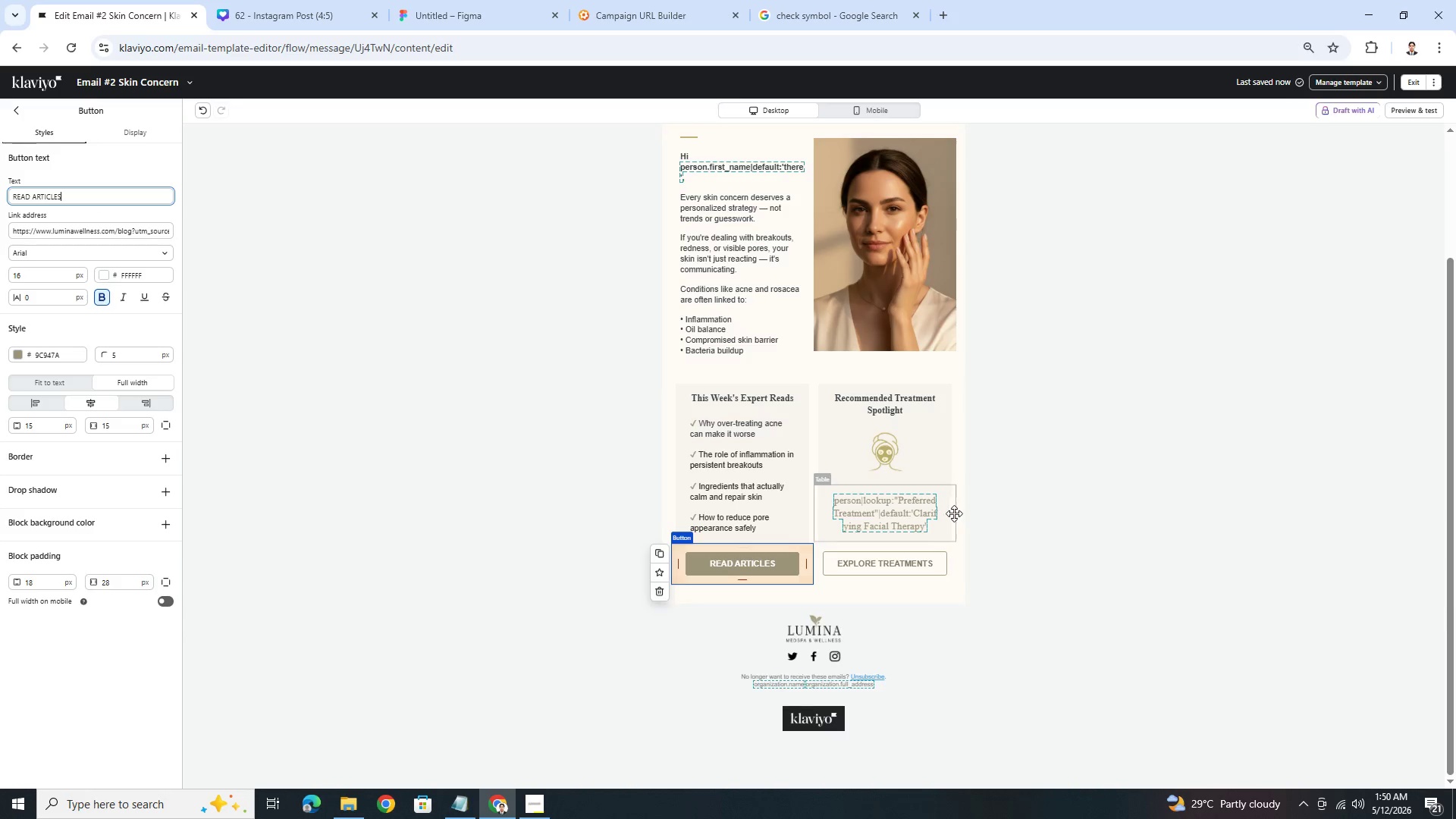 
left_click([915, 553])
 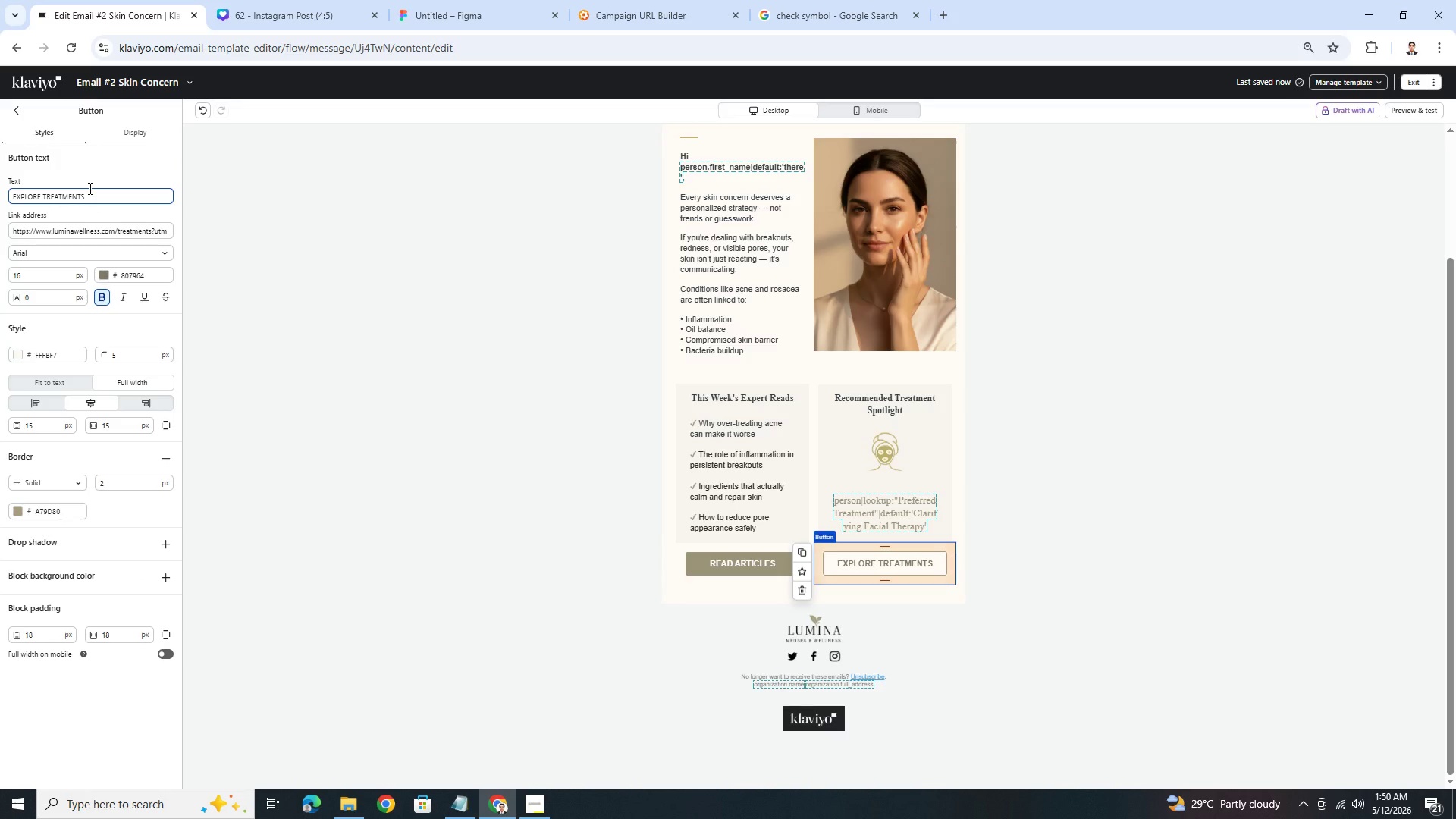 
wait(5.94)
 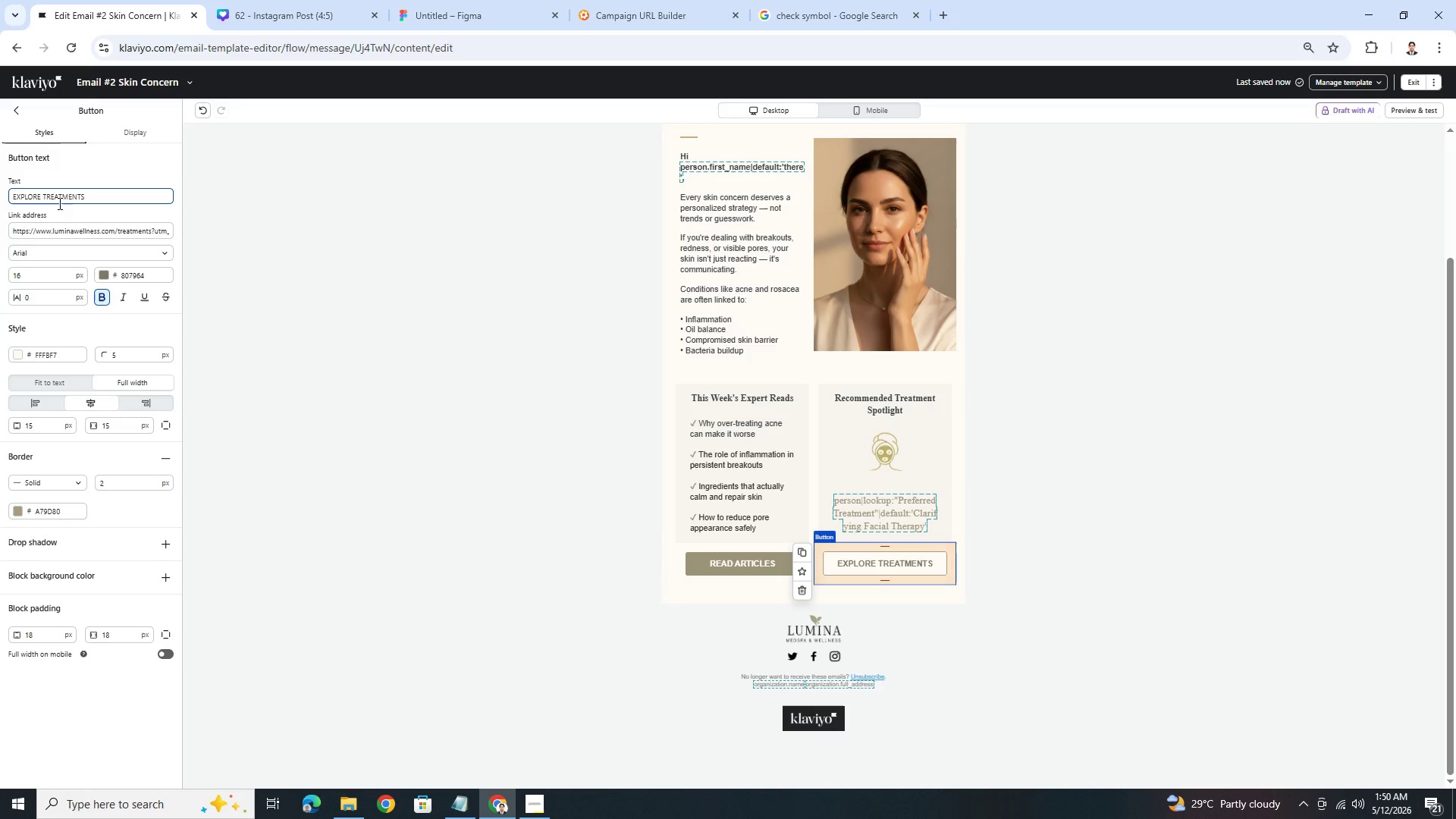 
left_click([1076, 674])
 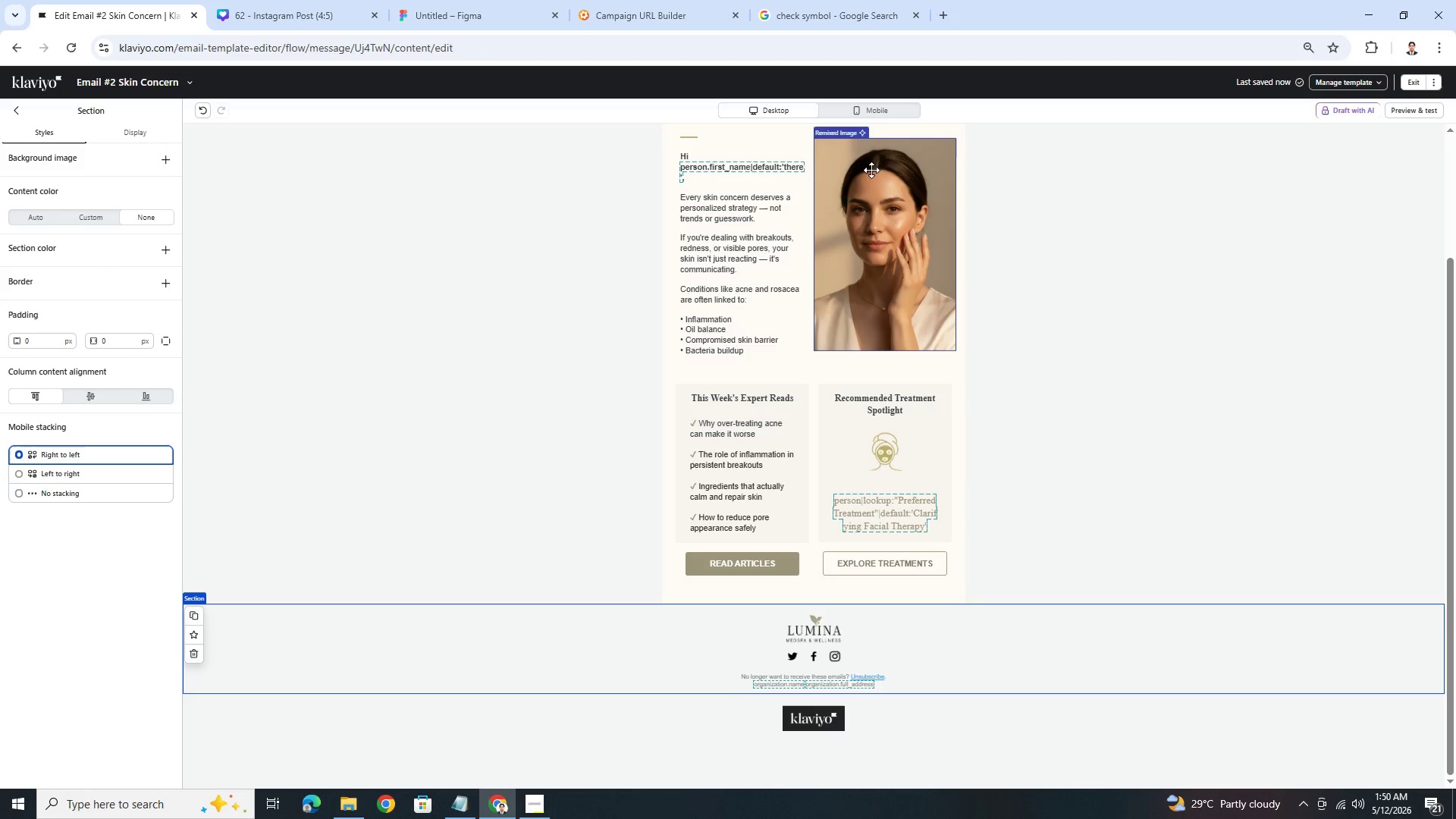 
wait(6.3)
 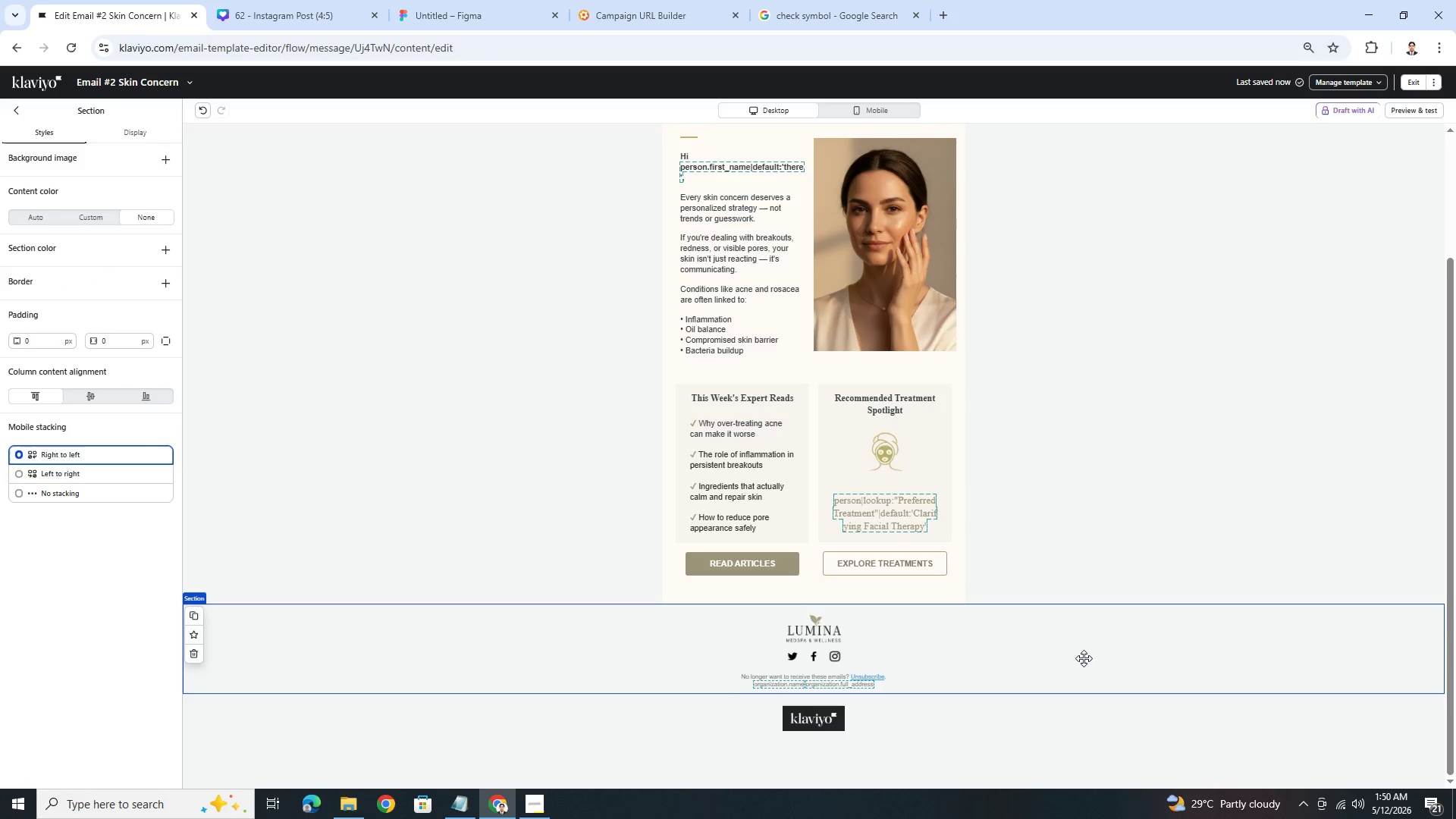 
scroll: coordinate [1100, 535], scroll_direction: up, amount: 2.0
 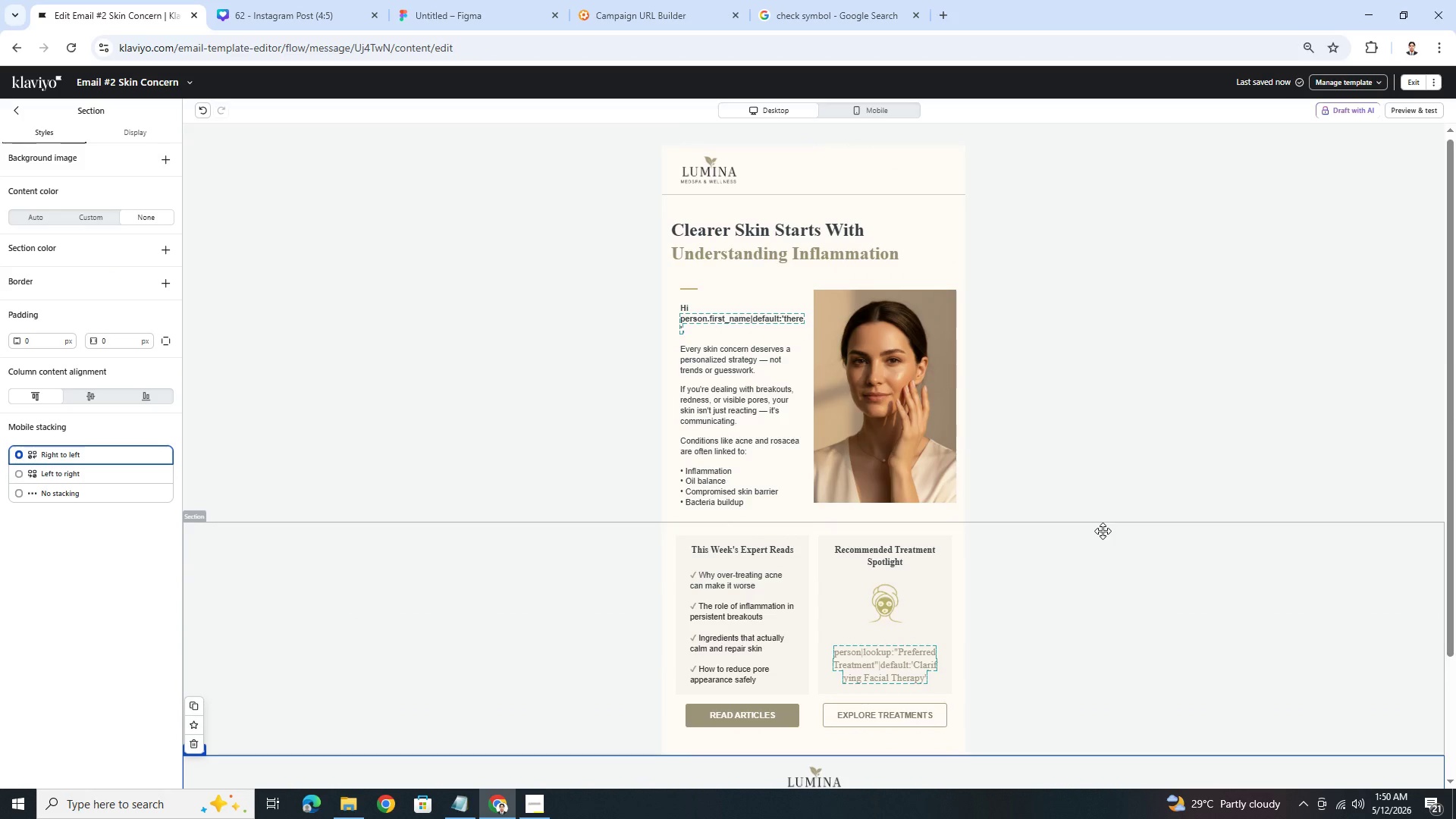 
scroll: coordinate [993, 497], scroll_direction: down, amount: 4.0
 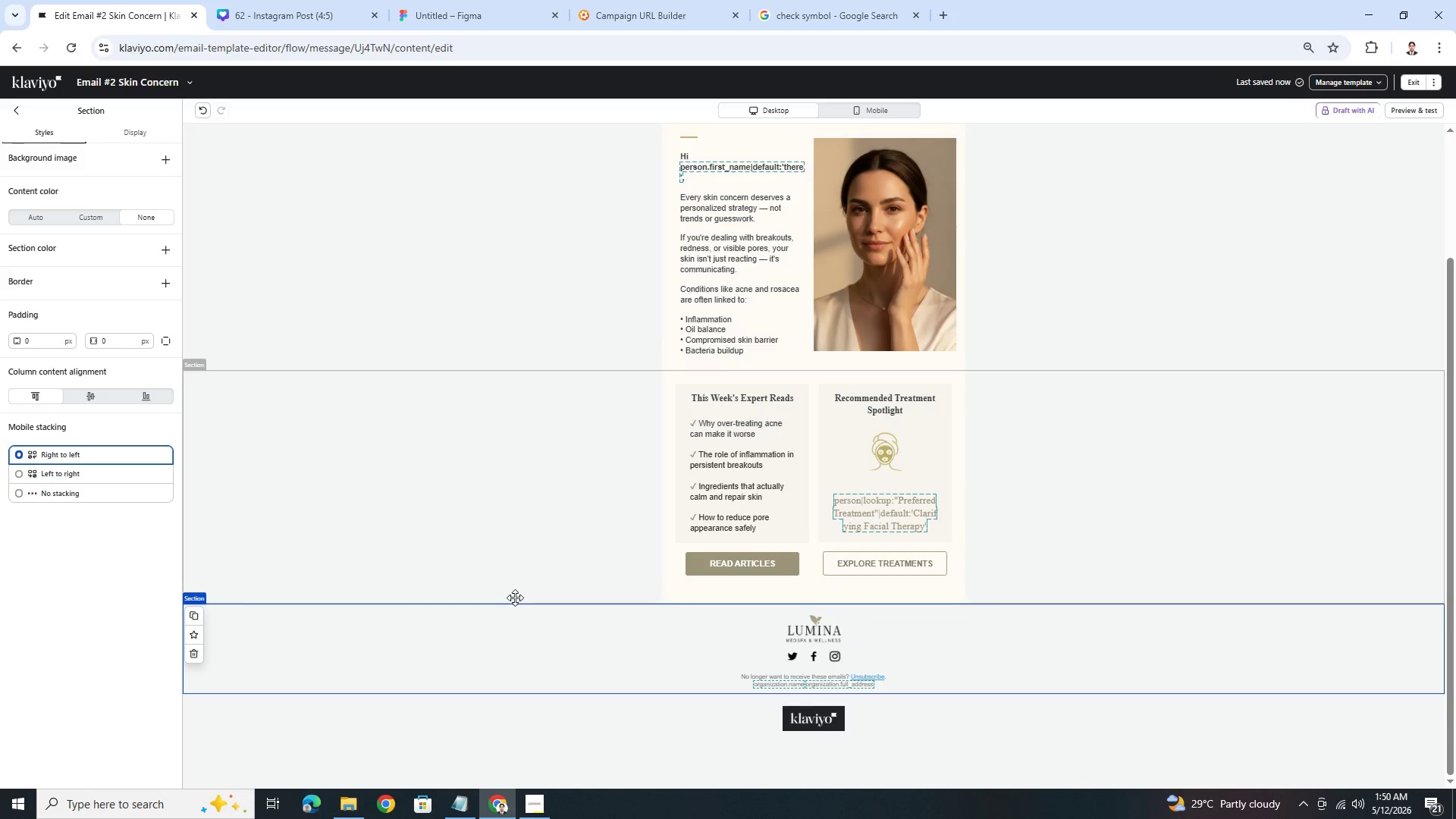 
left_click([14, 116])
 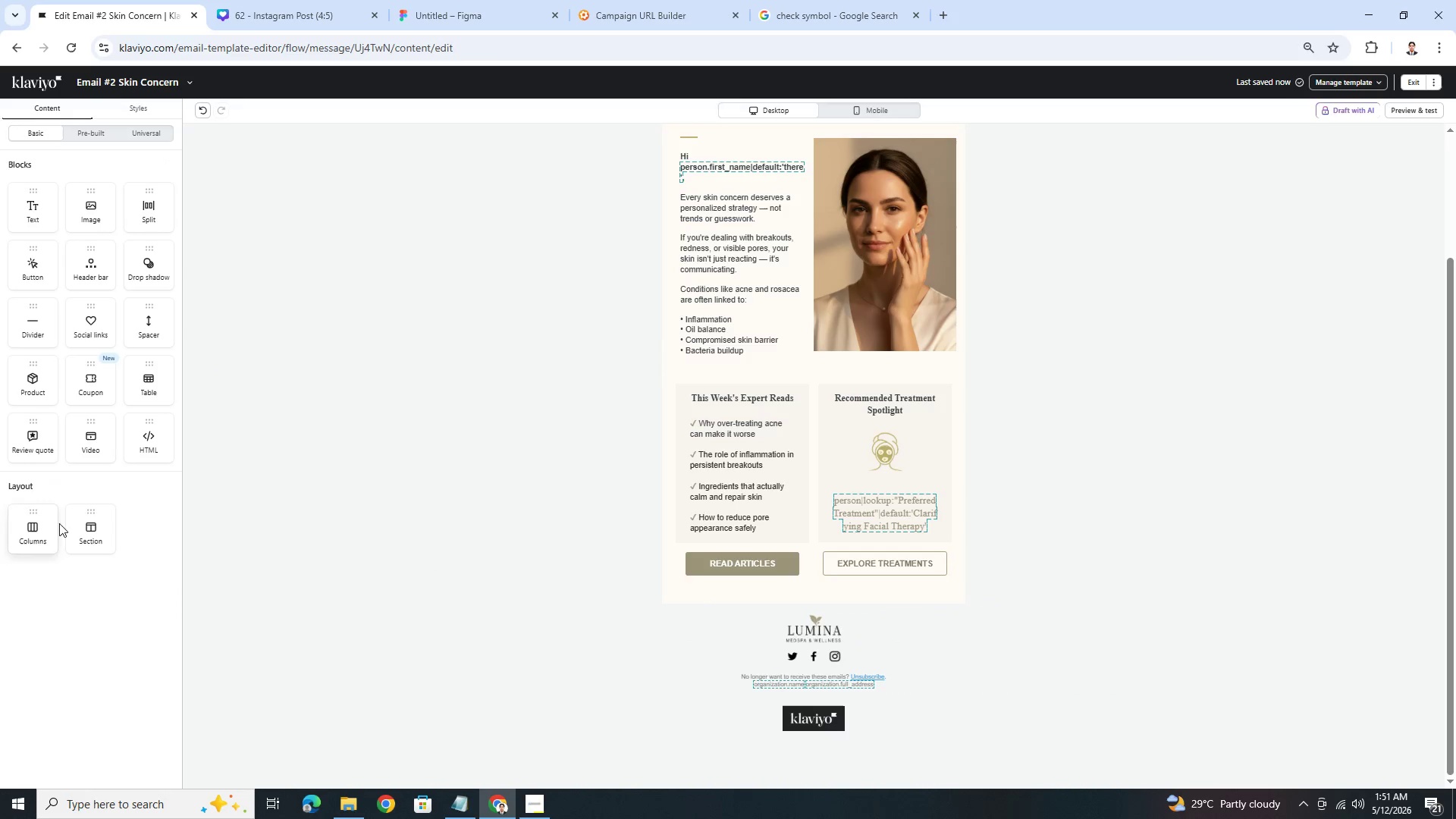 
left_click_drag(start_coordinate=[74, 531], to_coordinate=[777, 570])
 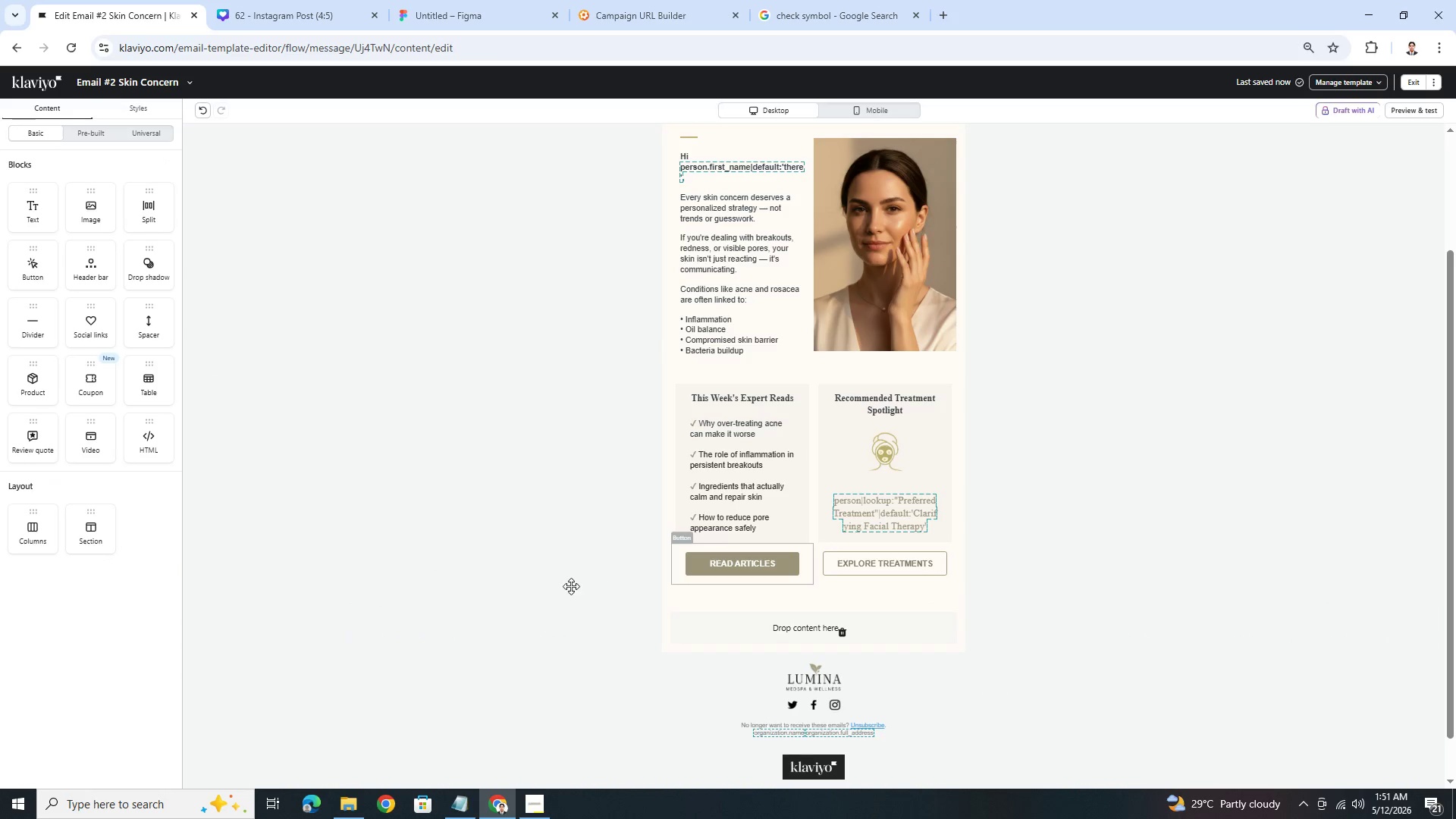 
left_click([543, 579])
 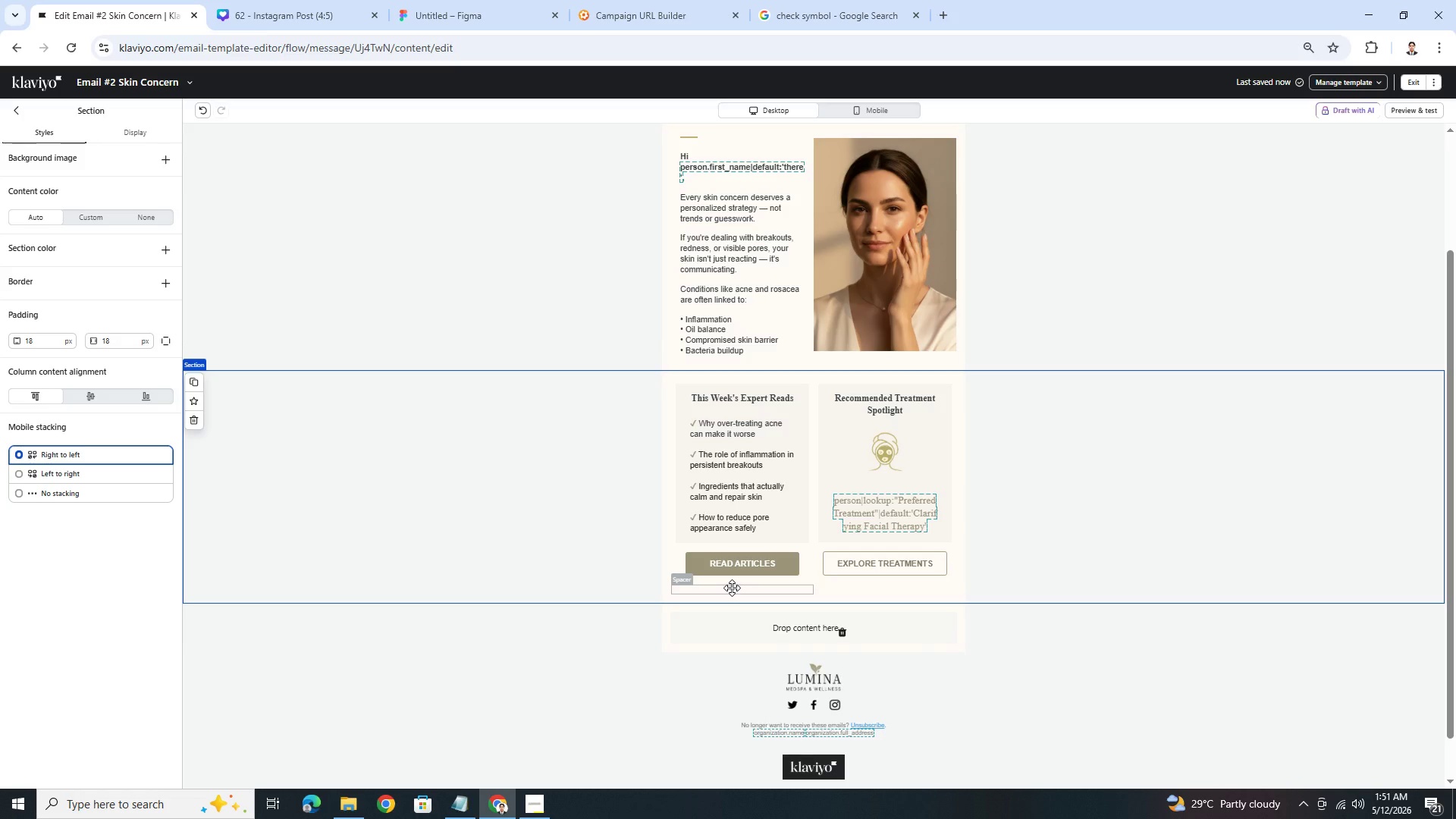 
left_click([732, 588])
 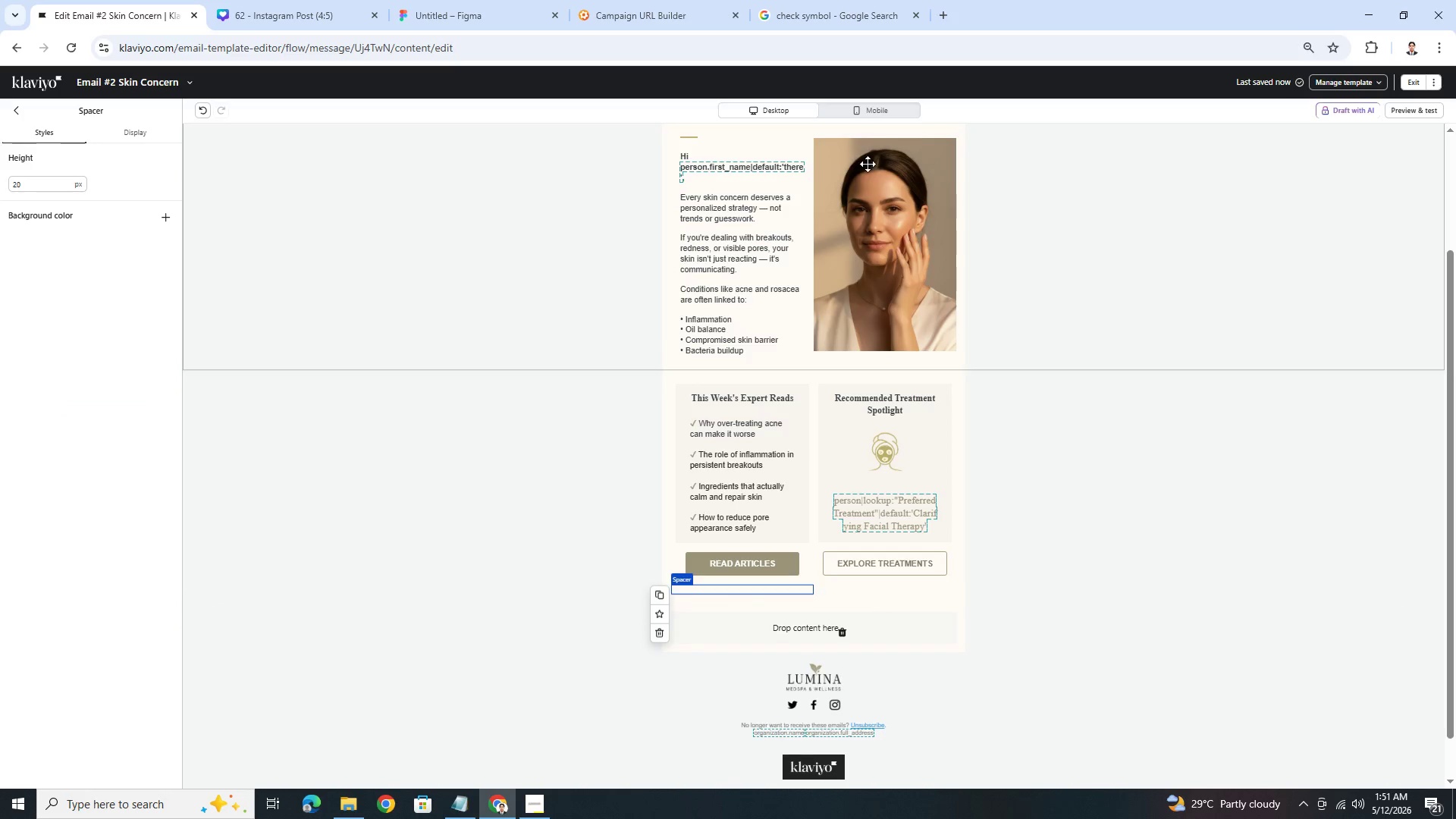 
left_click([863, 109])
 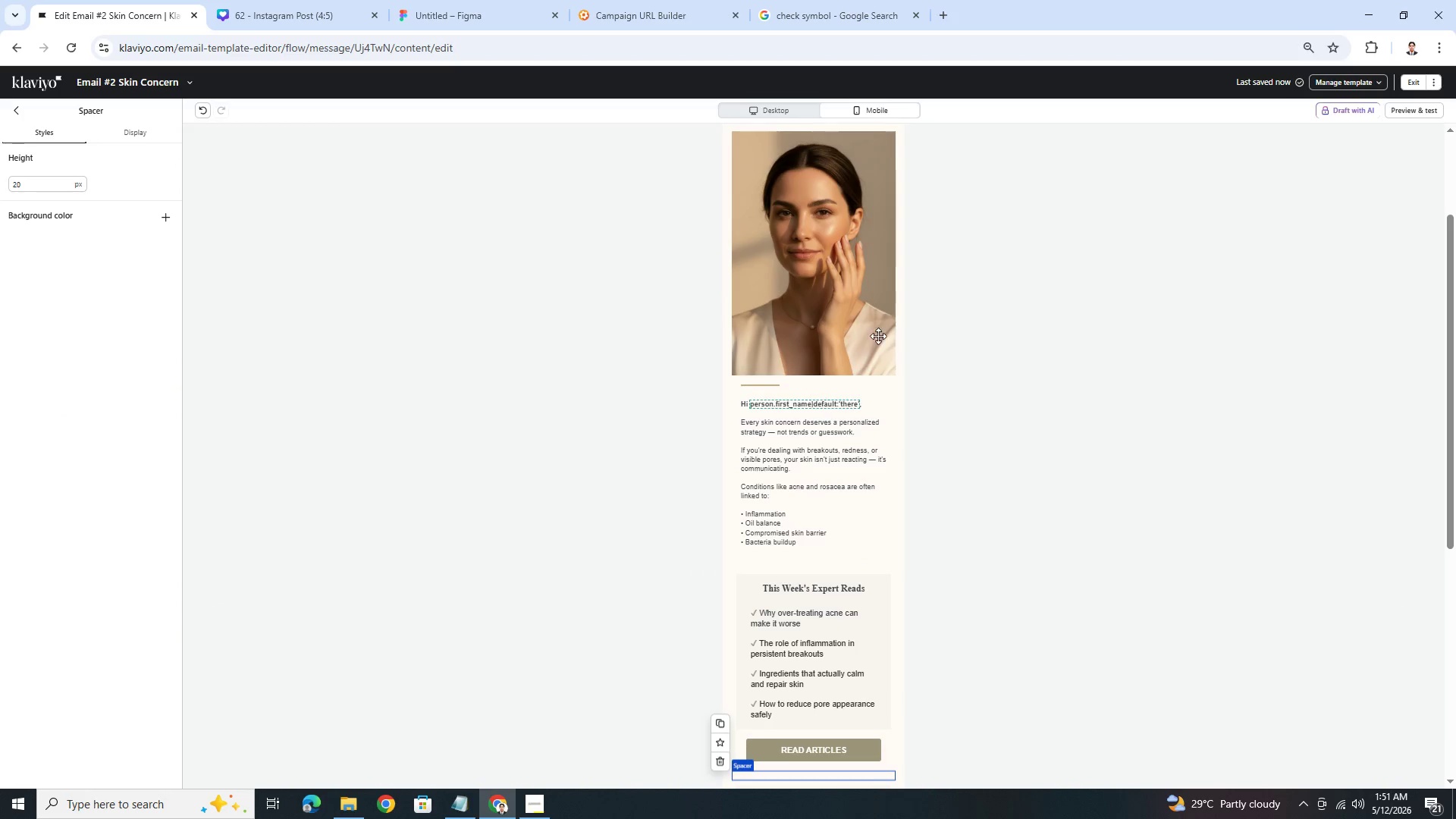 
scroll: coordinate [908, 474], scroll_direction: down, amount: 4.0
 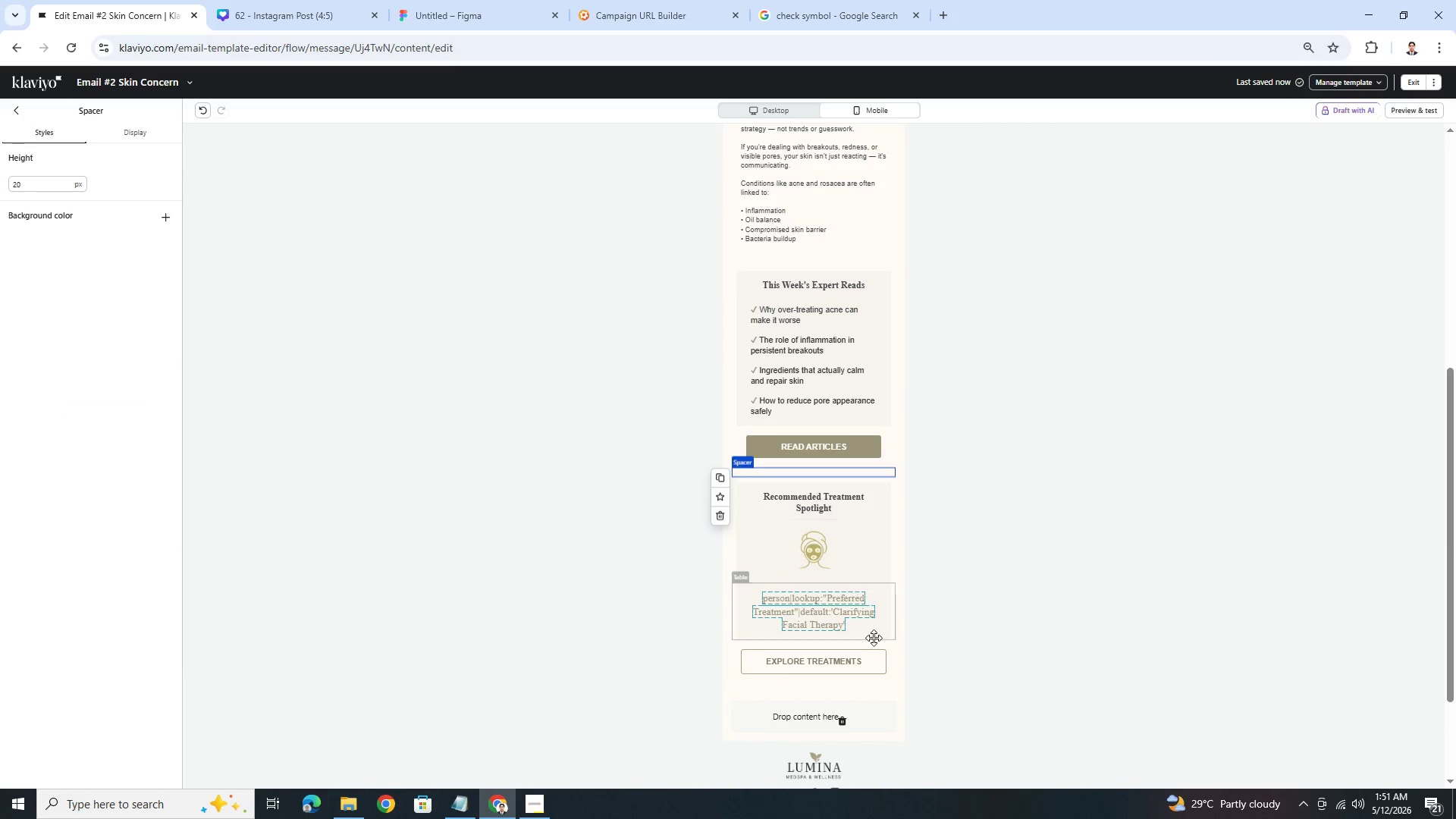 
left_click([1009, 691])
 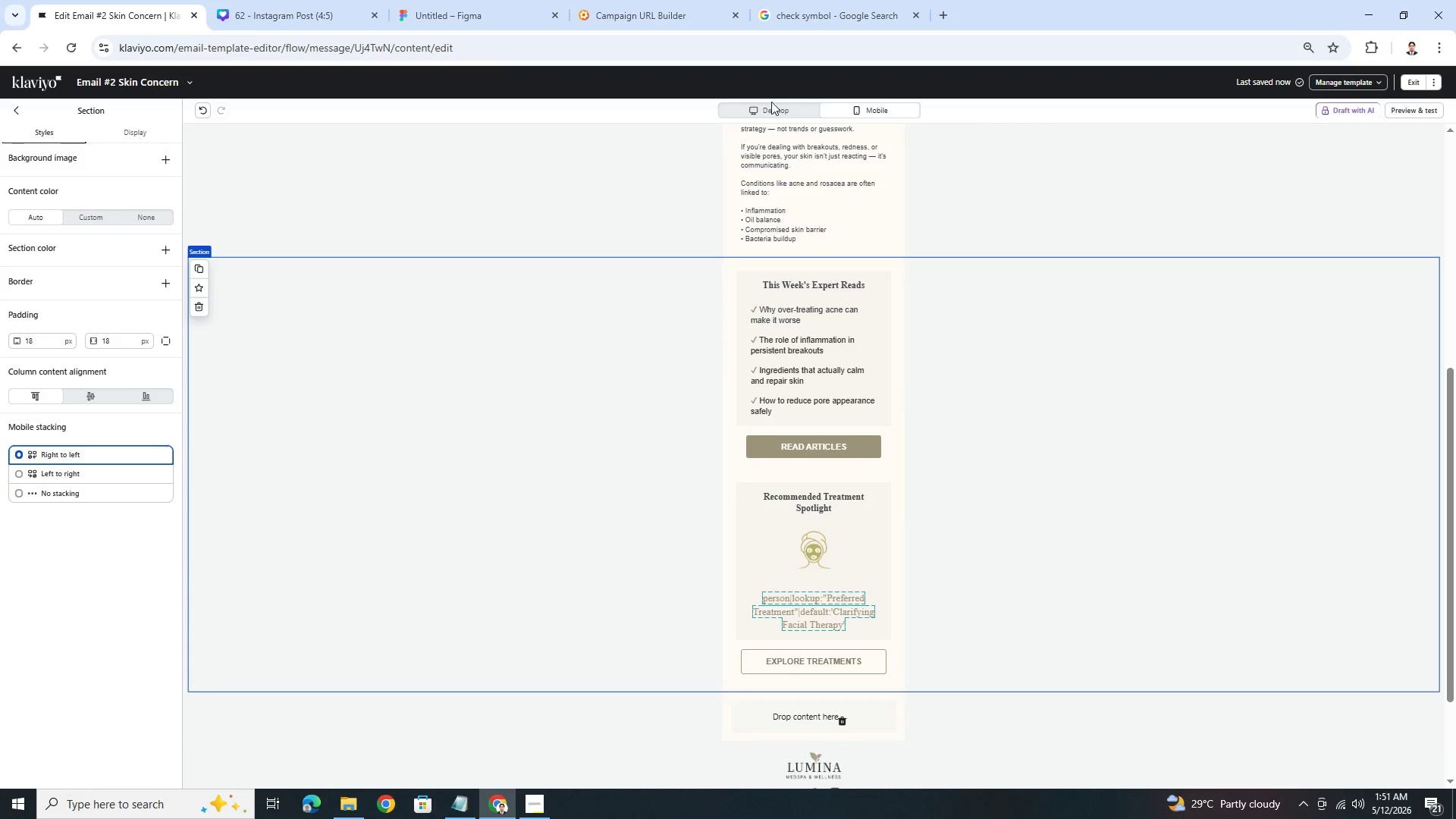 
left_click([768, 112])
 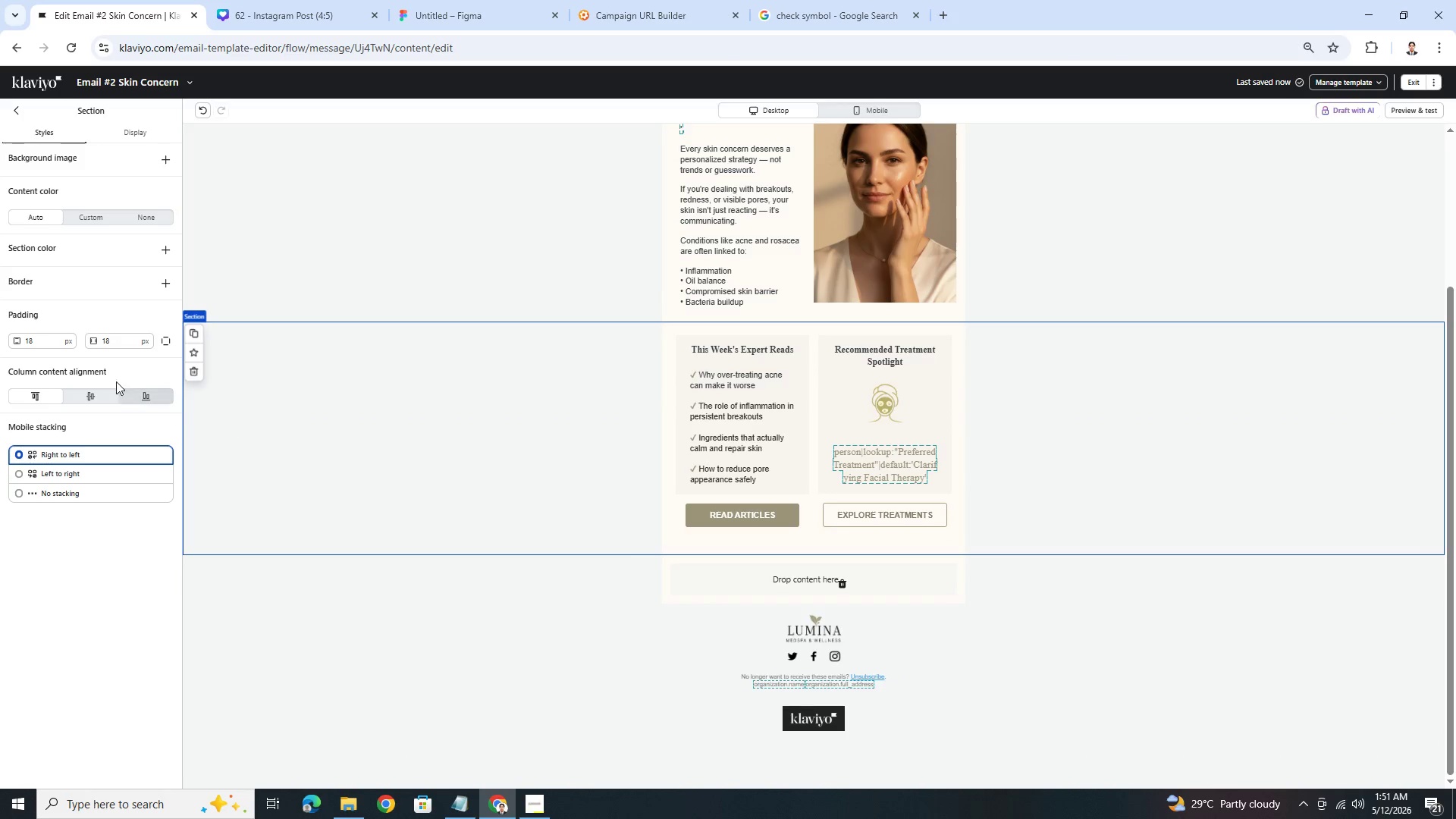 
left_click([158, 341])
 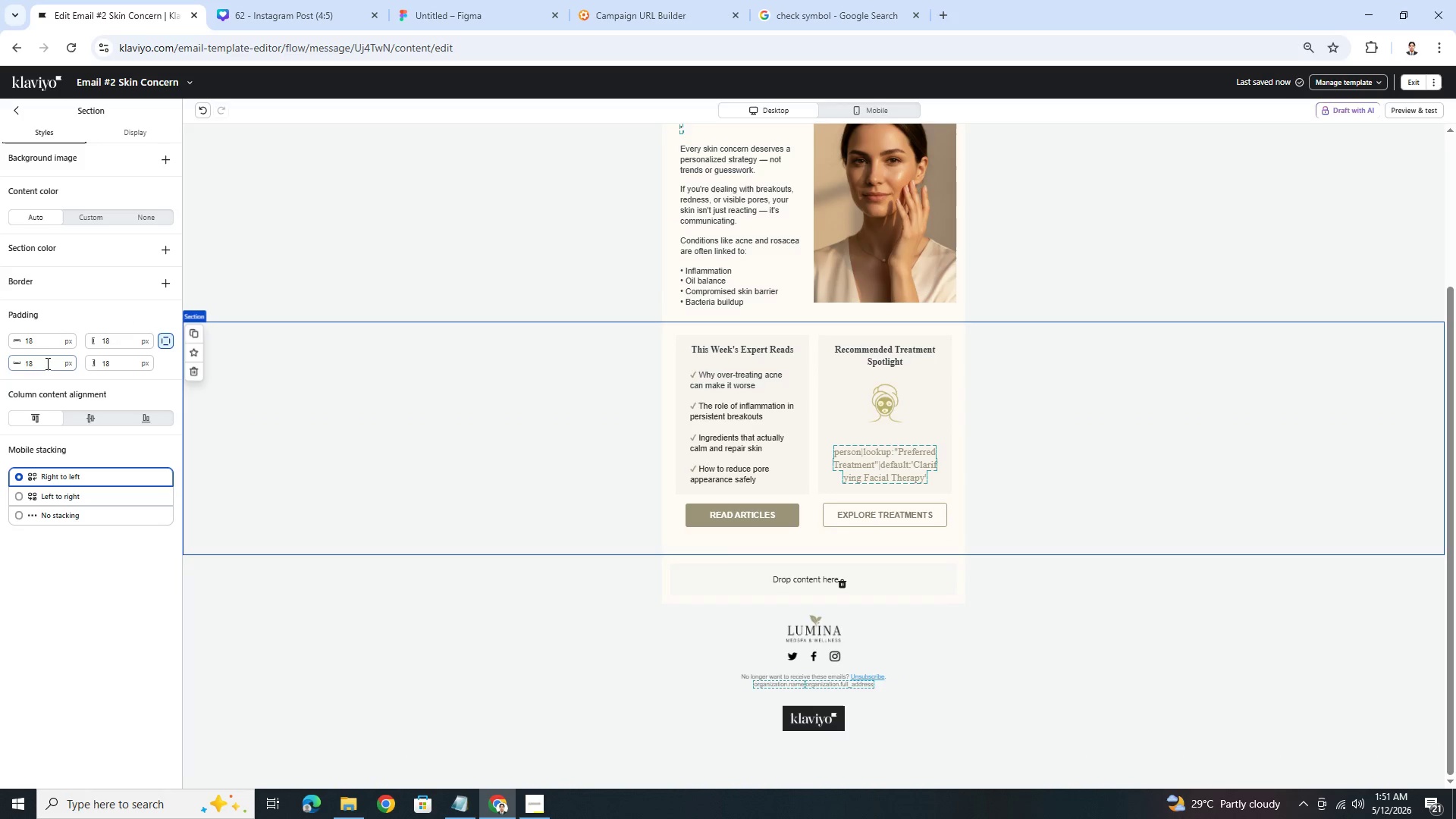 
double_click([46, 363])
 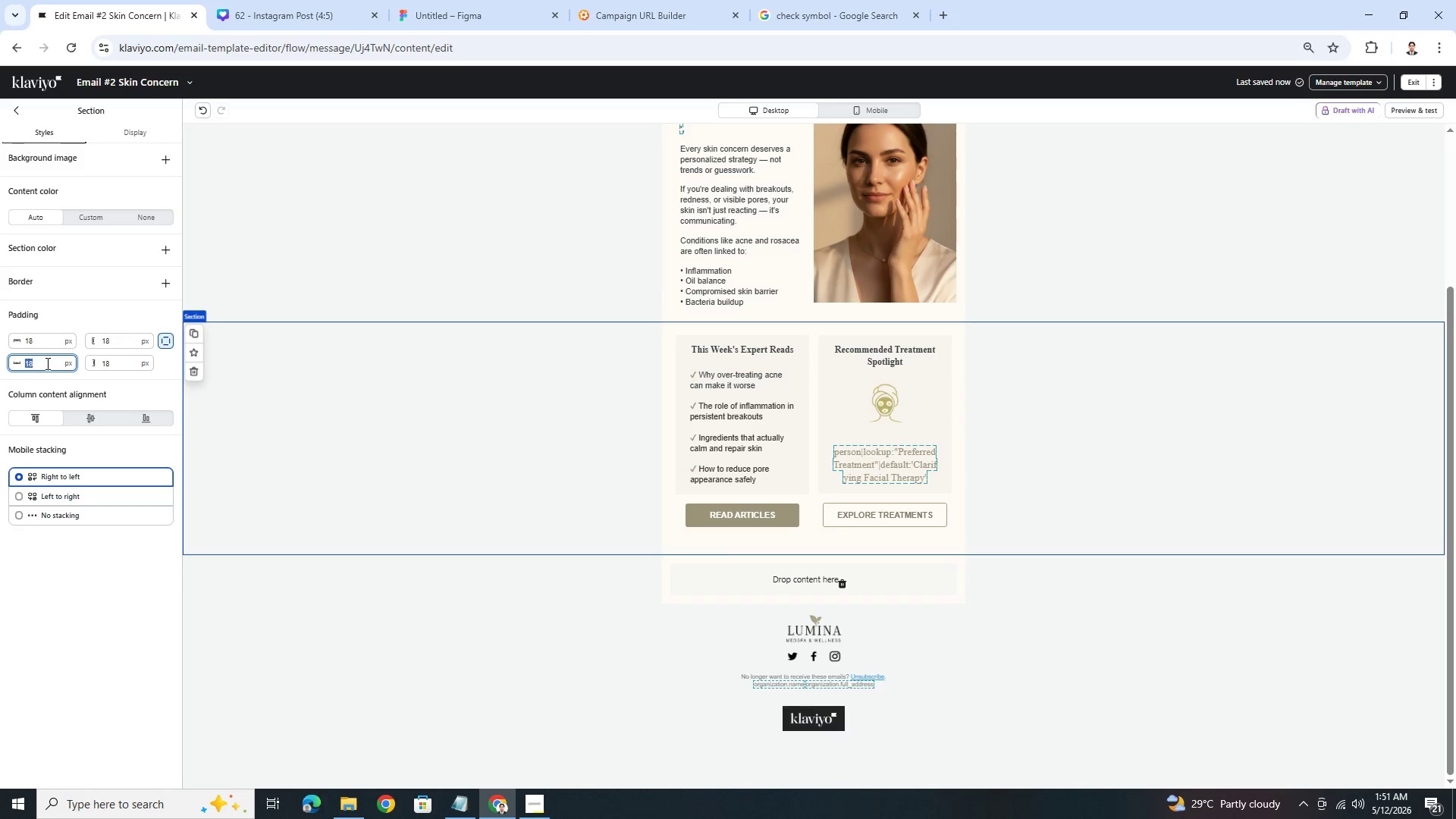 
key(Numpad0)
 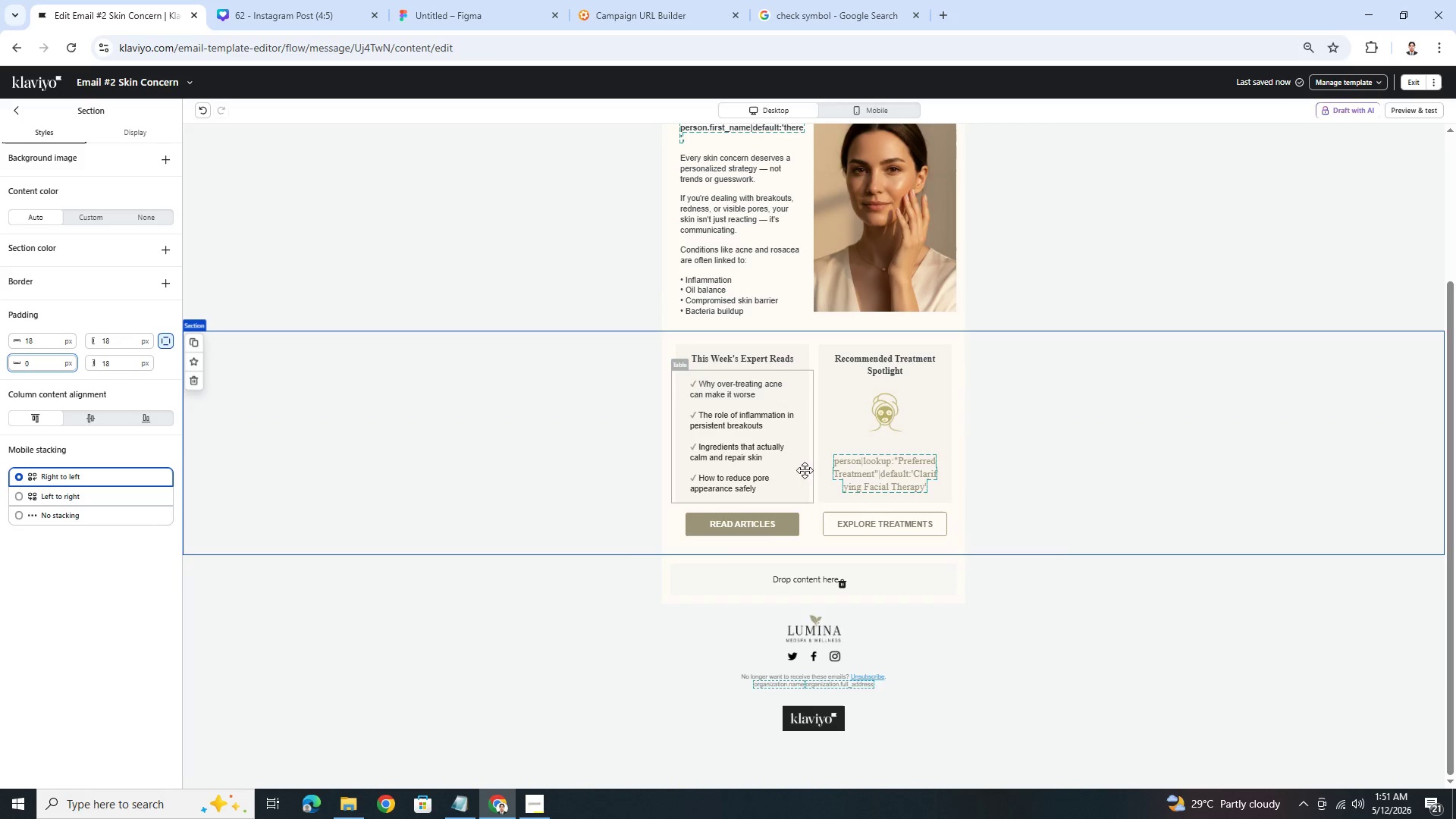 
left_click([1097, 571])
 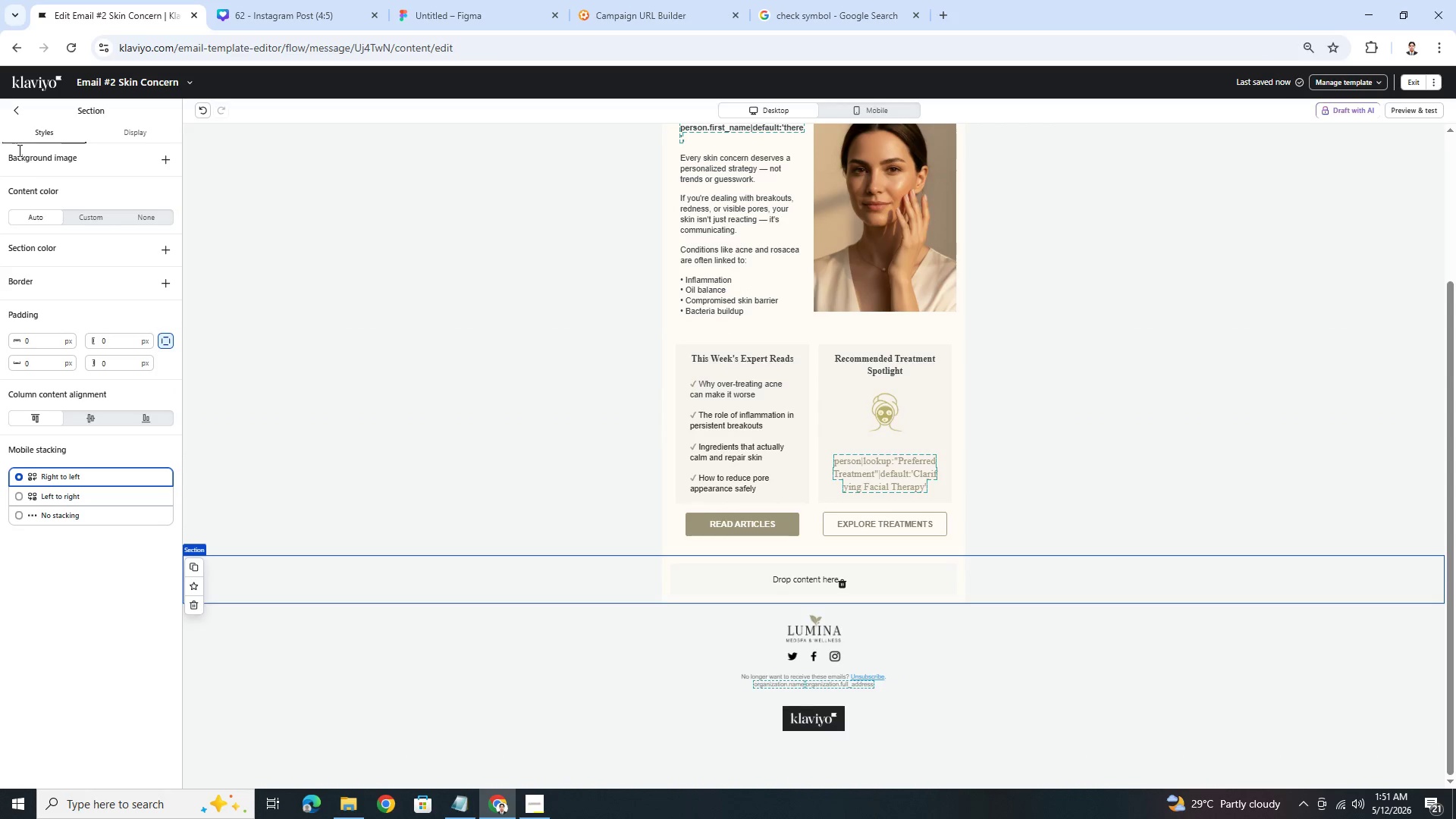 
left_click([746, 309])
 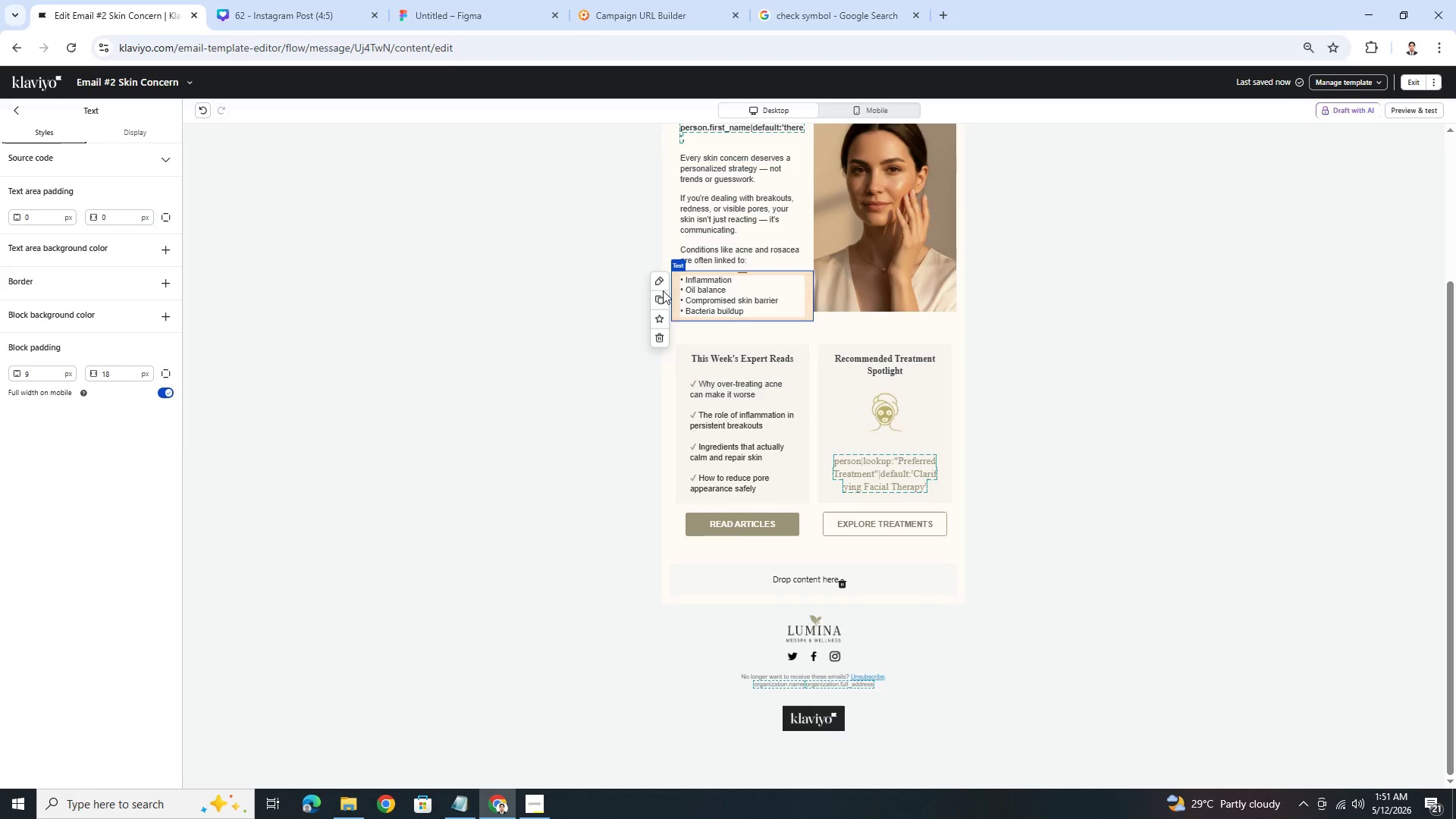 
left_click([658, 298])
 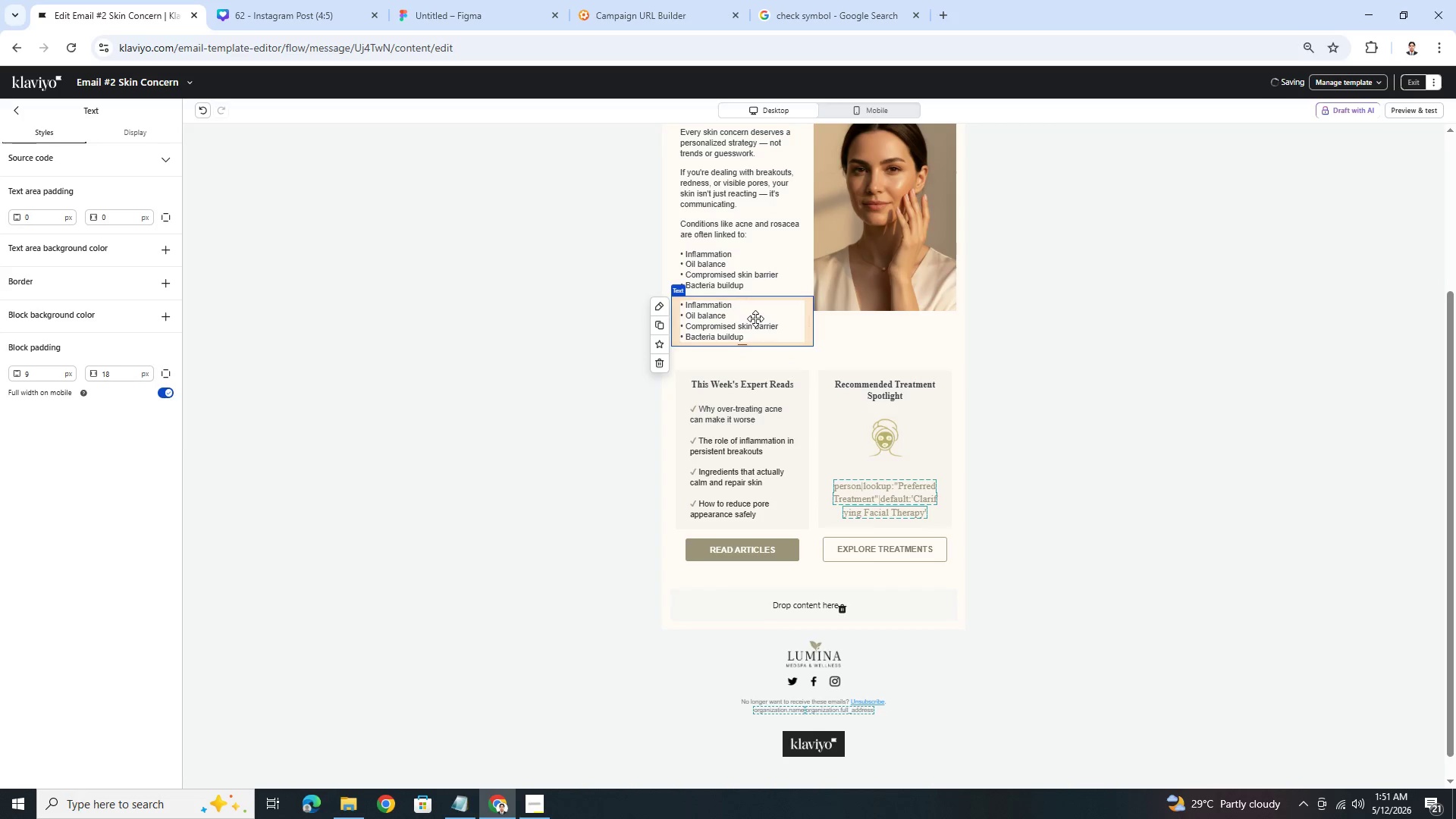 
left_click_drag(start_coordinate=[736, 325], to_coordinate=[839, 601])
 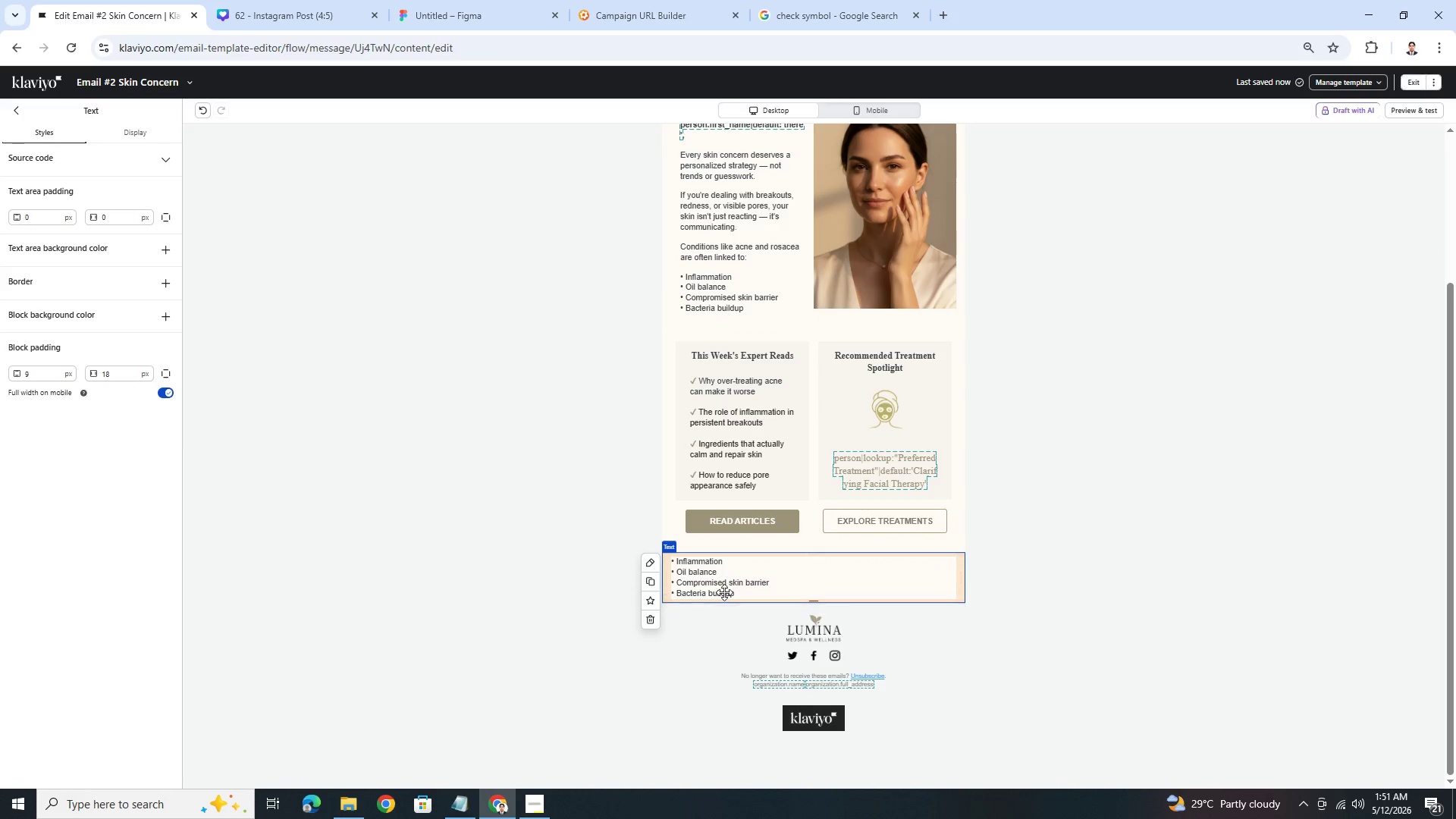 
double_click([745, 585])
 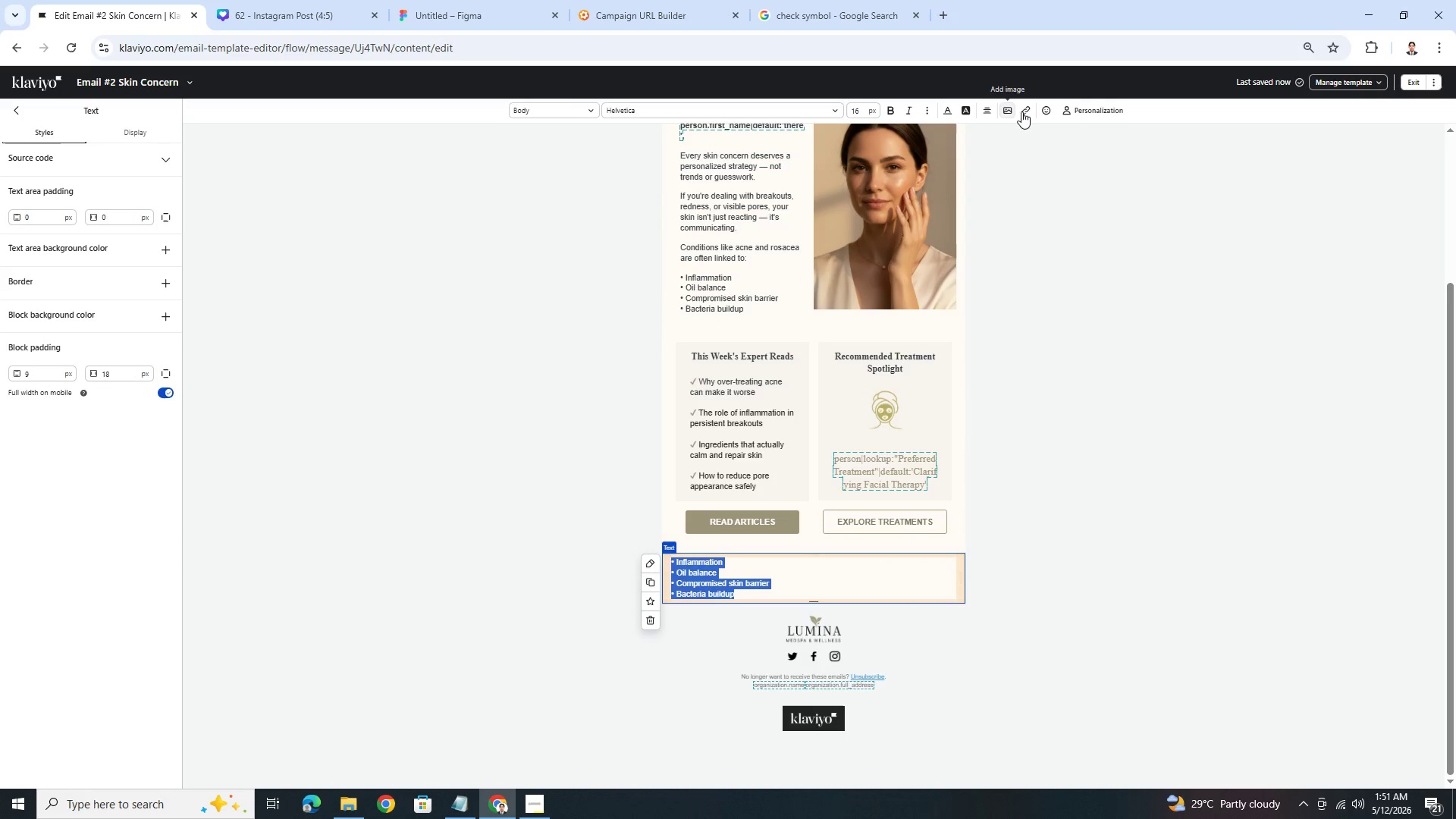 
left_click([993, 110])
 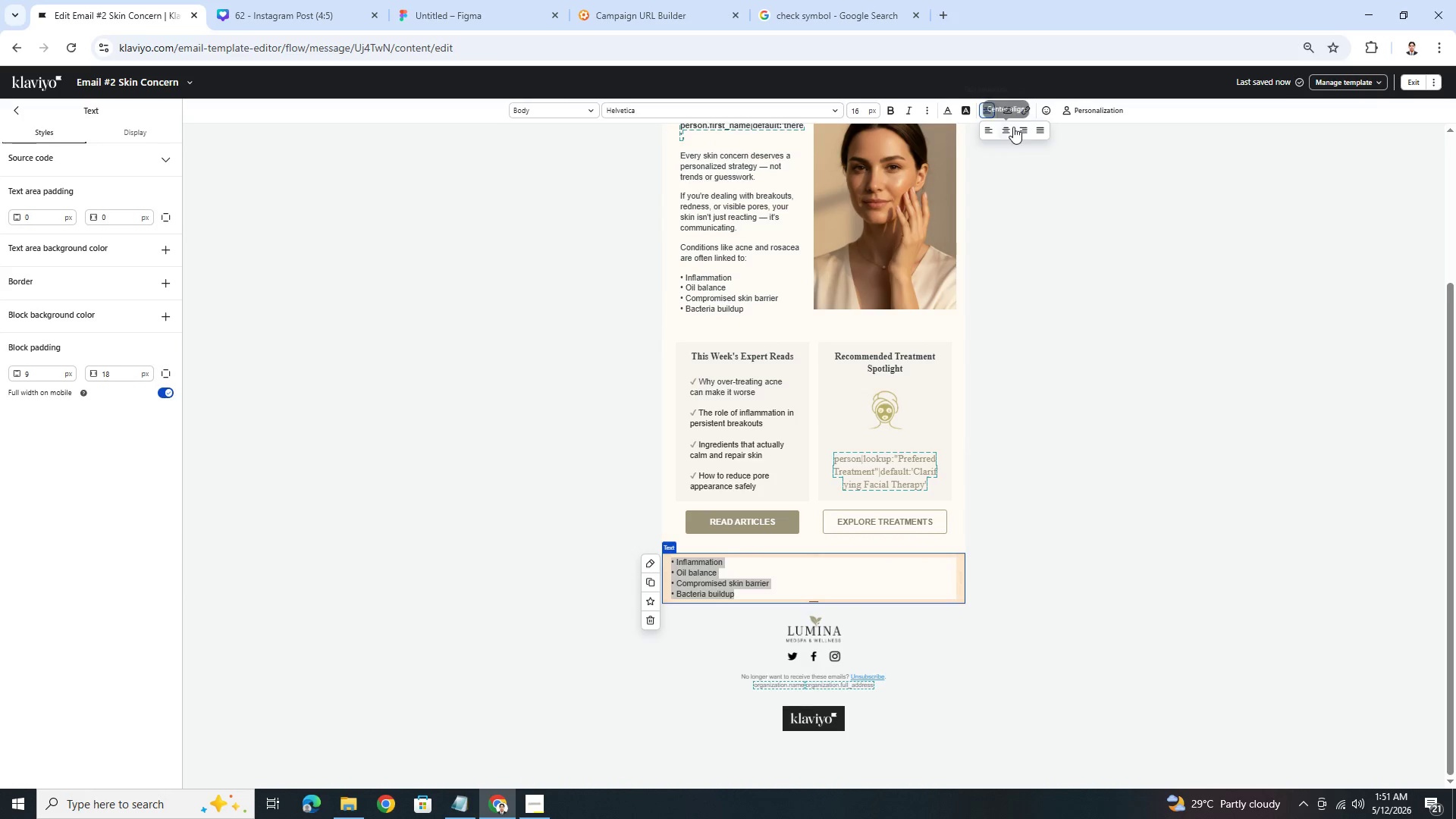 
left_click([1007, 128])
 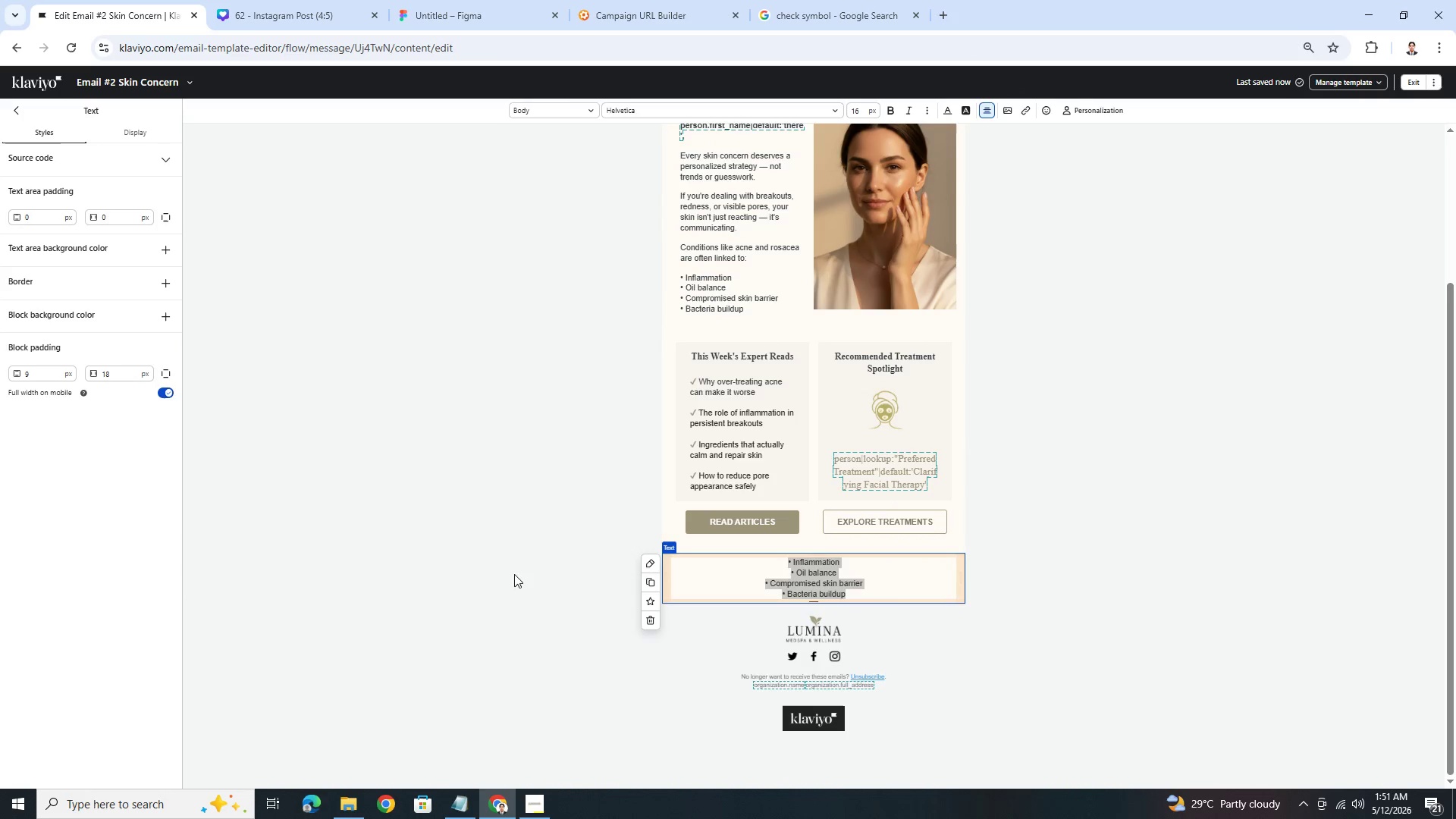 
double_click([523, 576])
 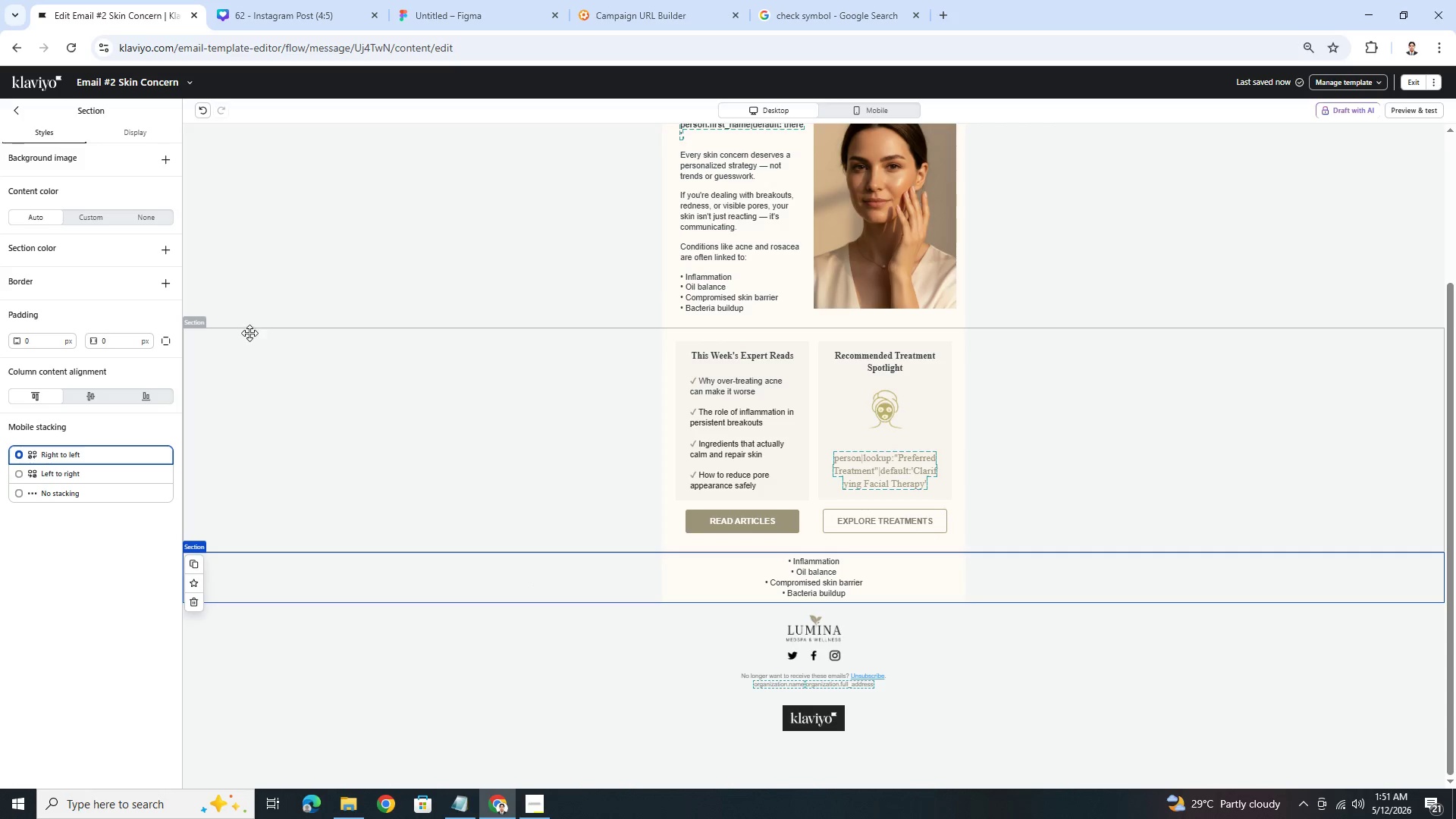 
double_click([113, 339])
 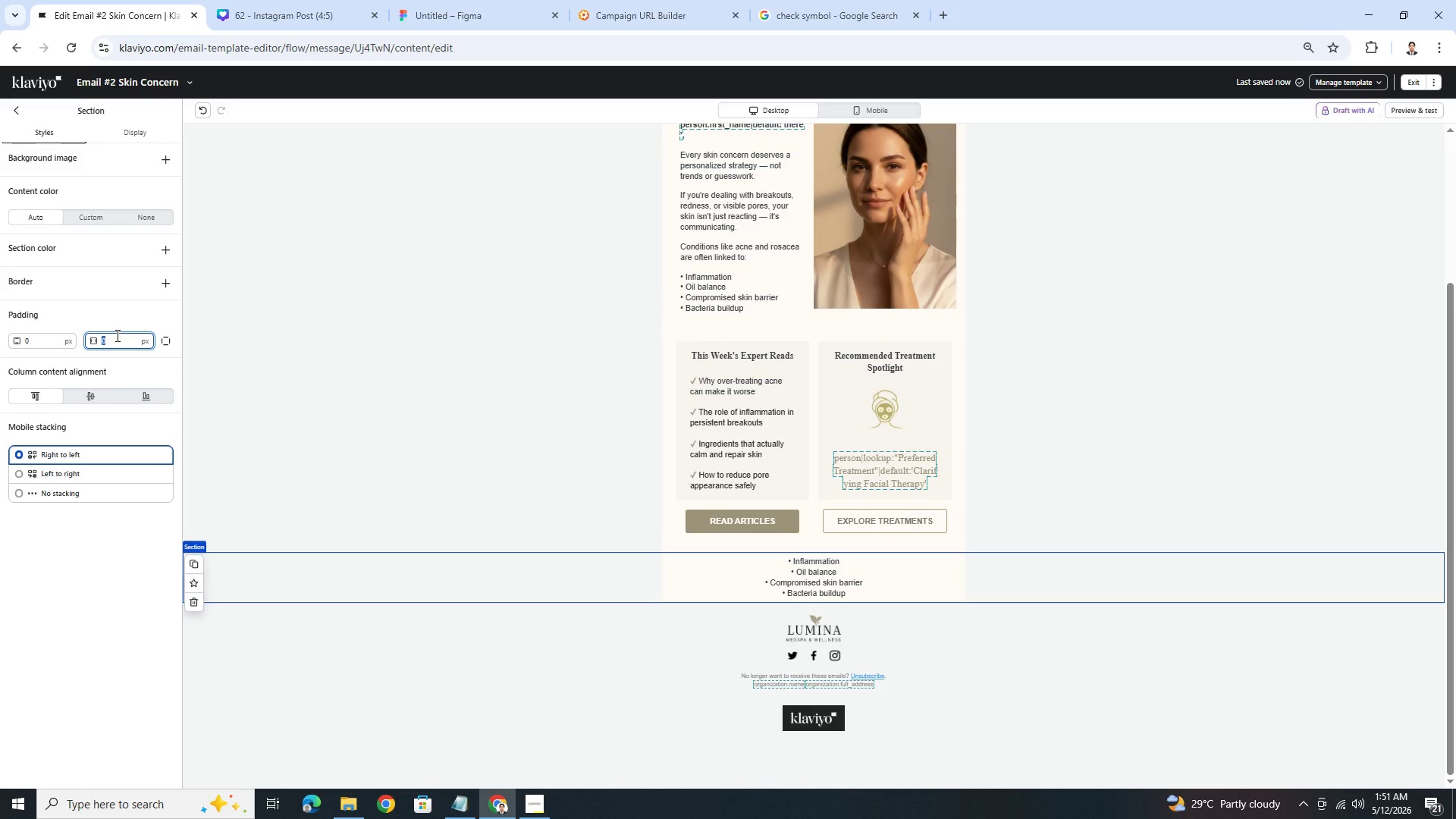 
key(Numpad1)
 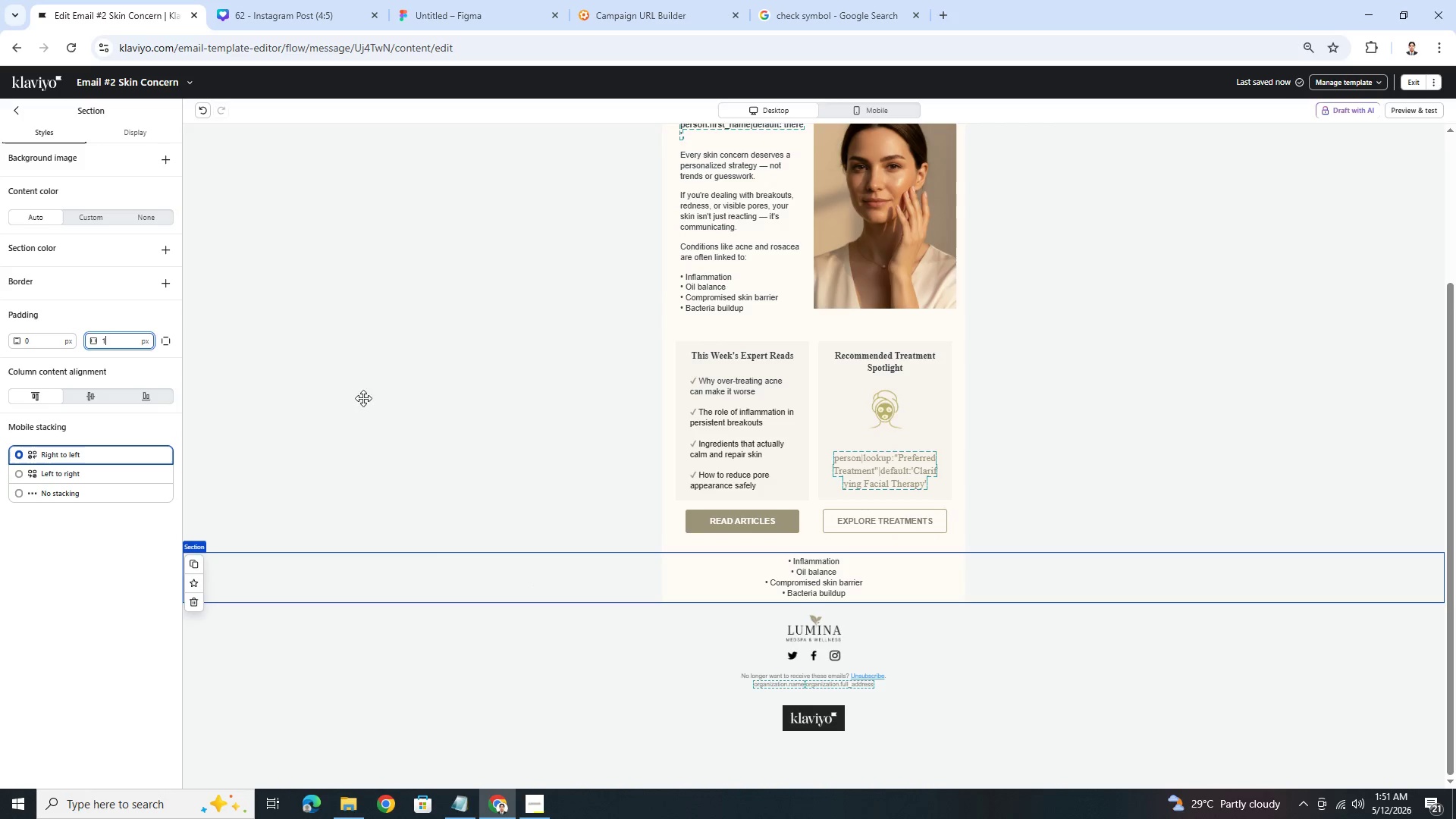 
key(Numpad8)
 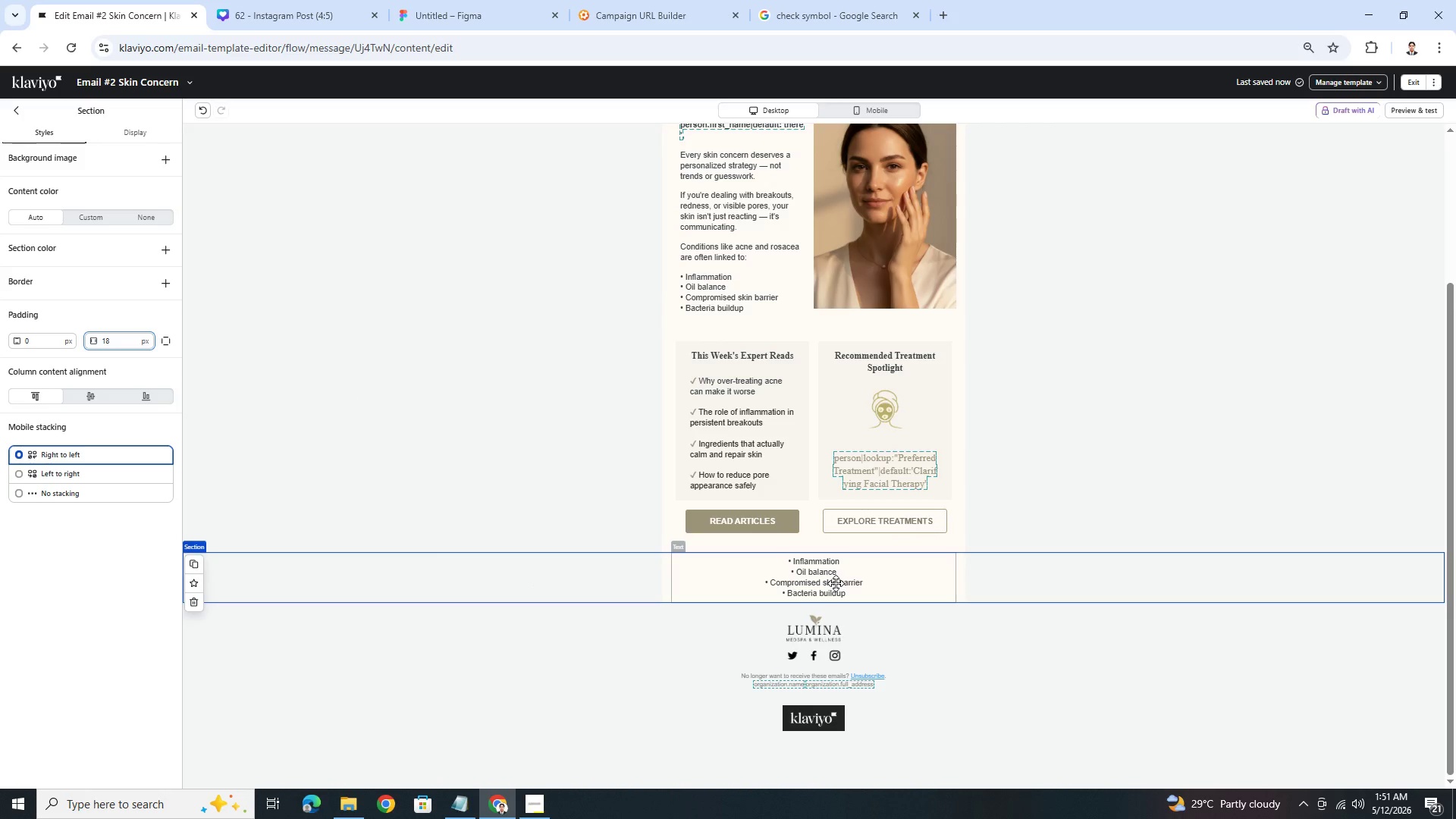 
double_click([836, 583])
 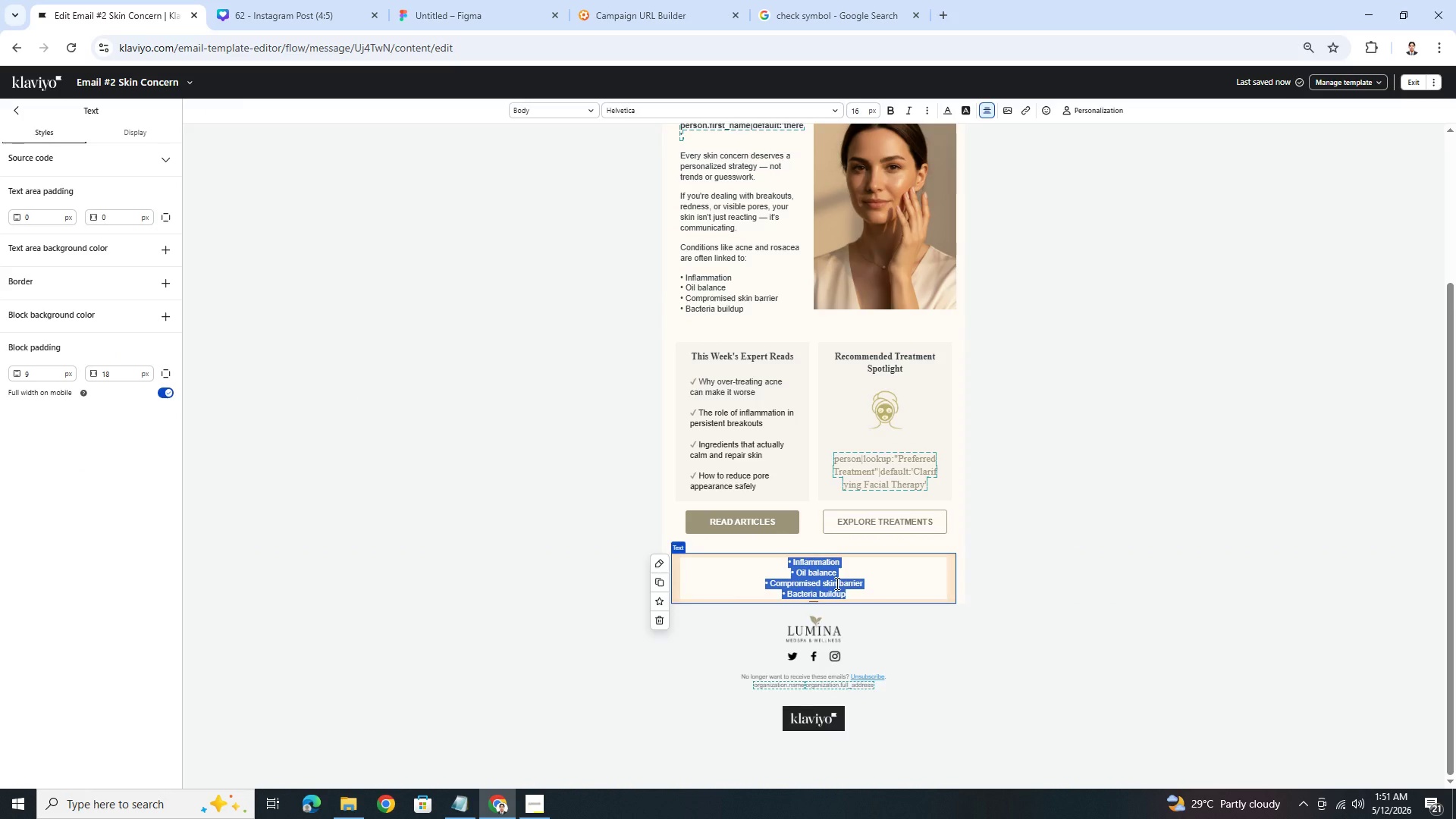 
type(y)
key(Backspace)
type(You eserve skincare )
 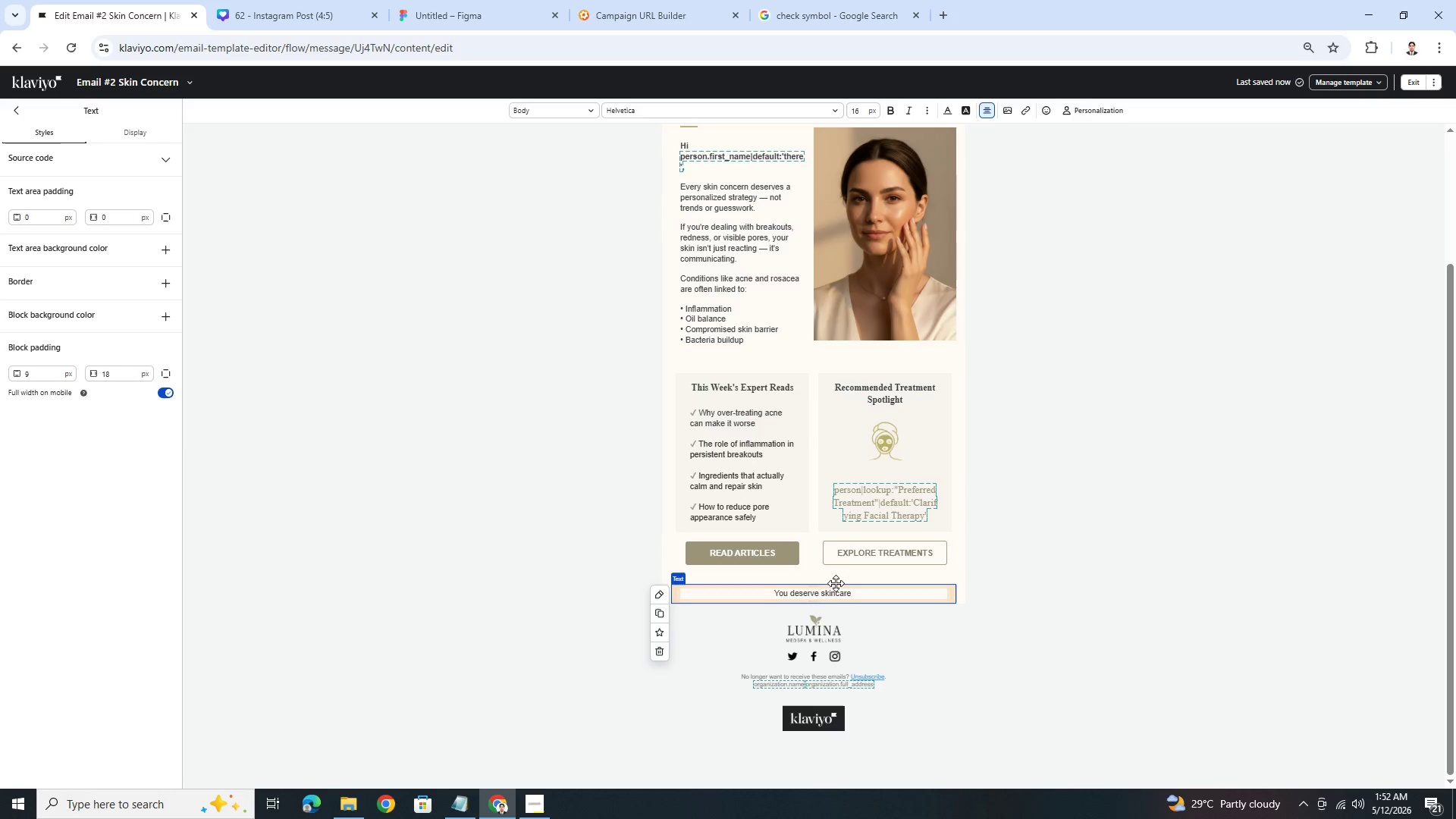 
 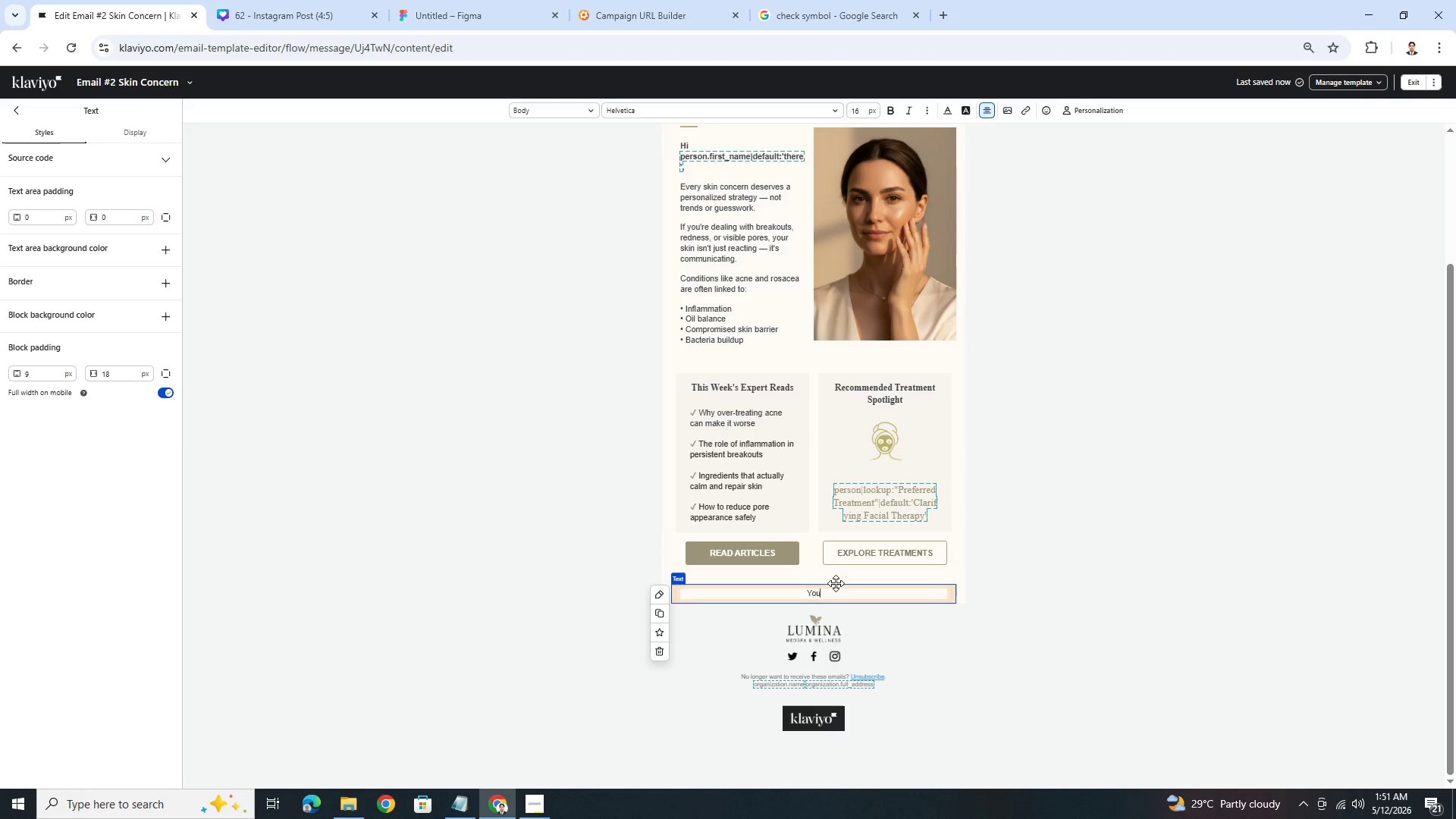 
hold_key(key=D, duration=0.31)
 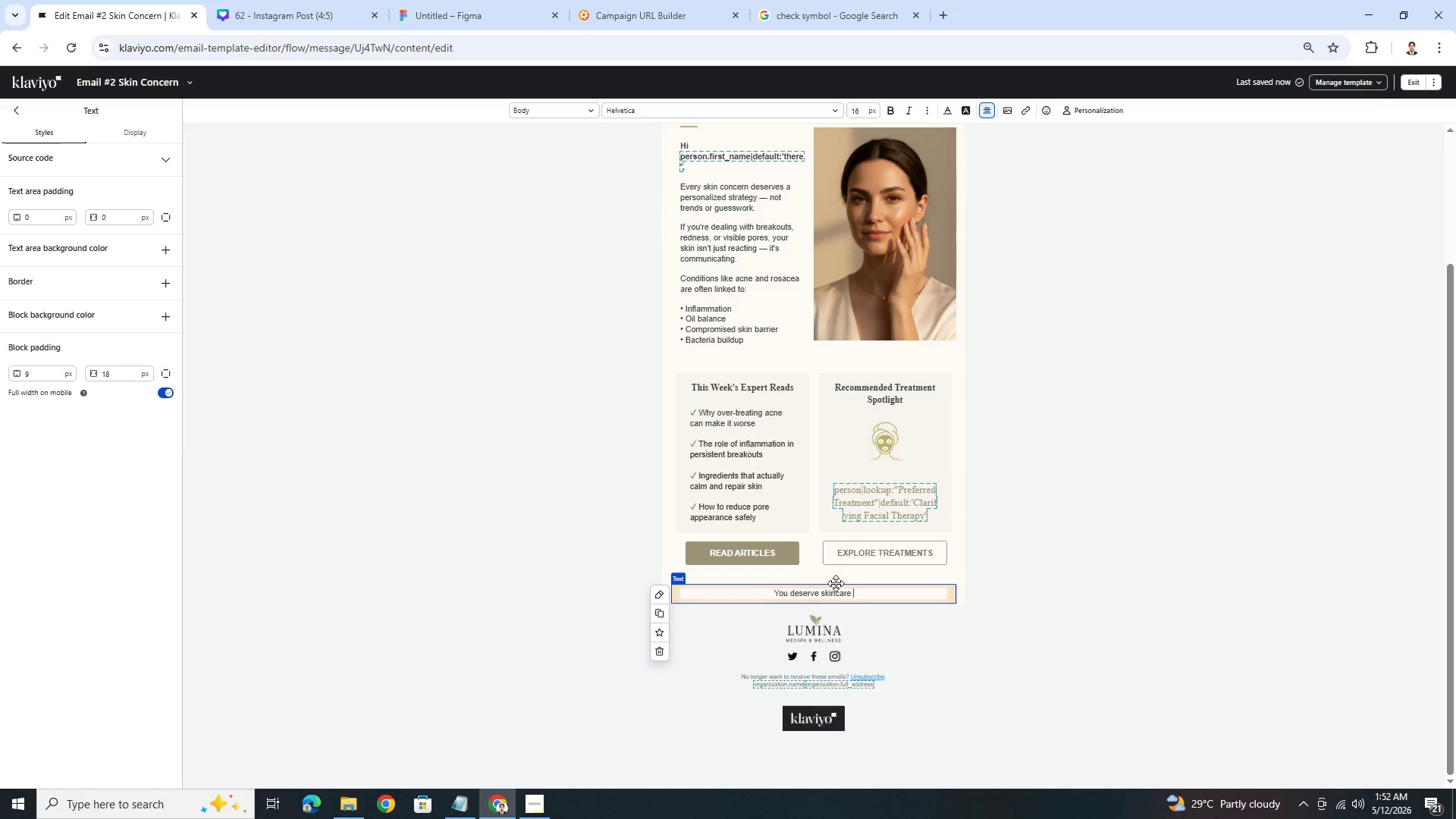 
wait(9.52)
 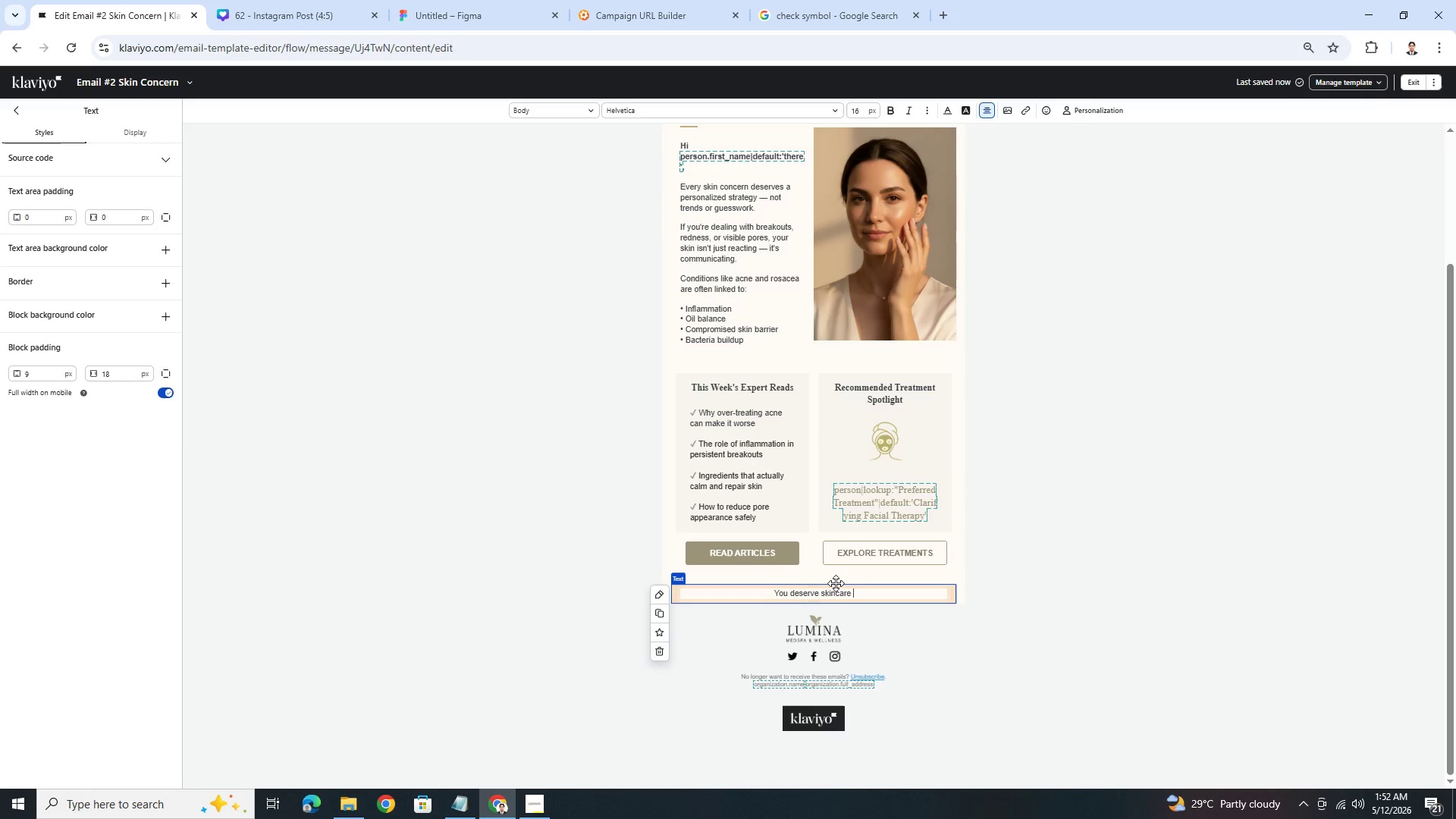 
type(that's personalized, effective )
key(Backspace)
type(, and confidence )
key(Backspace)
type(-building.)
 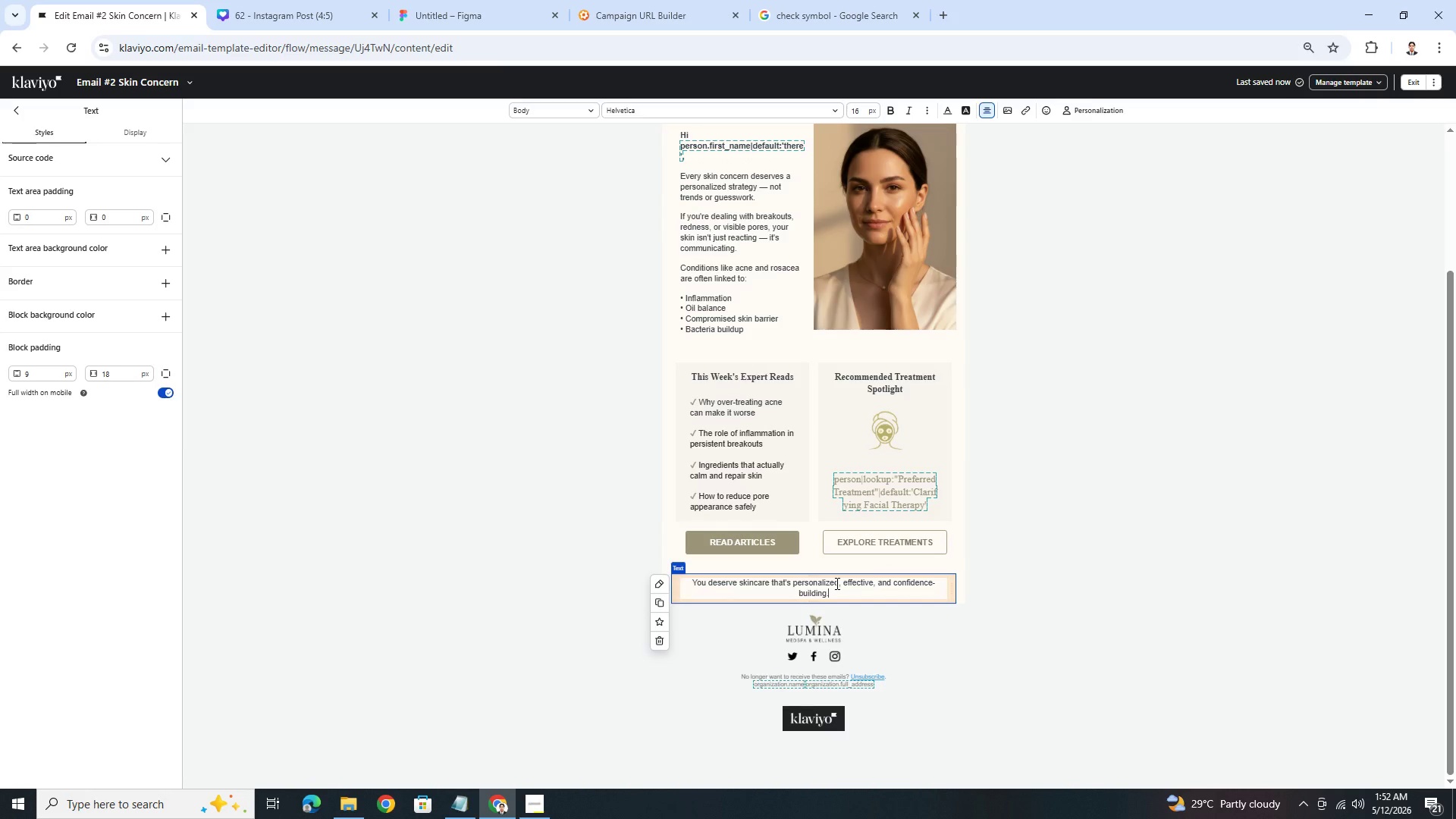 
key(Control+A)
 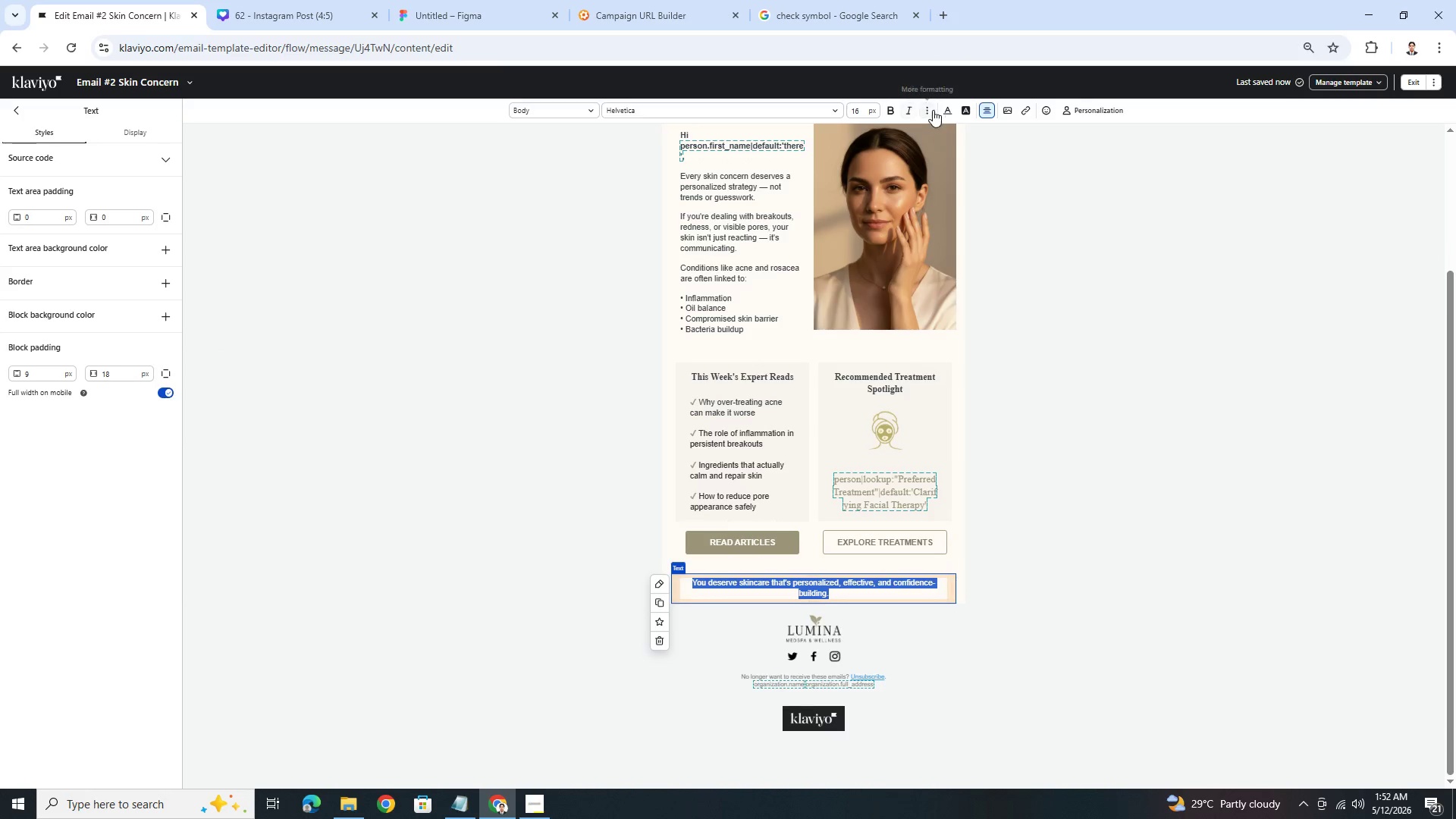 
wait(5.91)
 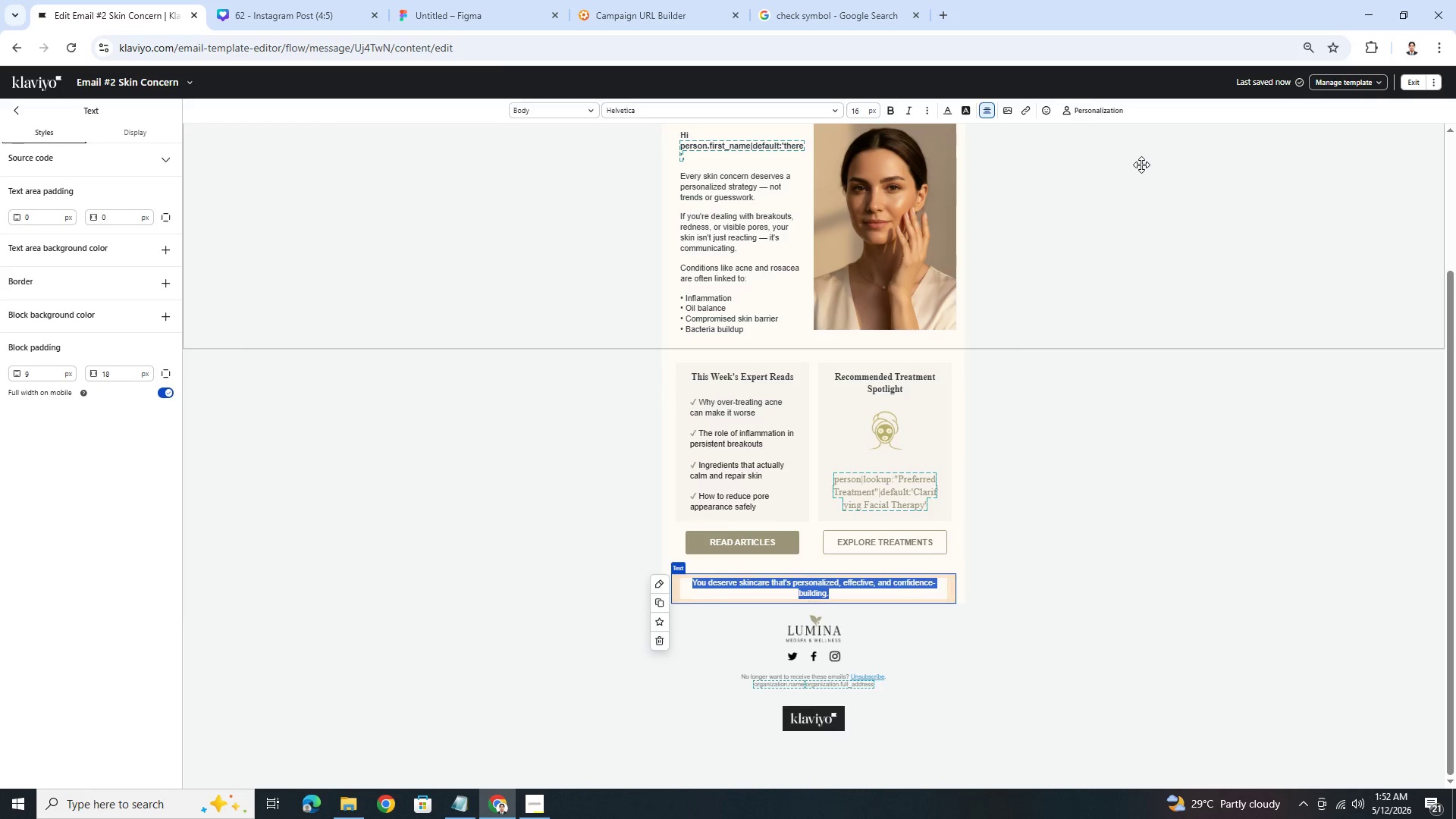 
left_click([912, 114])
 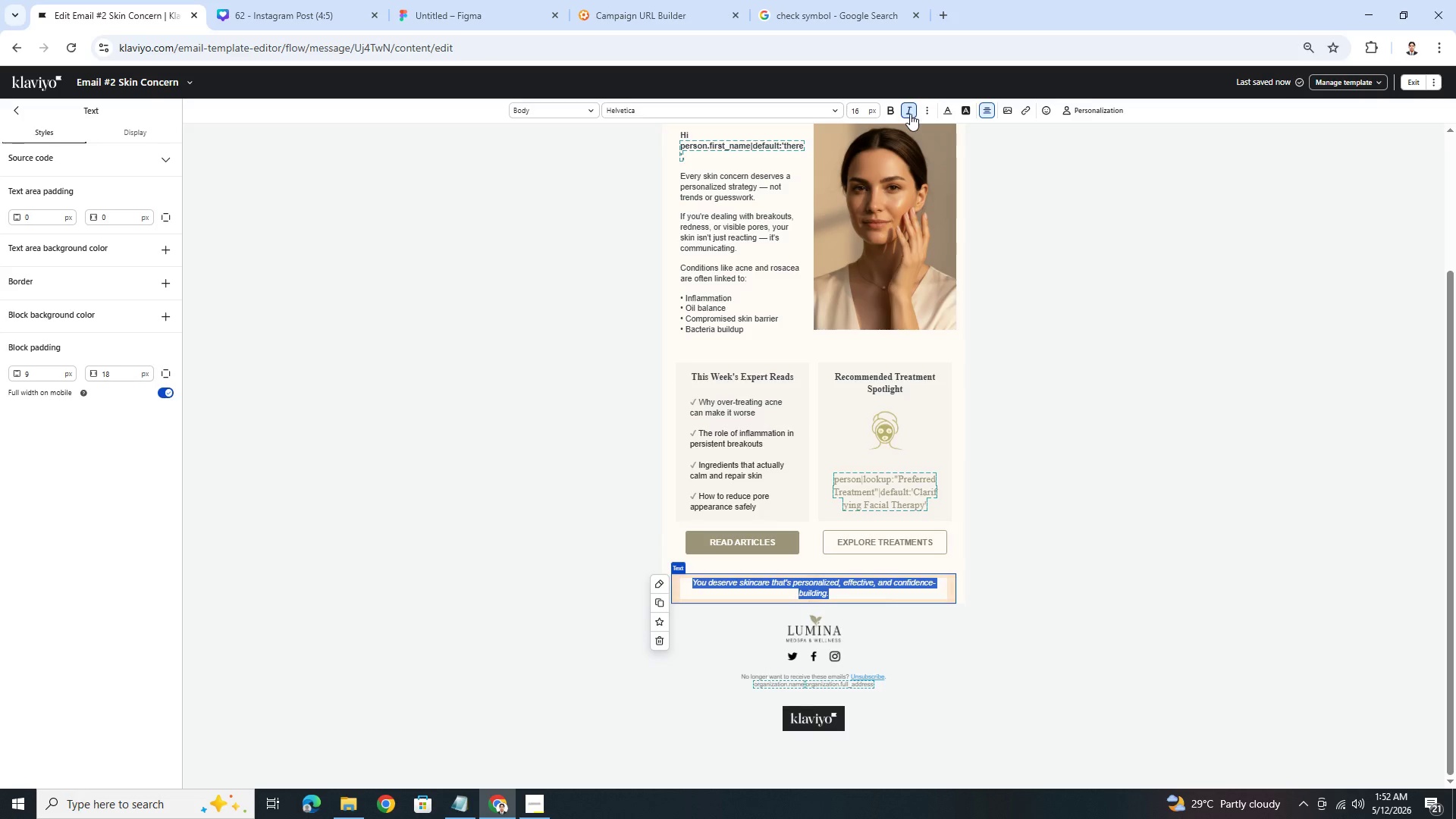 
mouse_move([868, 107])
 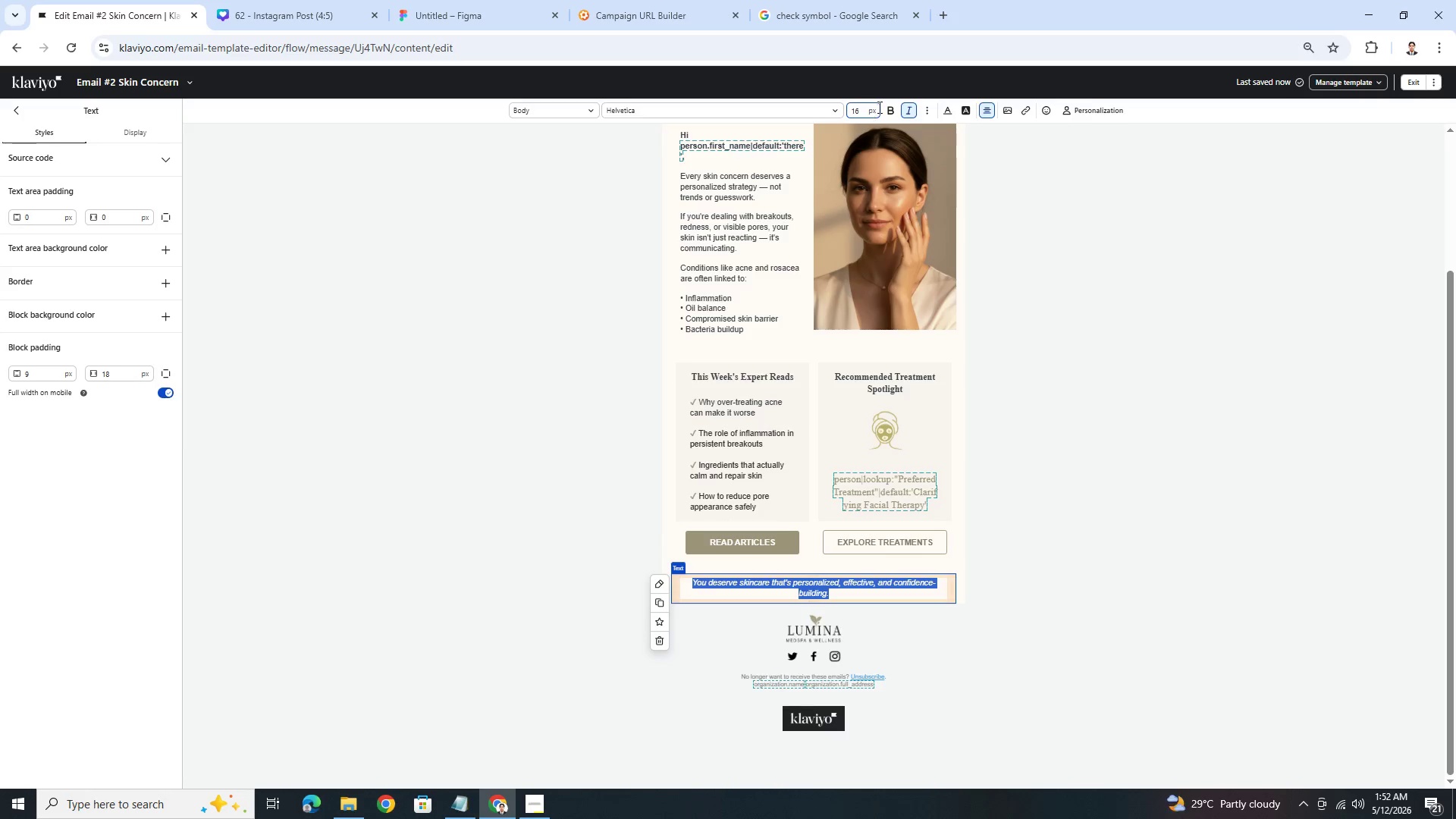 
mouse_move([865, 120])
 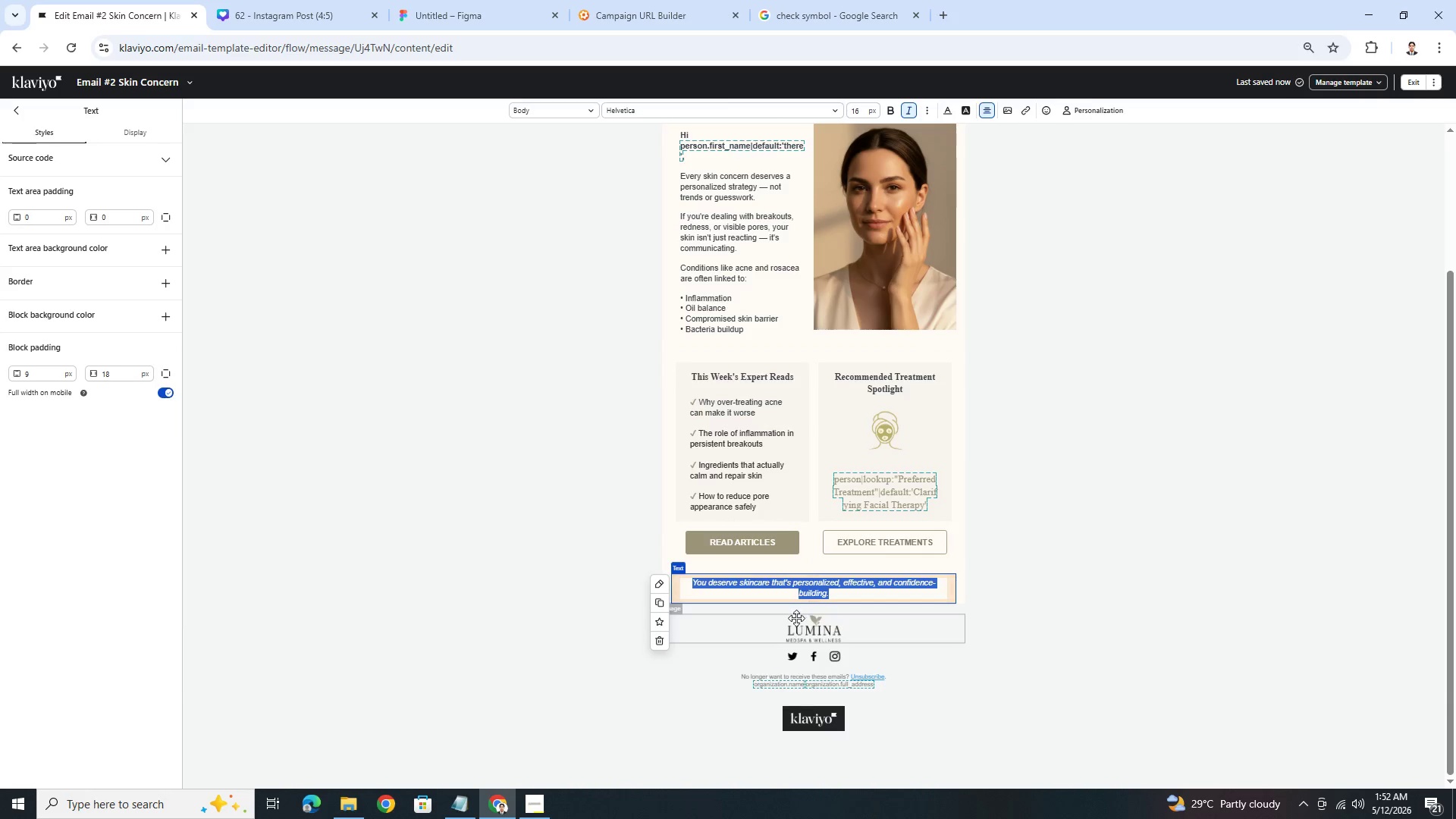 
double_click([127, 371])
 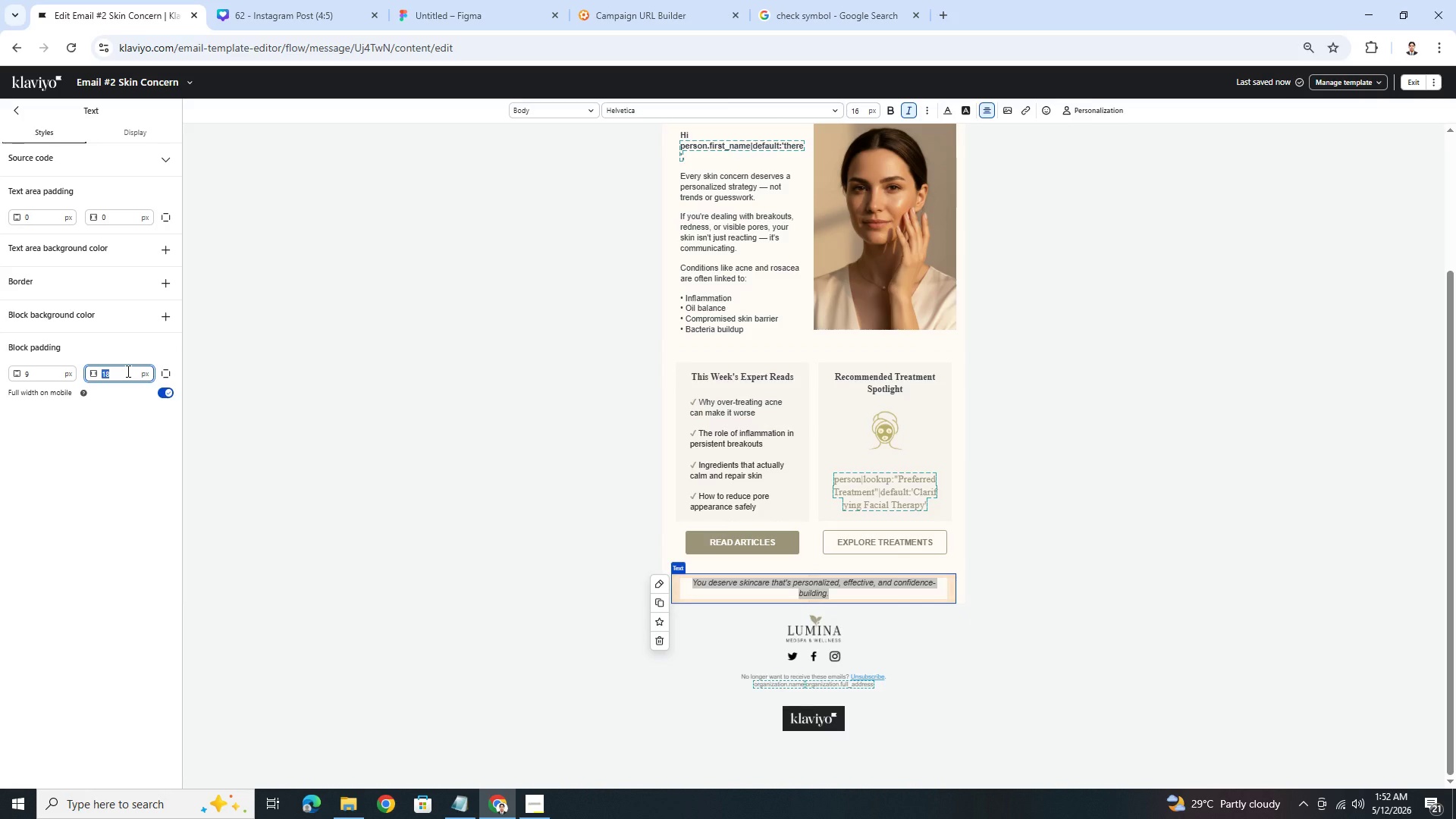 
key(Numpad4)
 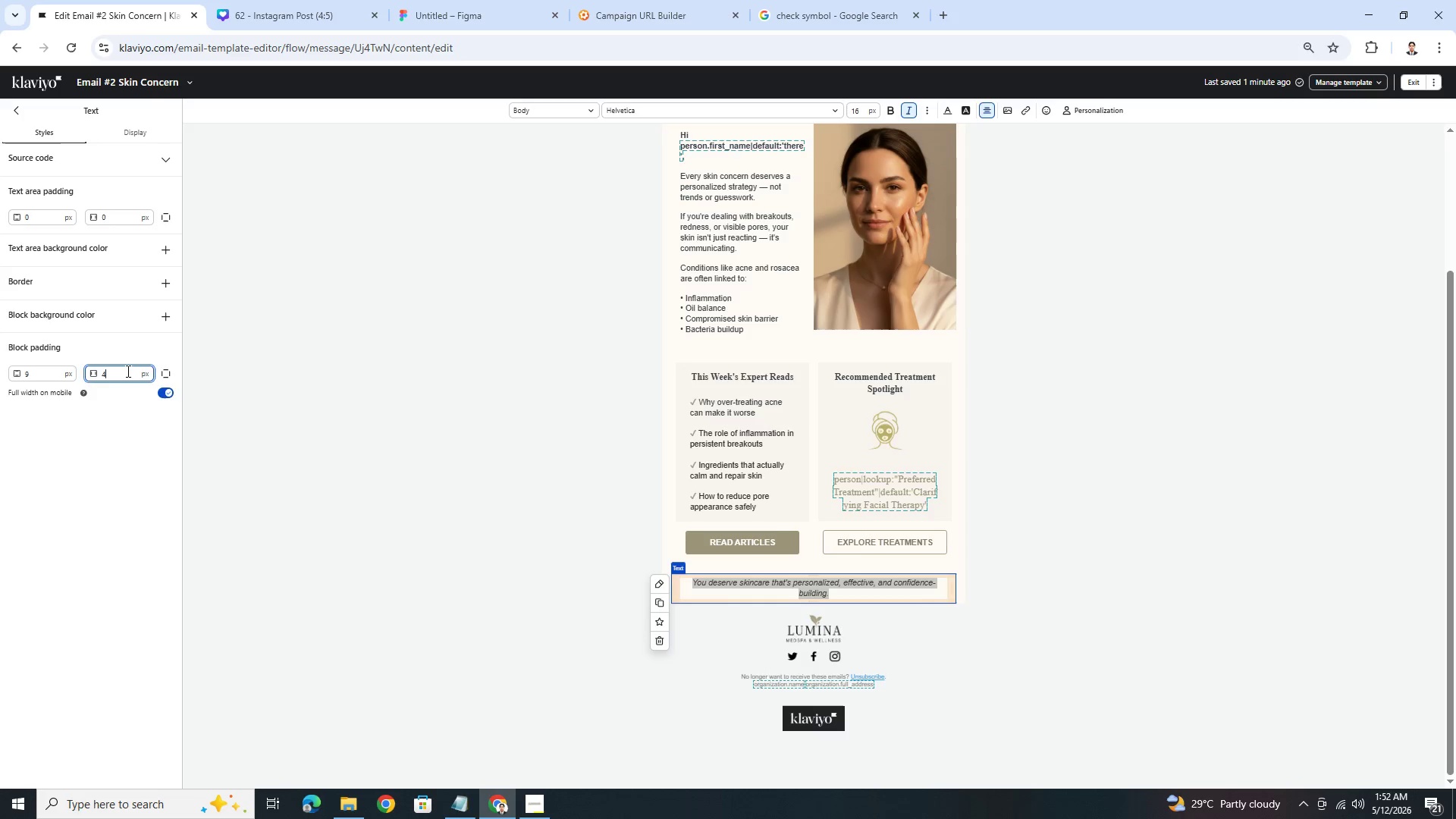 
key(Numpad0)
 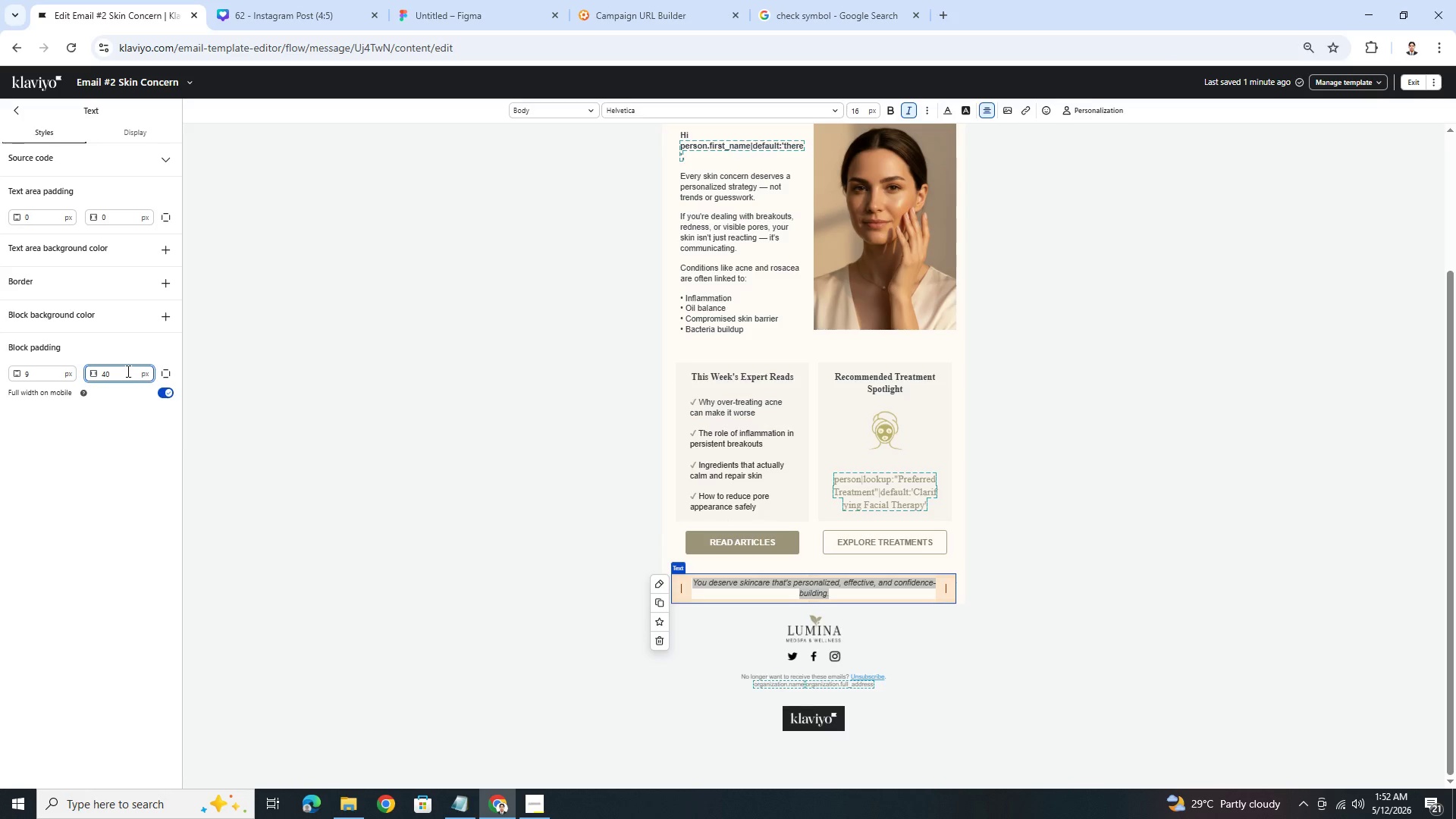 
key(Backspace)
 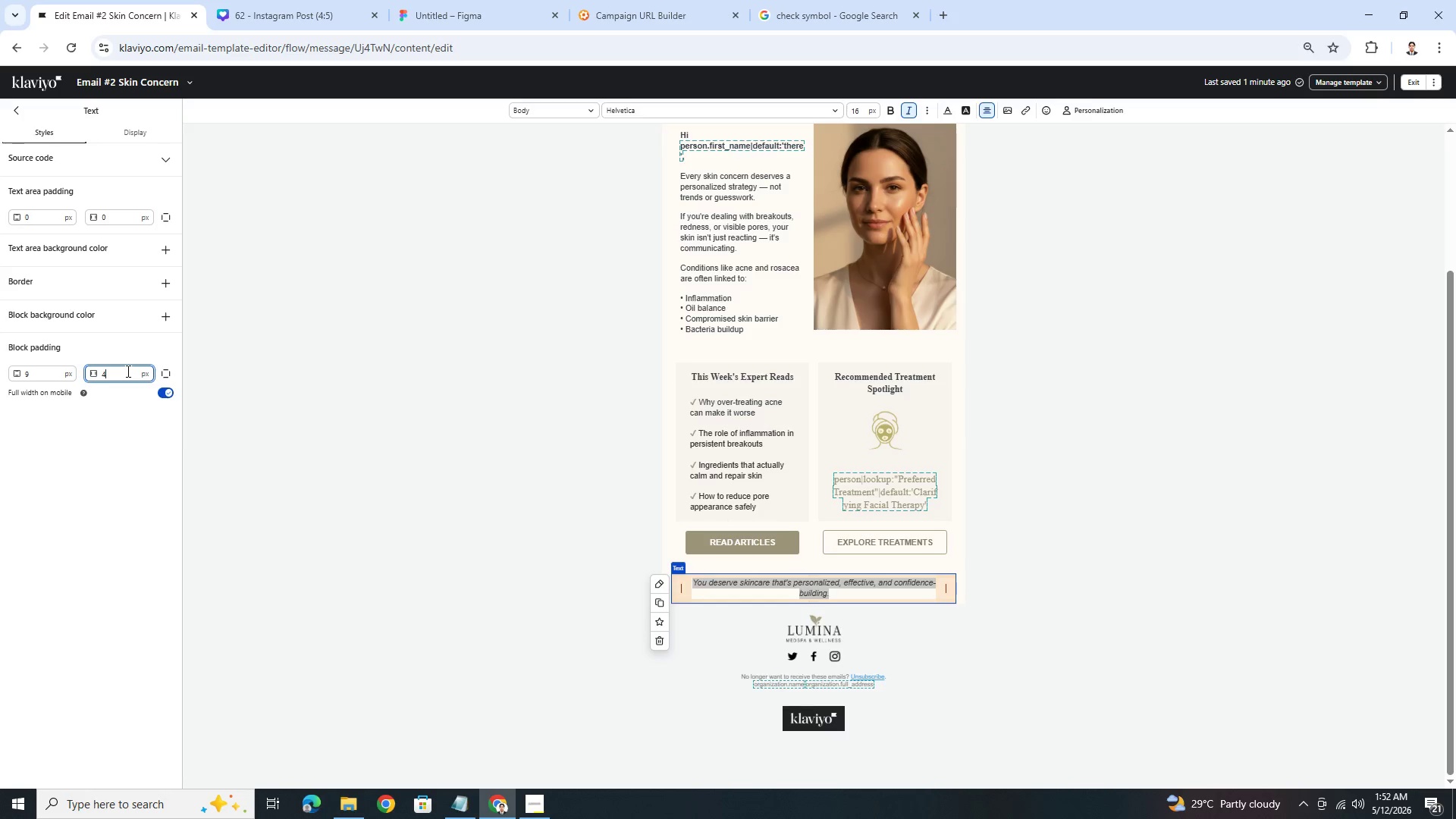 
key(Backspace)
 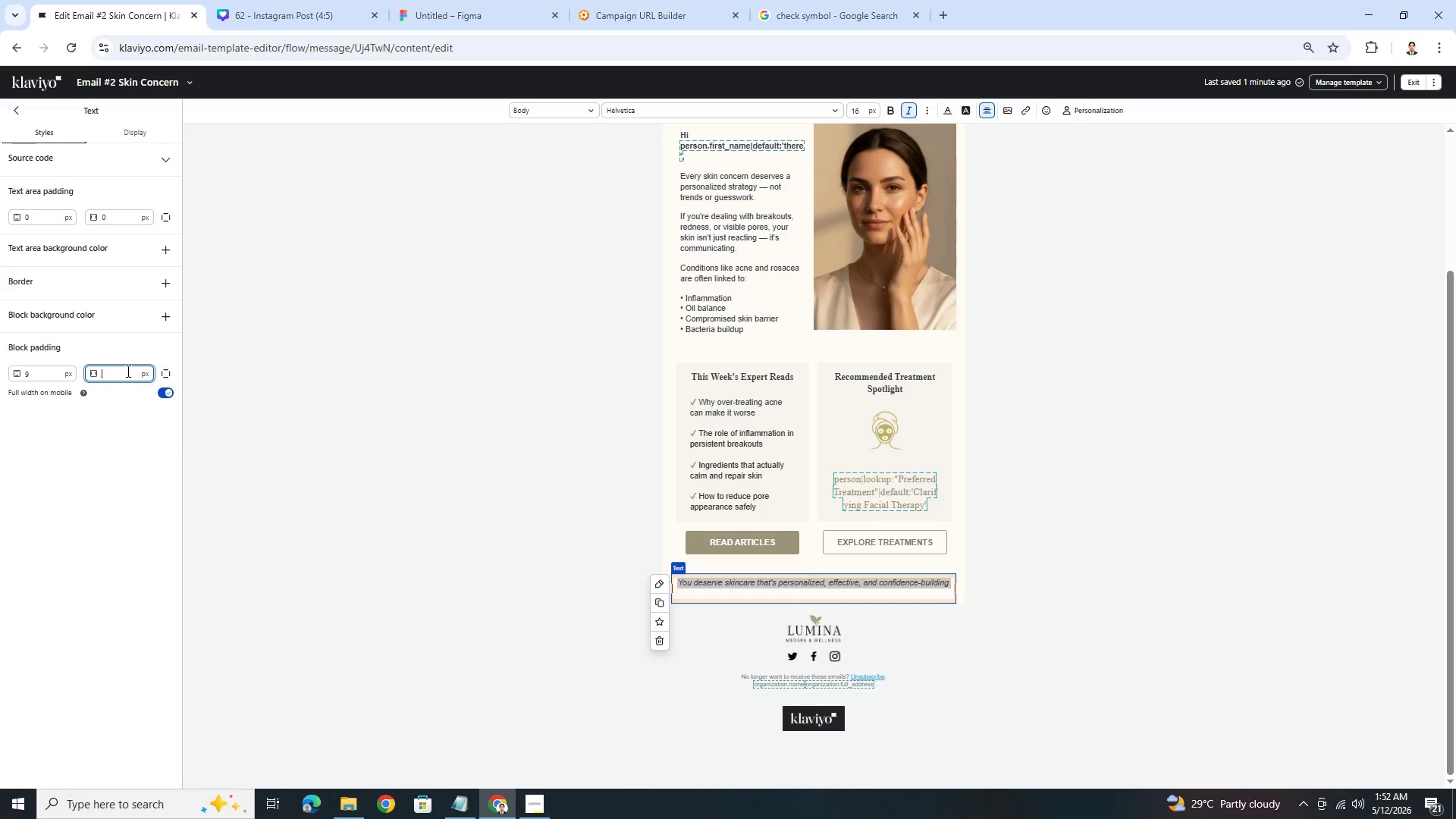 
key(Numpad6)
 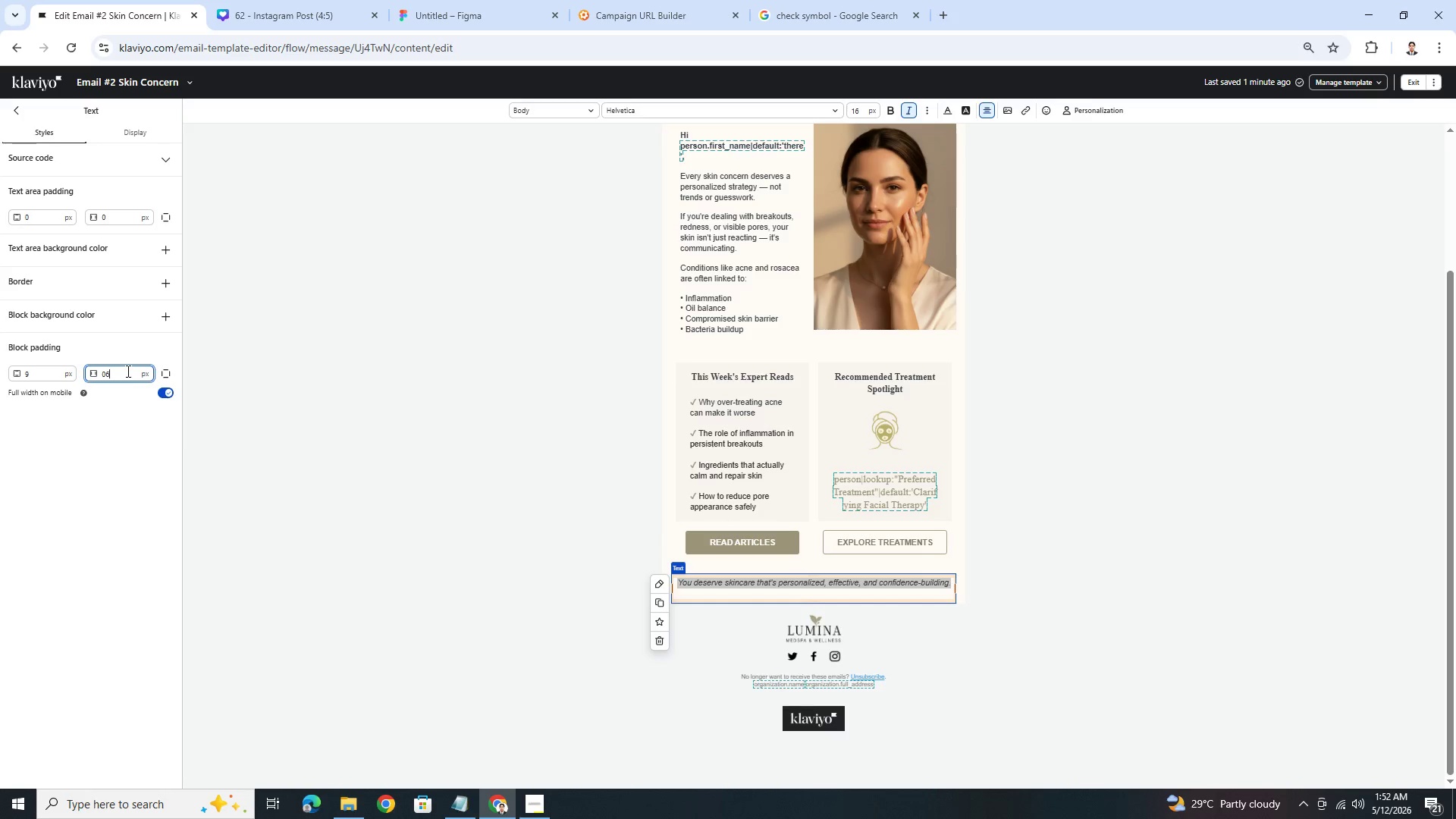 
key(Numpad0)
 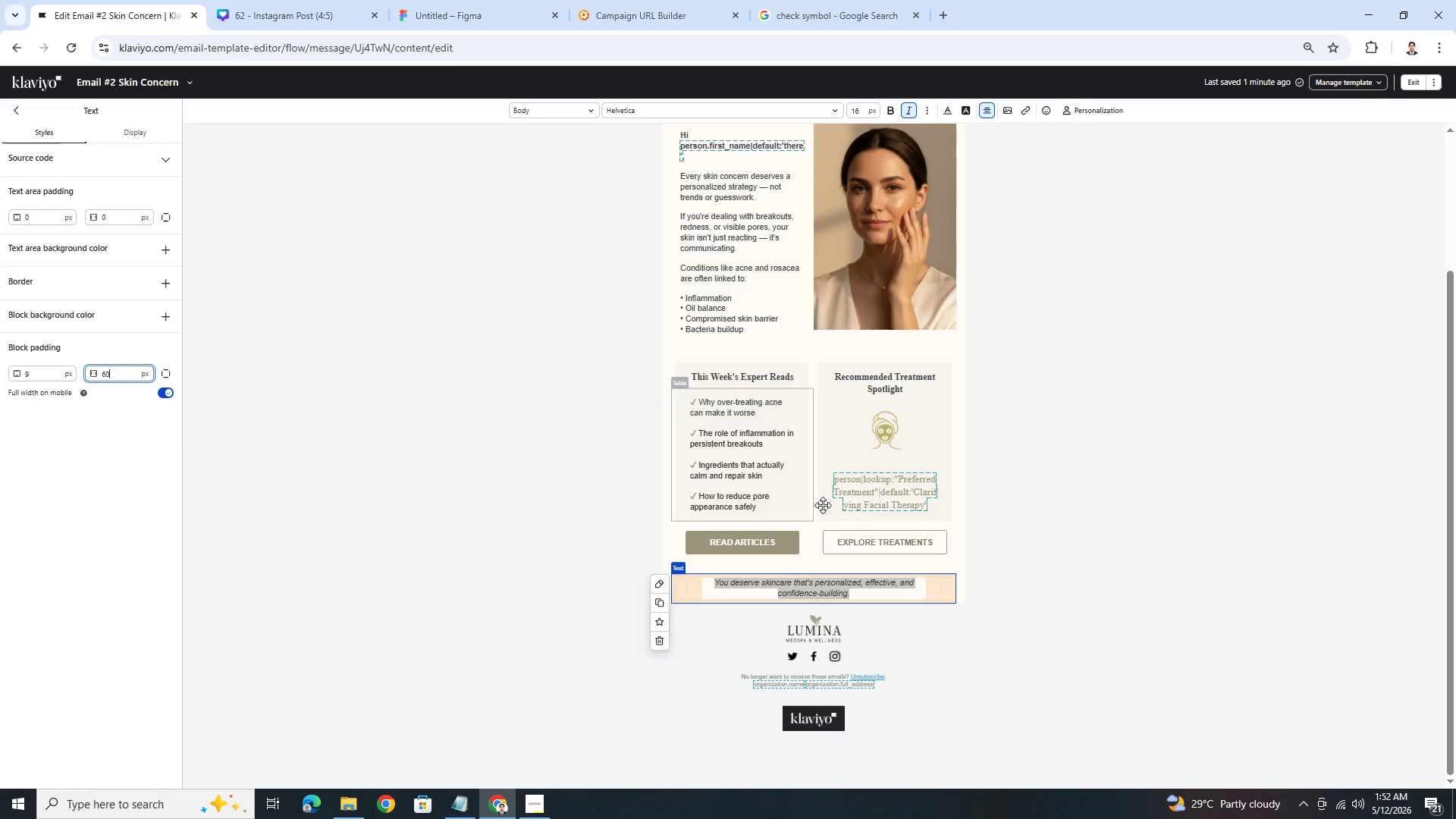 
left_click([1112, 659])
 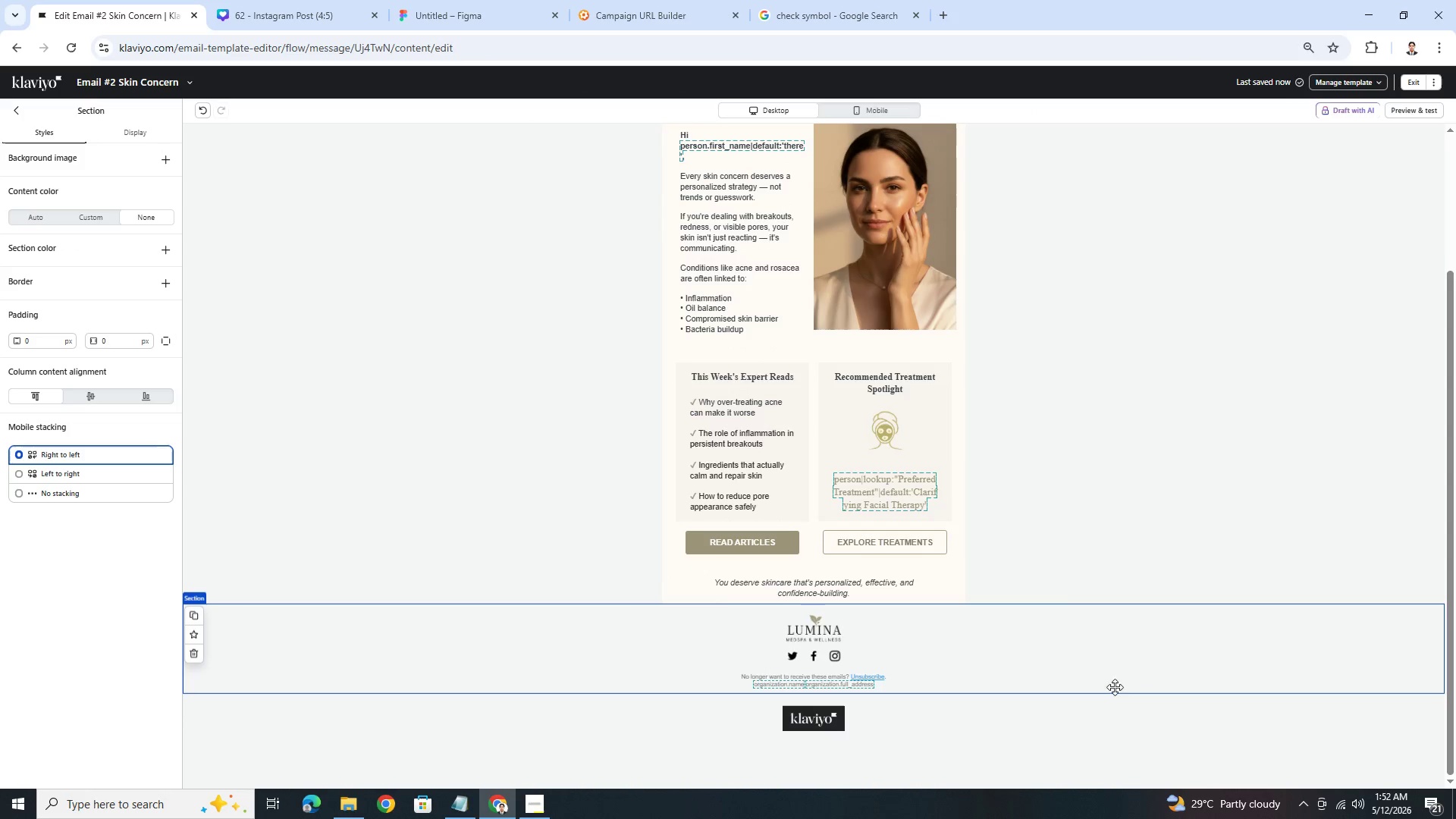 
left_click([1112, 718])
 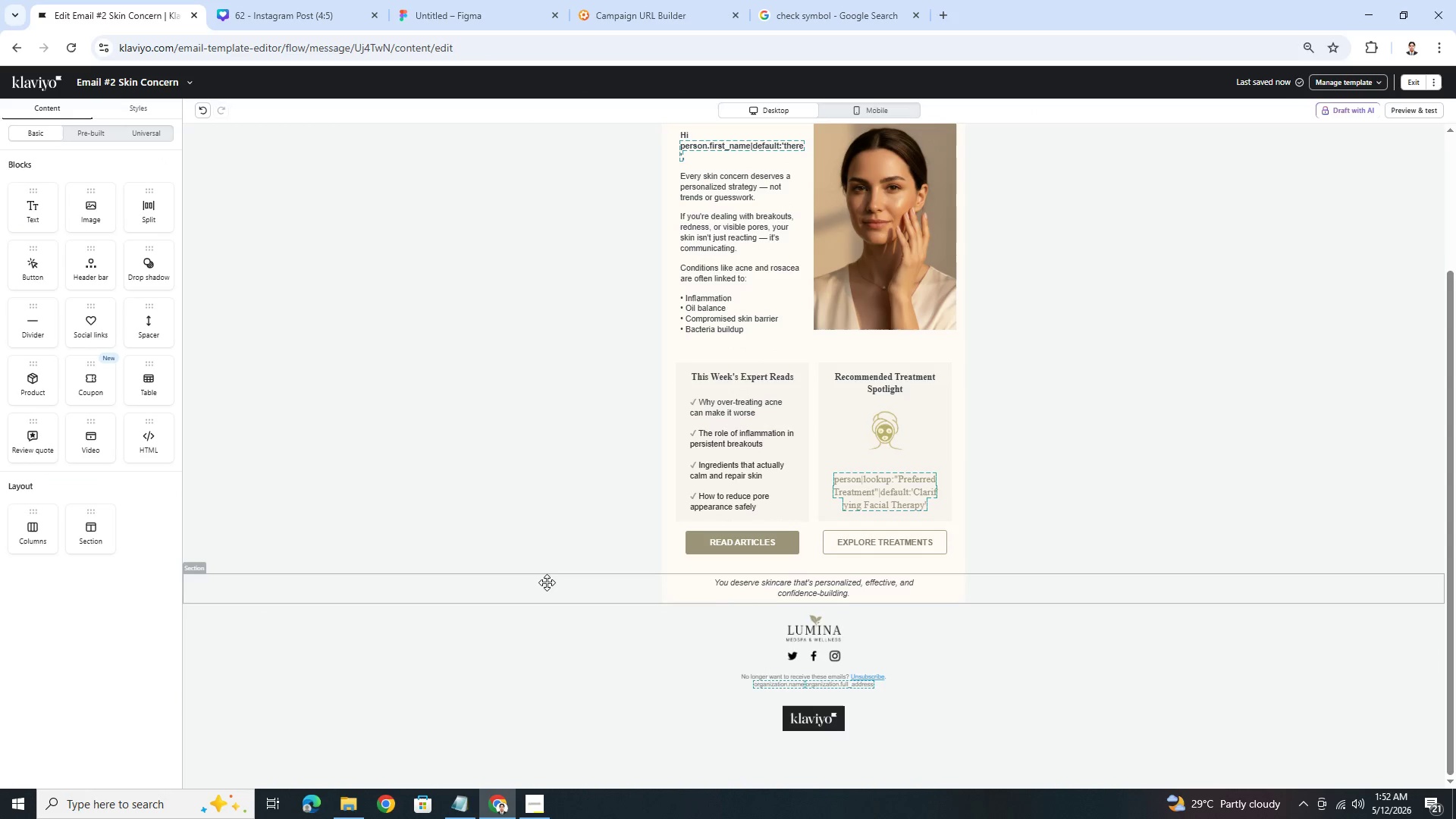 
left_click([547, 582])
 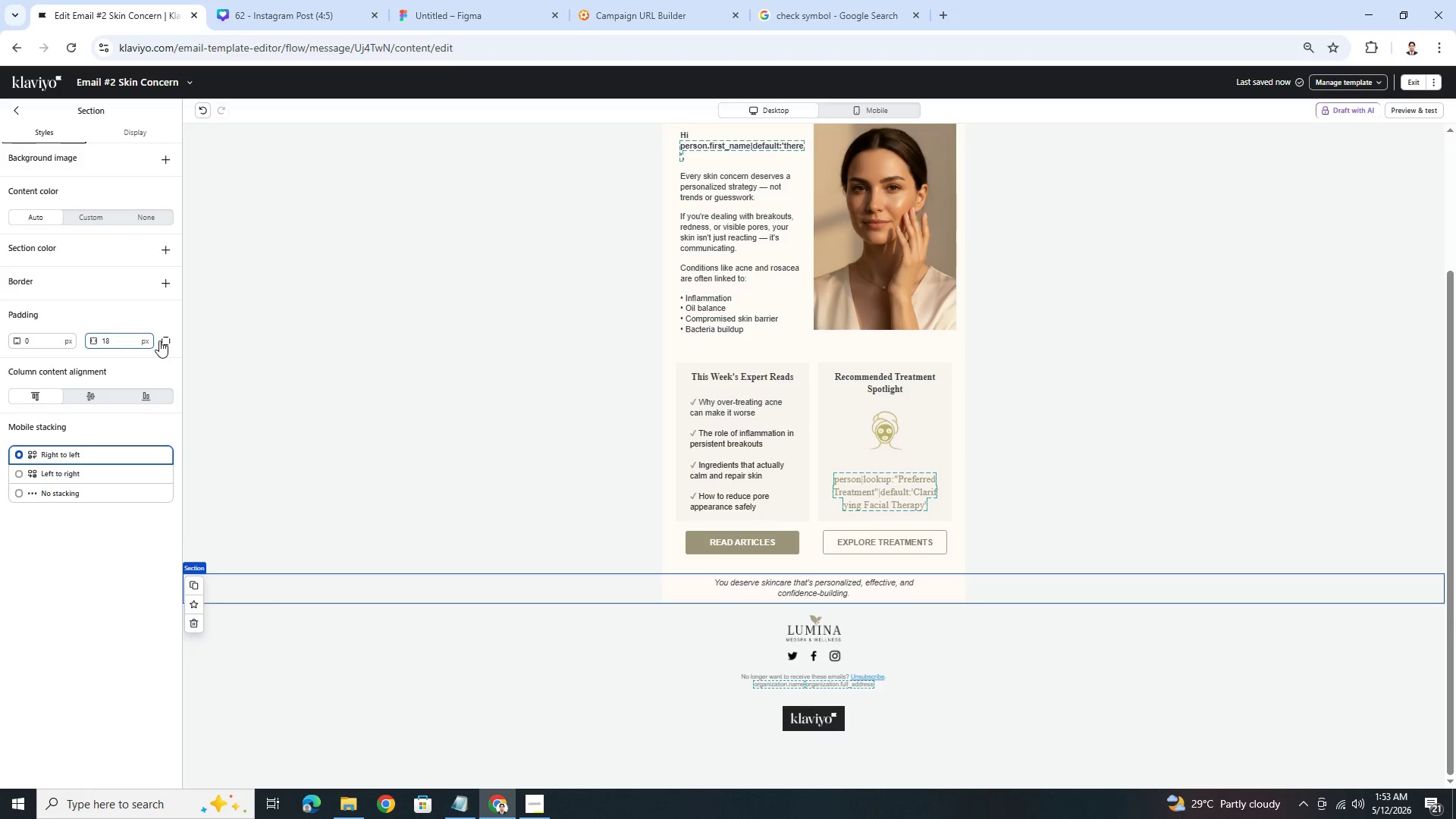 
double_click([39, 363])
 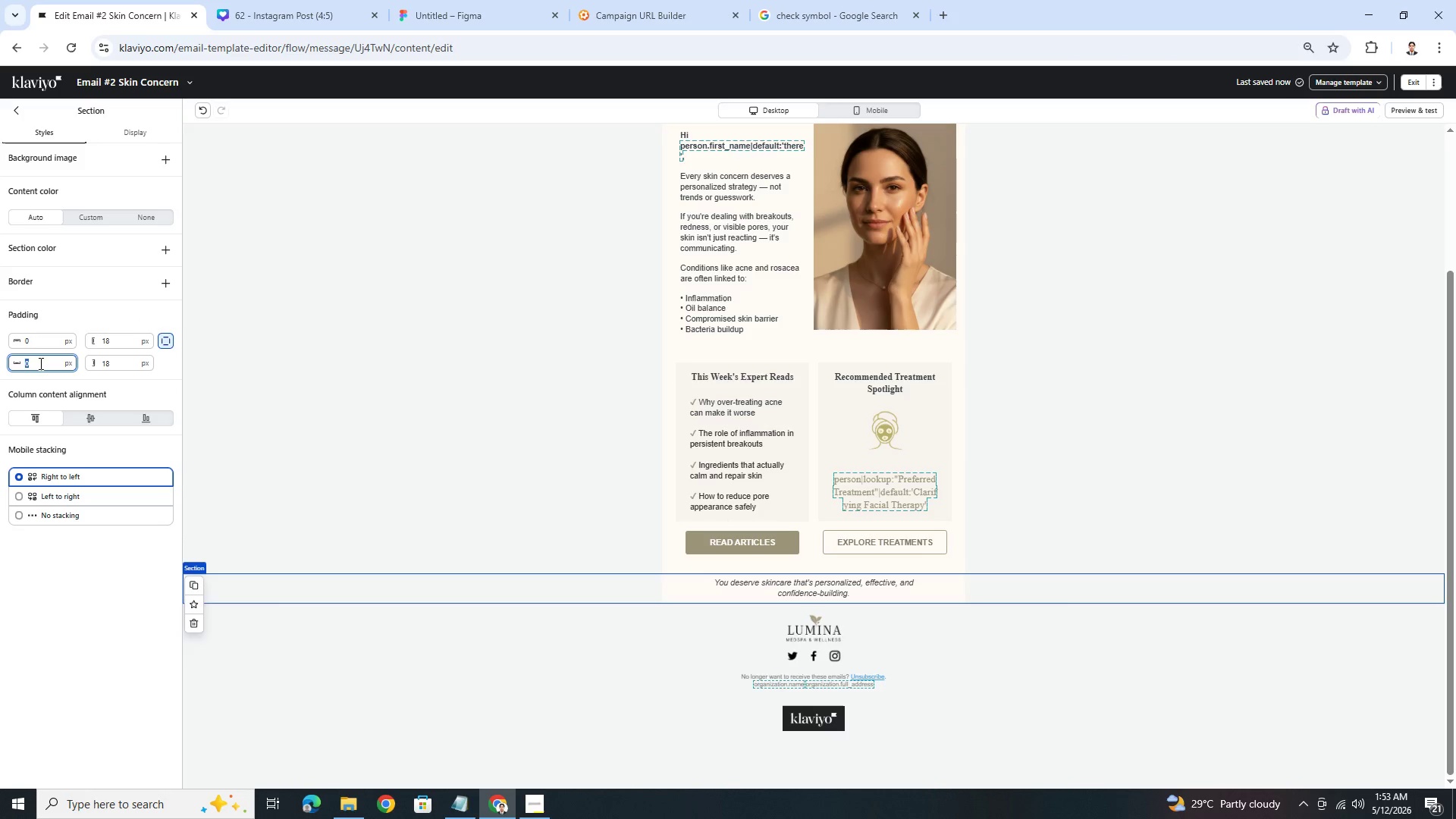 
key(Numpad1)
 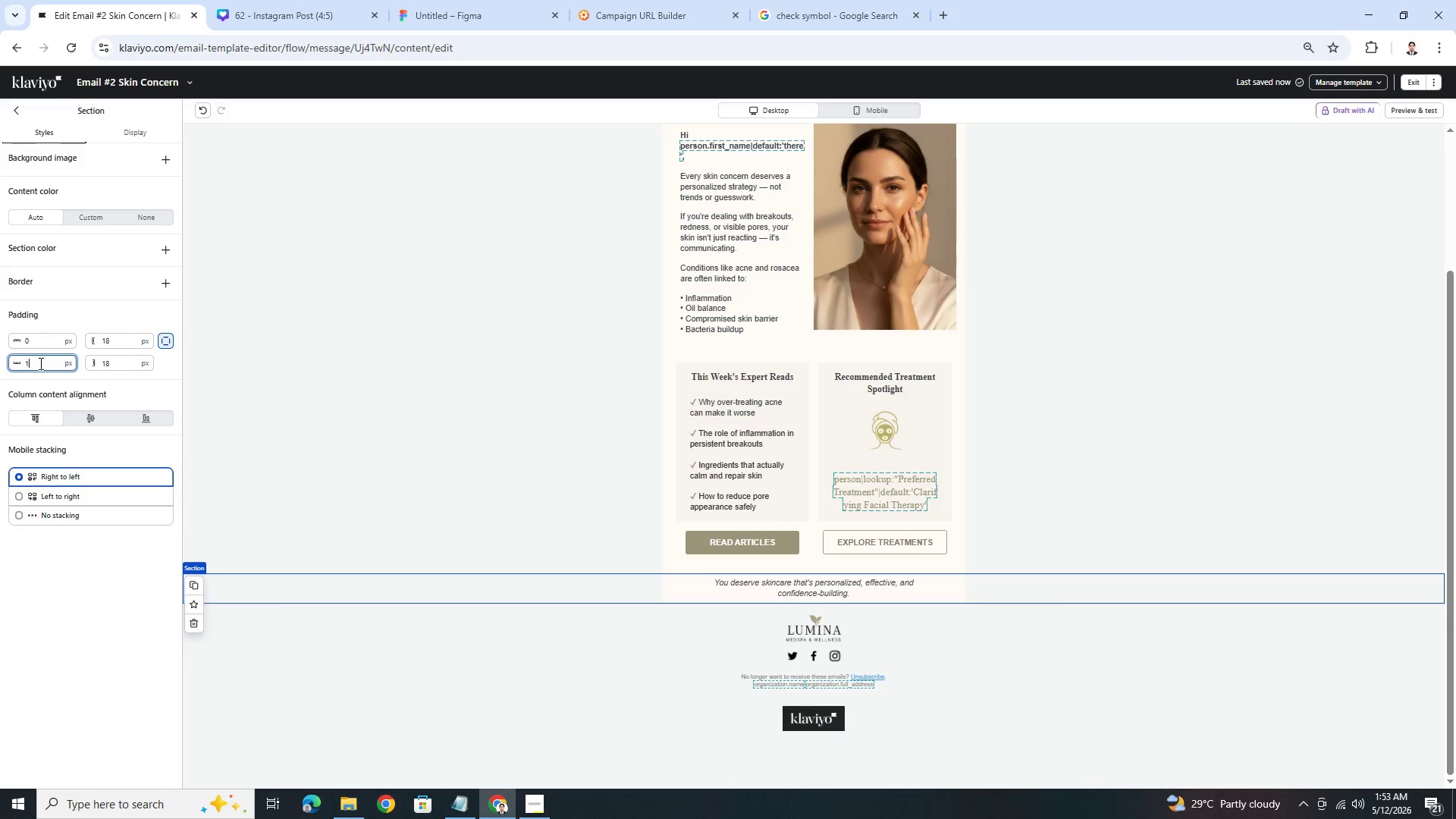 
key(Numpad8)
 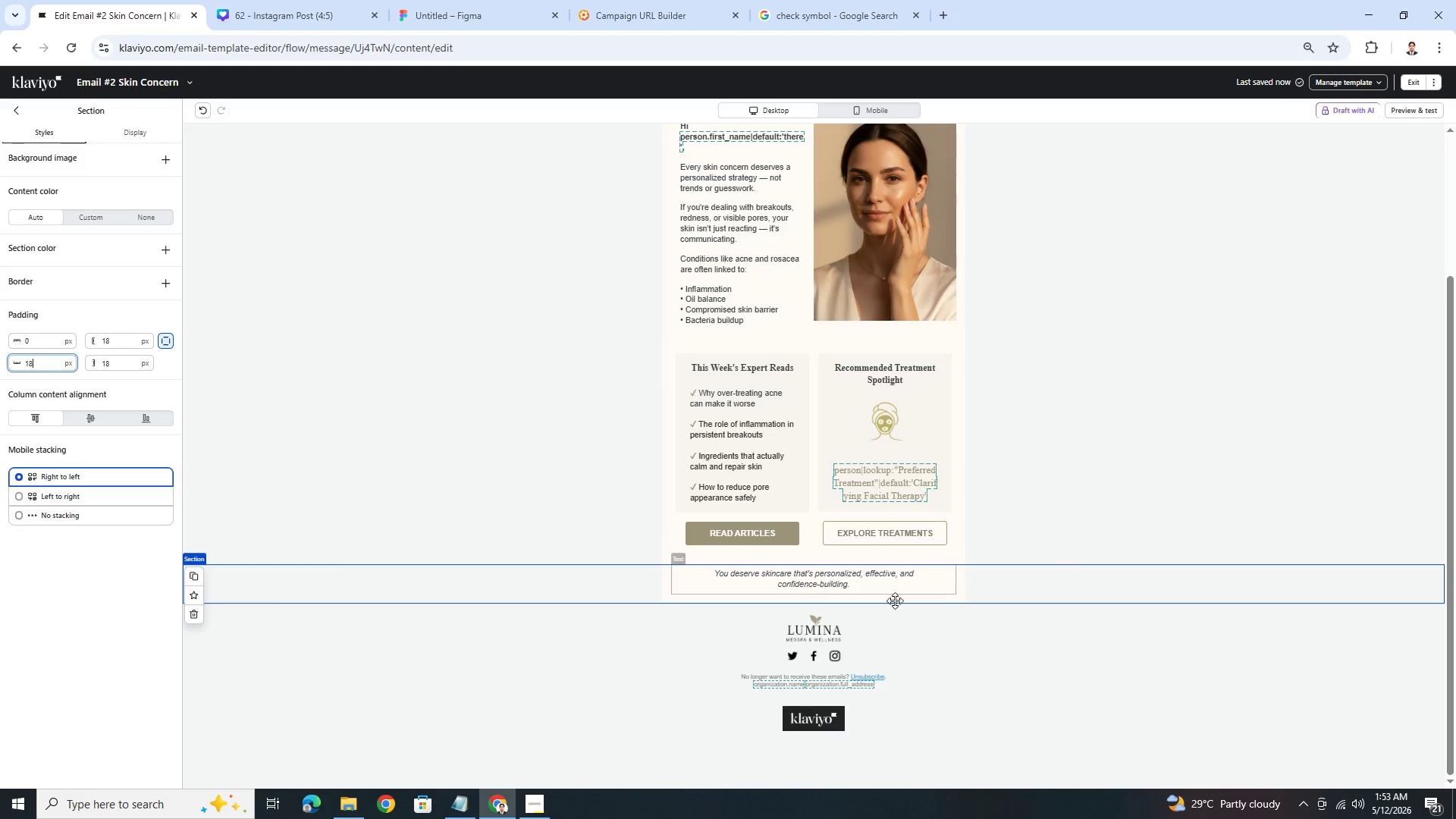 
left_click([1087, 753])
 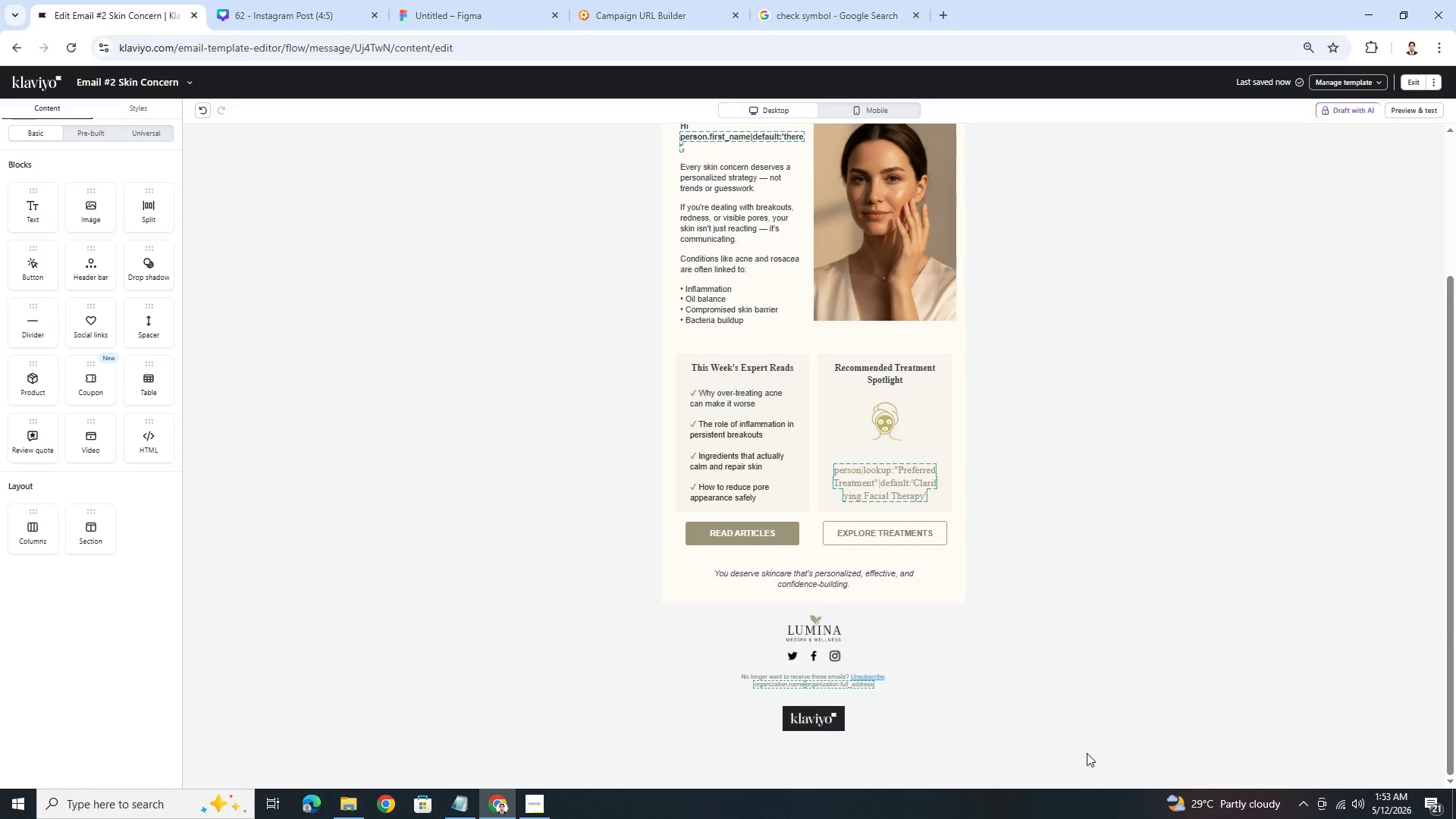 
wait(16.36)
 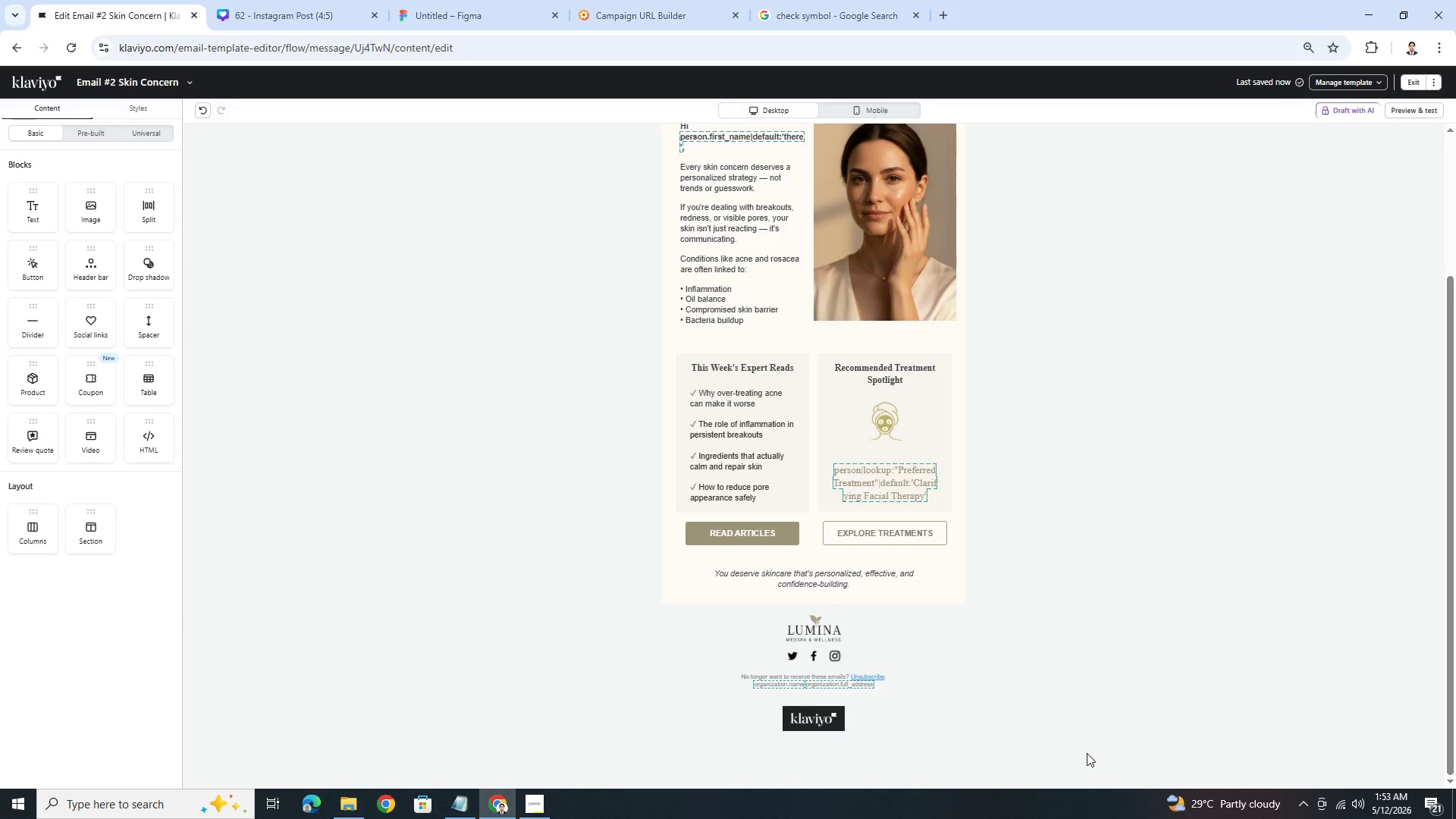 
left_click([1163, 621])
 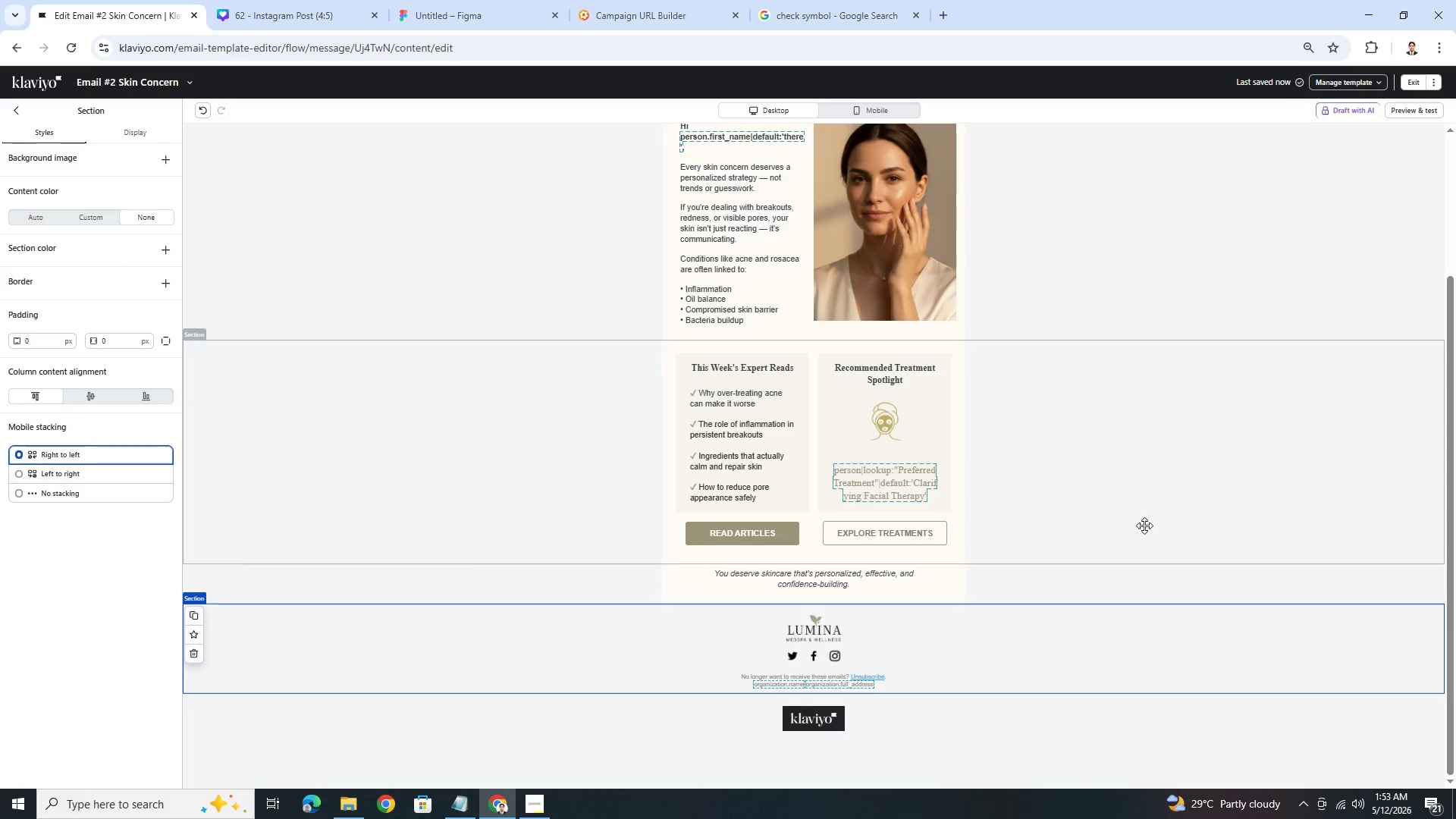 
scroll: coordinate [1125, 483], scroll_direction: up, amount: 3.0
 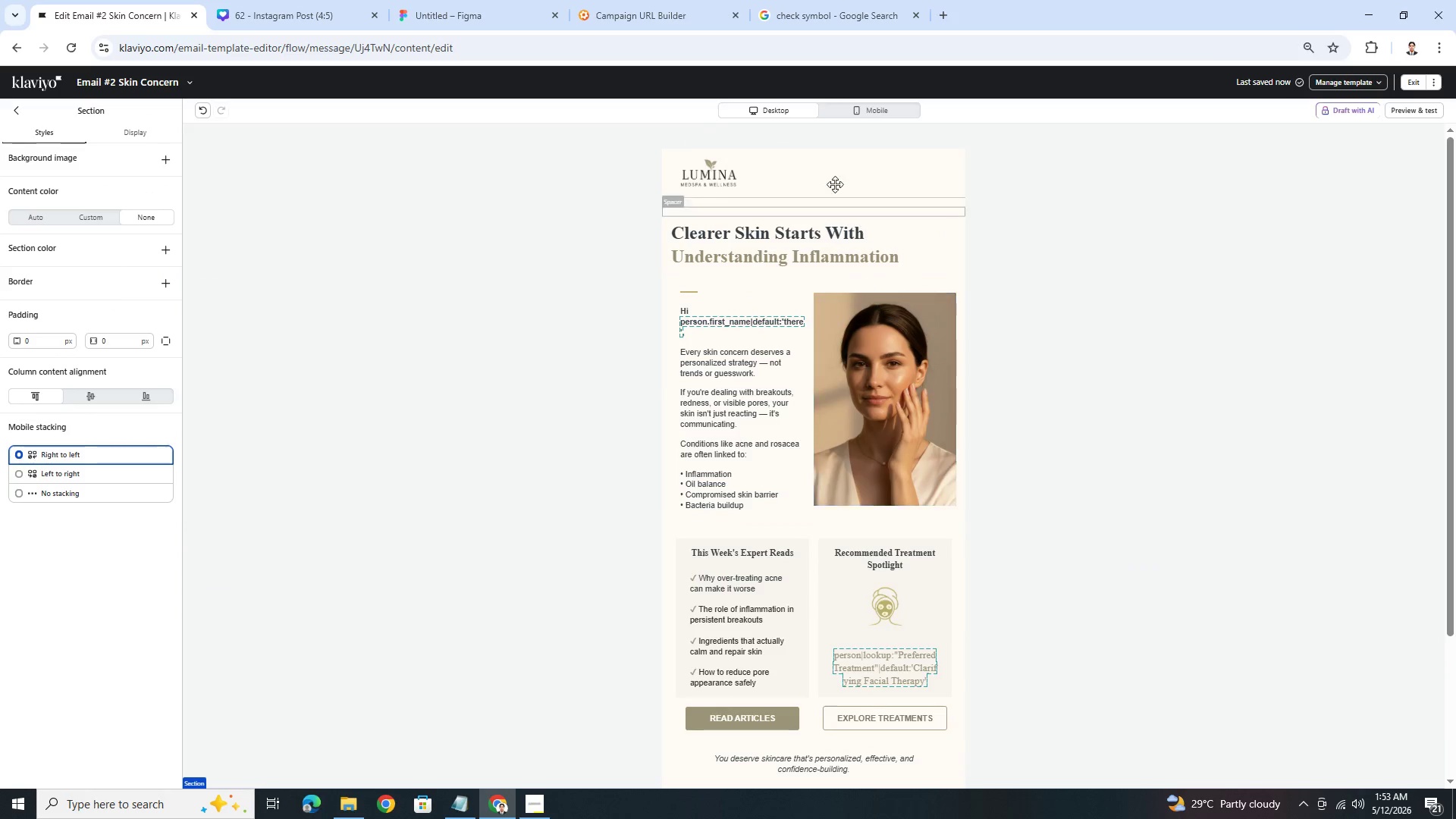 
left_click([852, 111])
 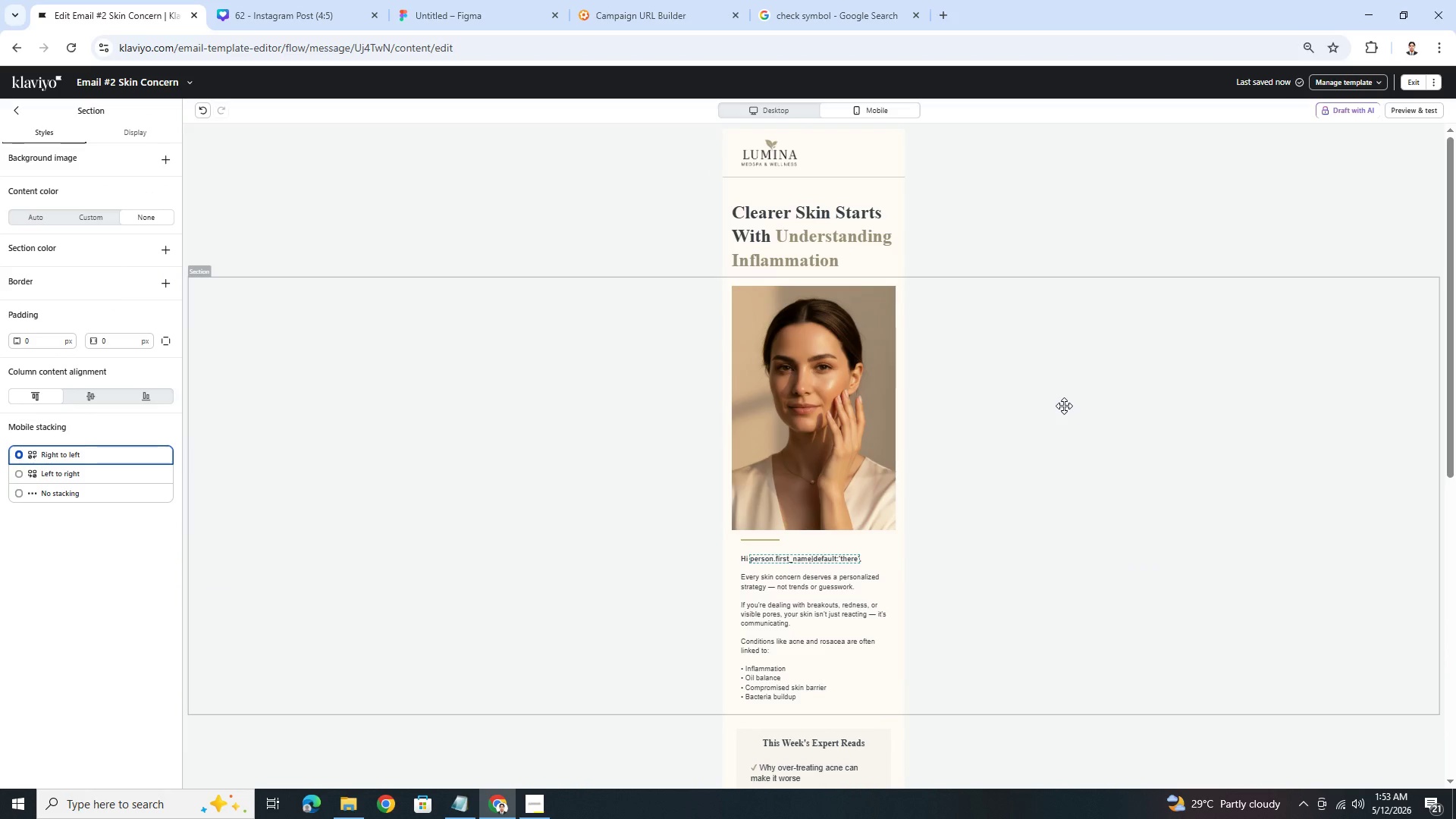 
scroll: coordinate [1065, 406], scroll_direction: down, amount: 5.0
 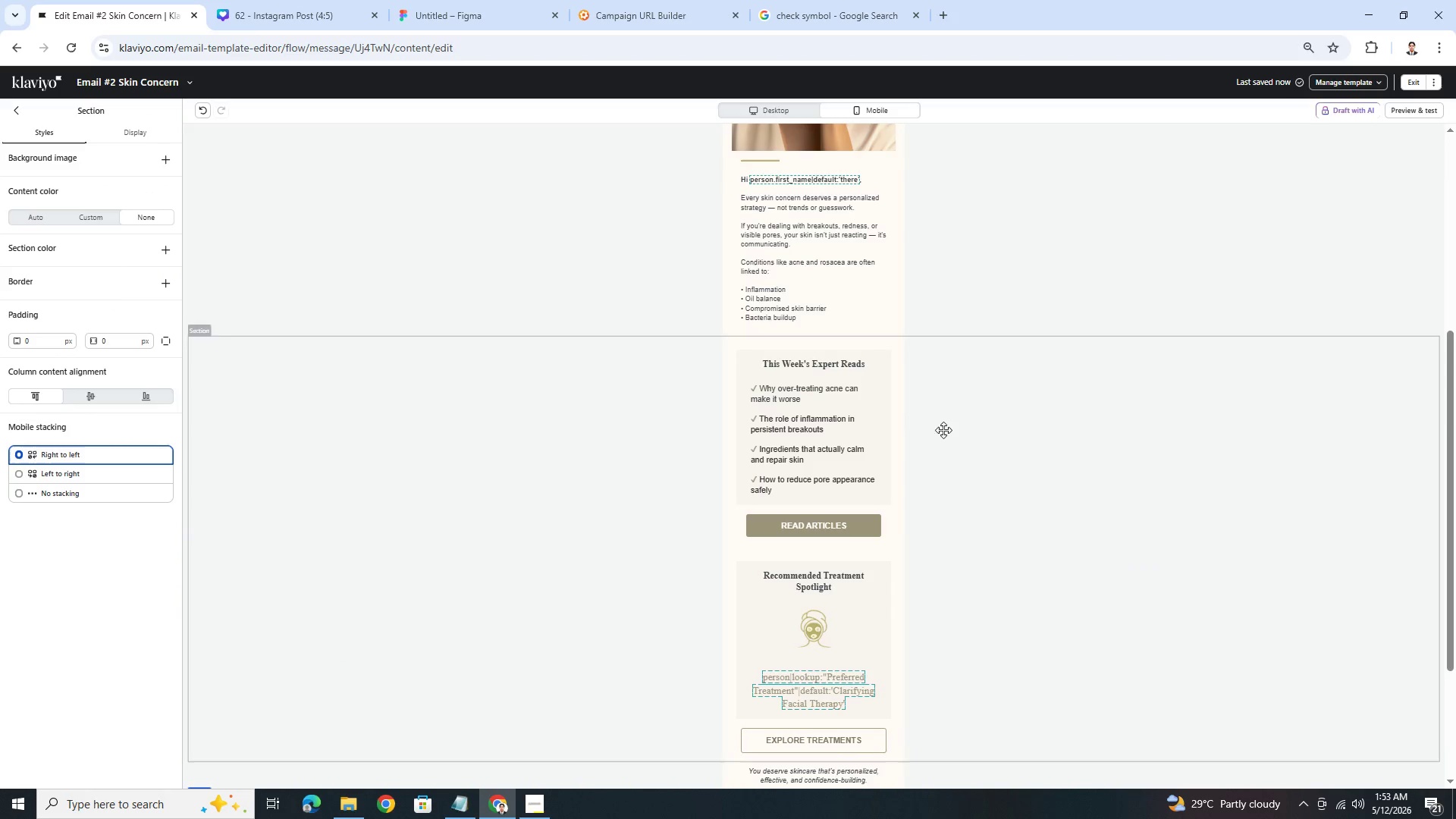 
double_click([854, 426])
 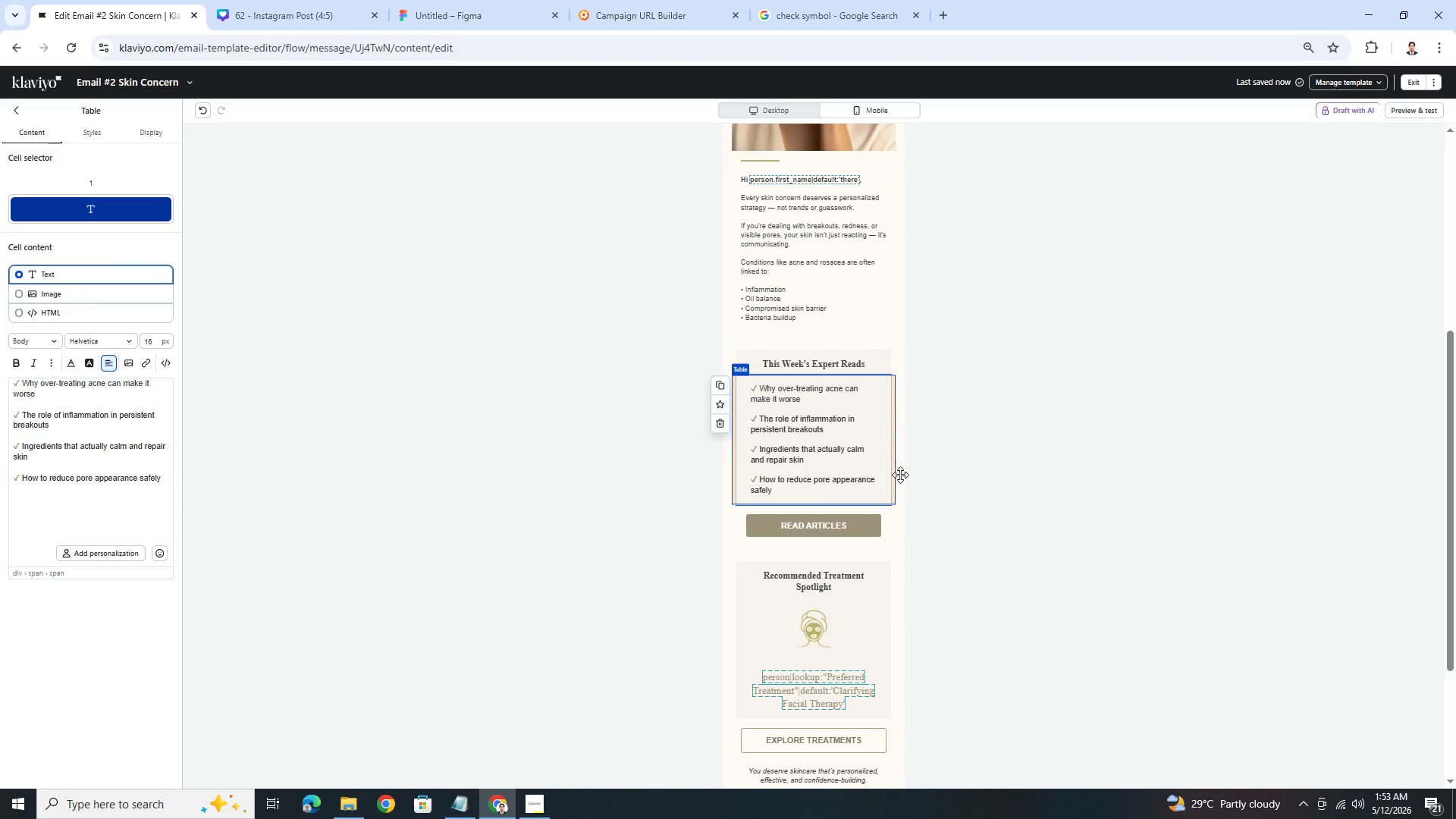 
scroll: coordinate [974, 584], scroll_direction: down, amount: 3.0
 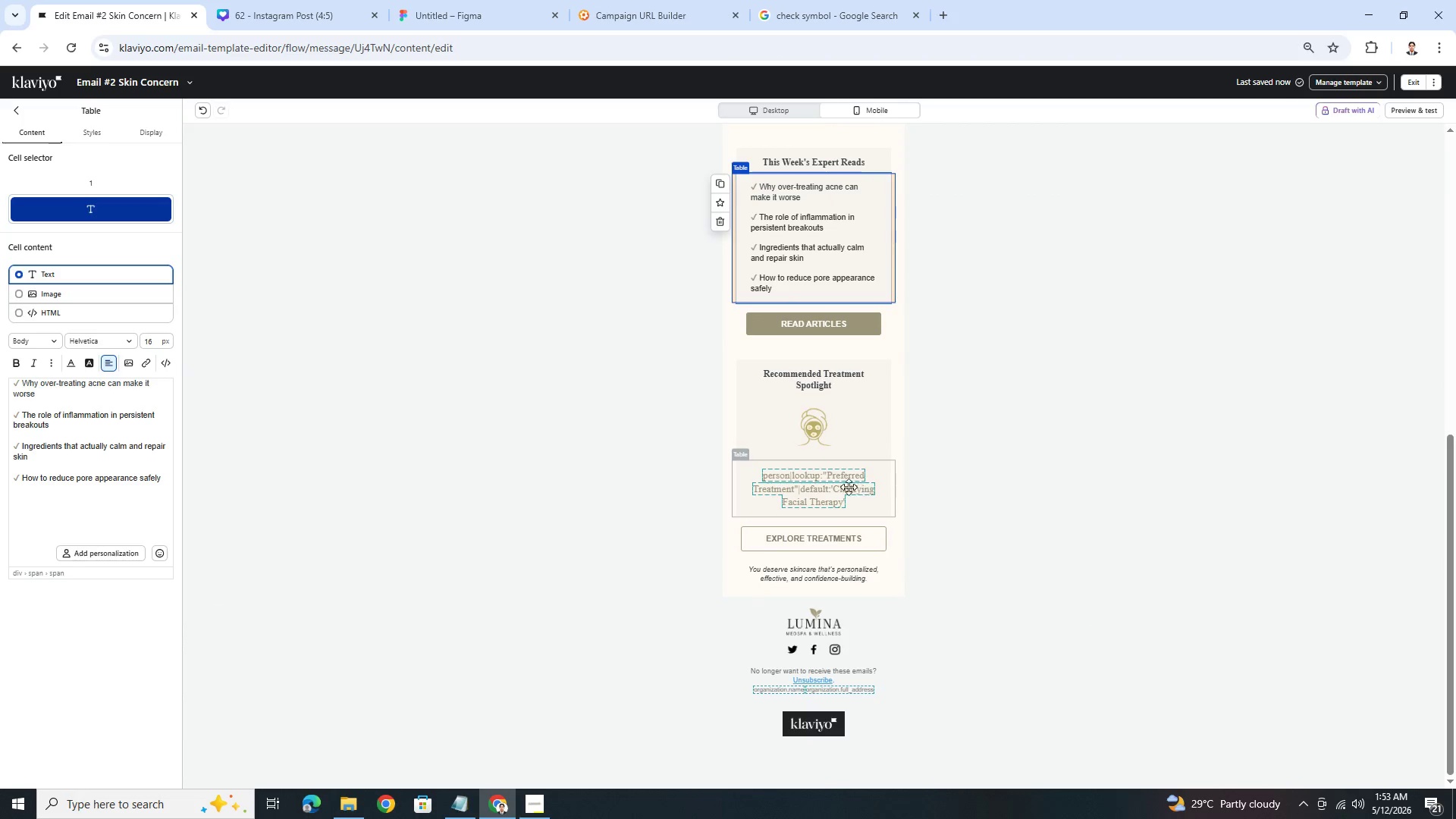 
left_click([849, 487])
 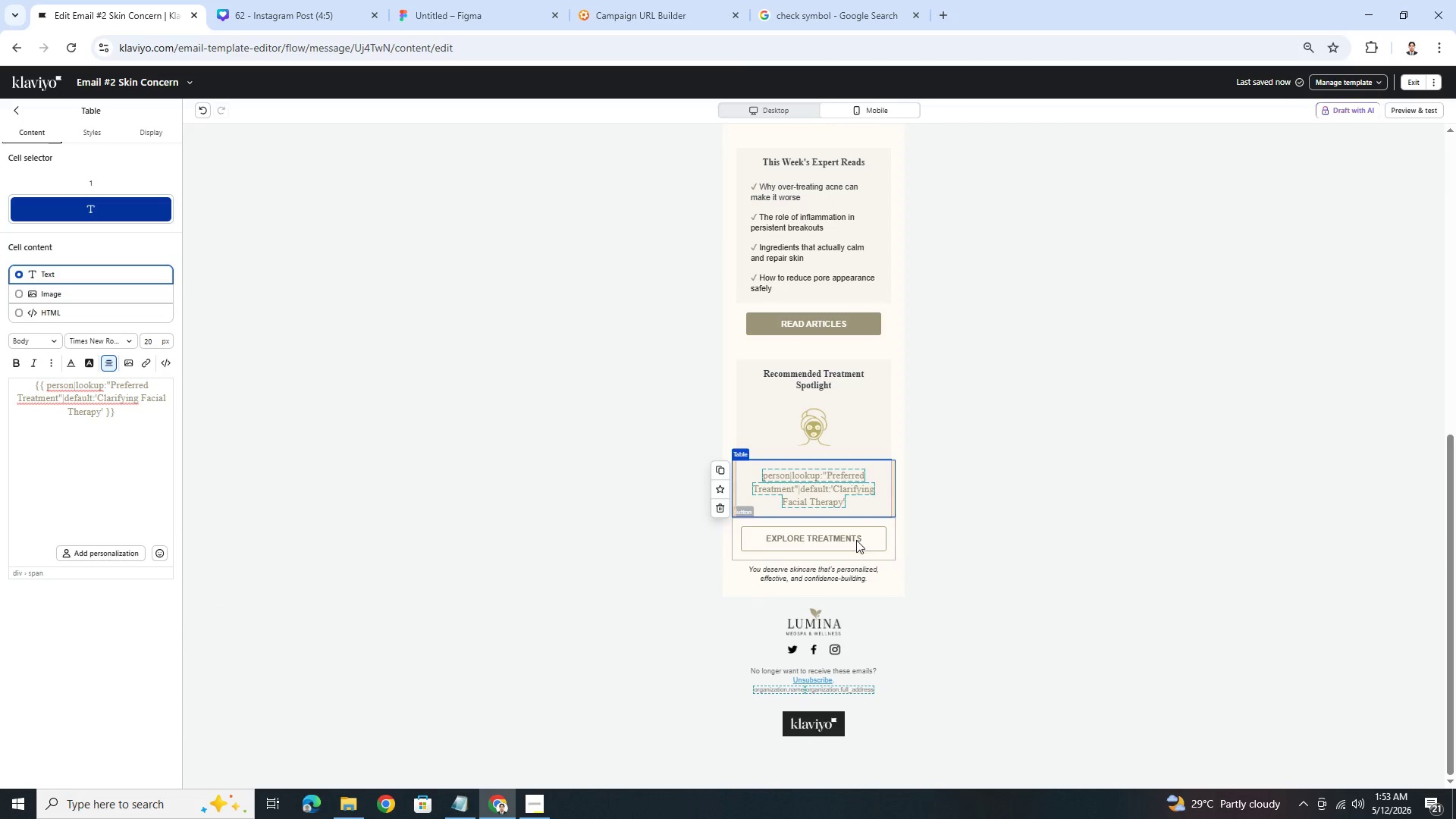 
double_click([861, 562])
 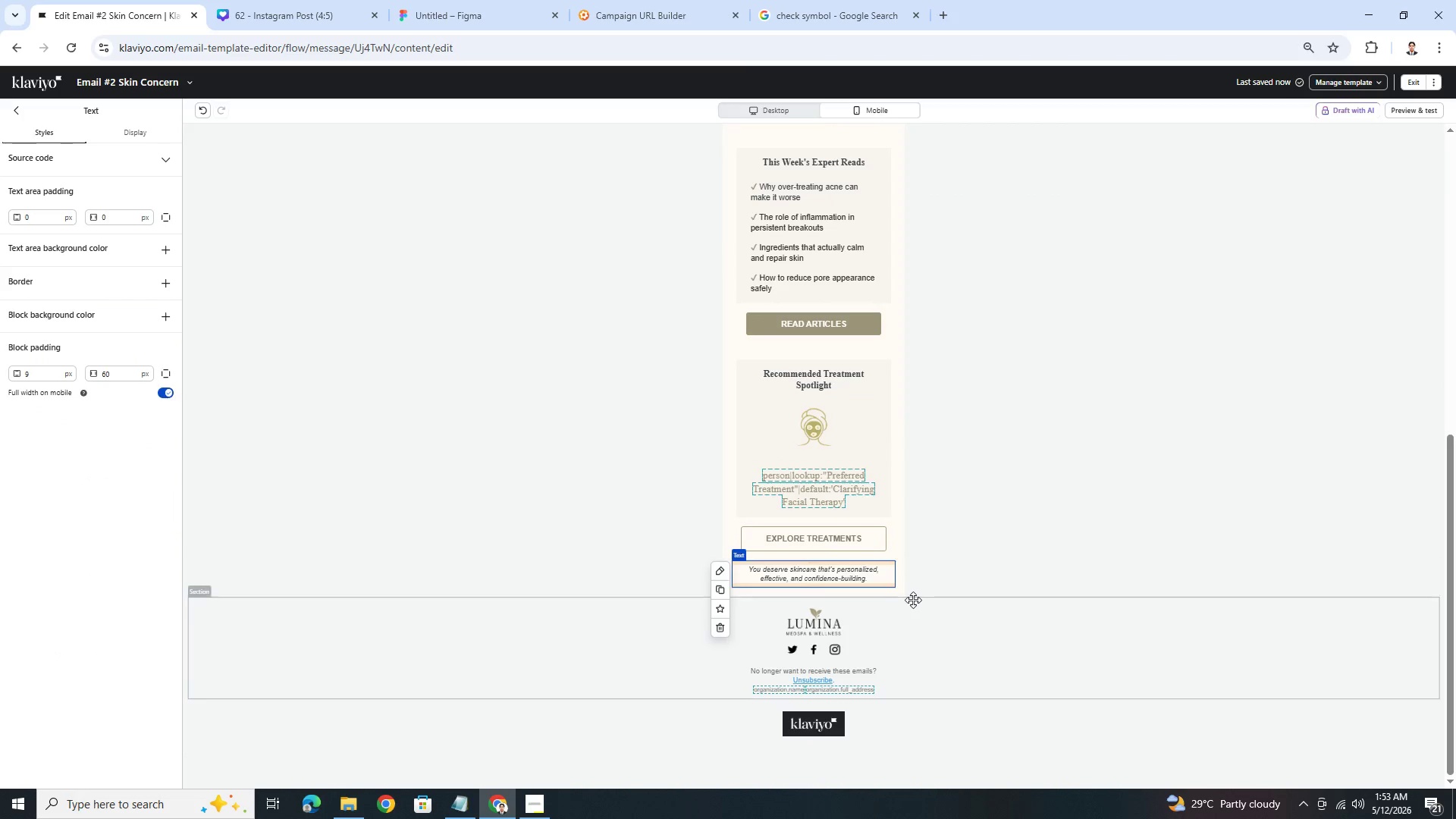 
double_click([872, 571])
 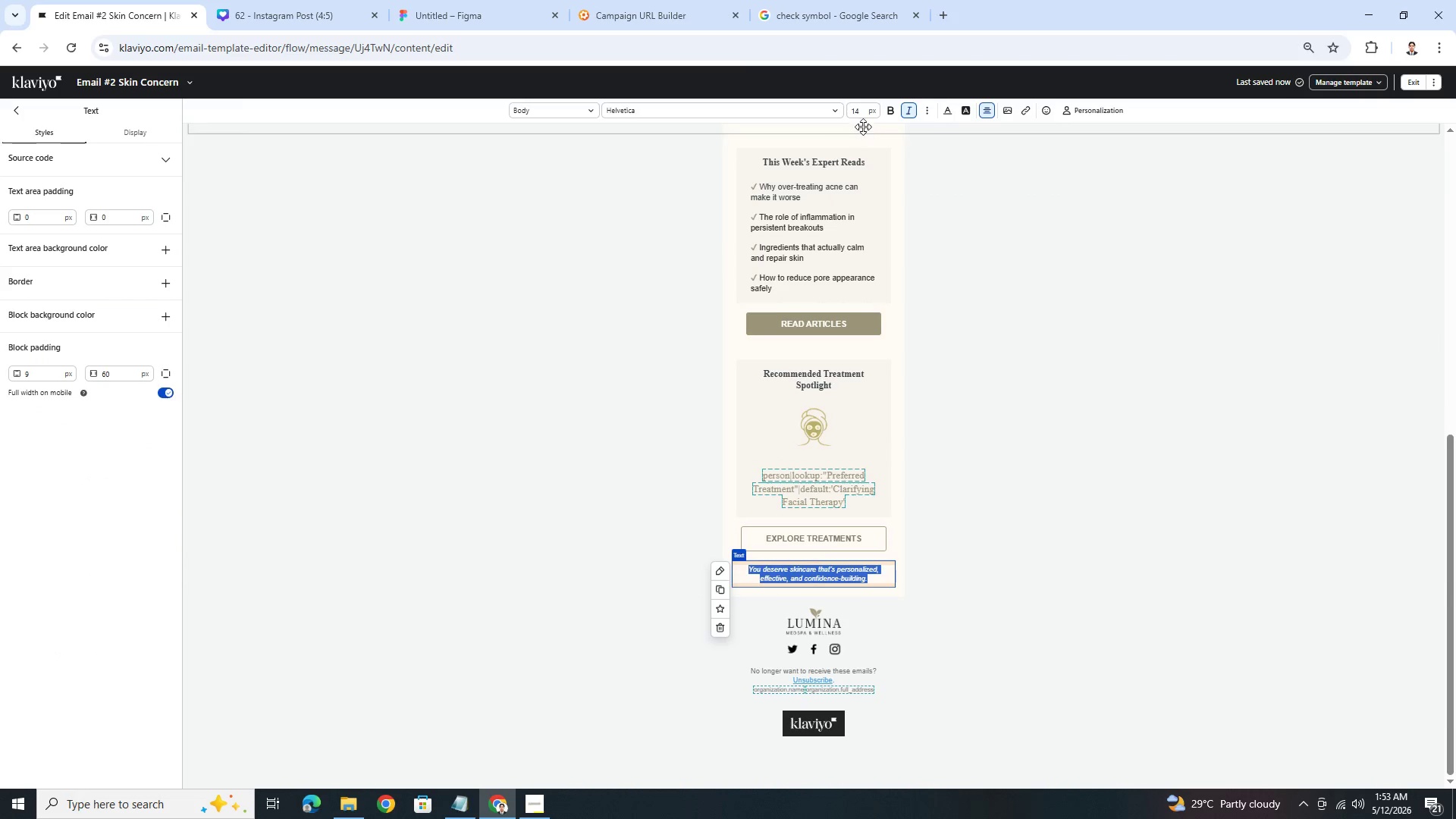 
double_click([853, 115])
 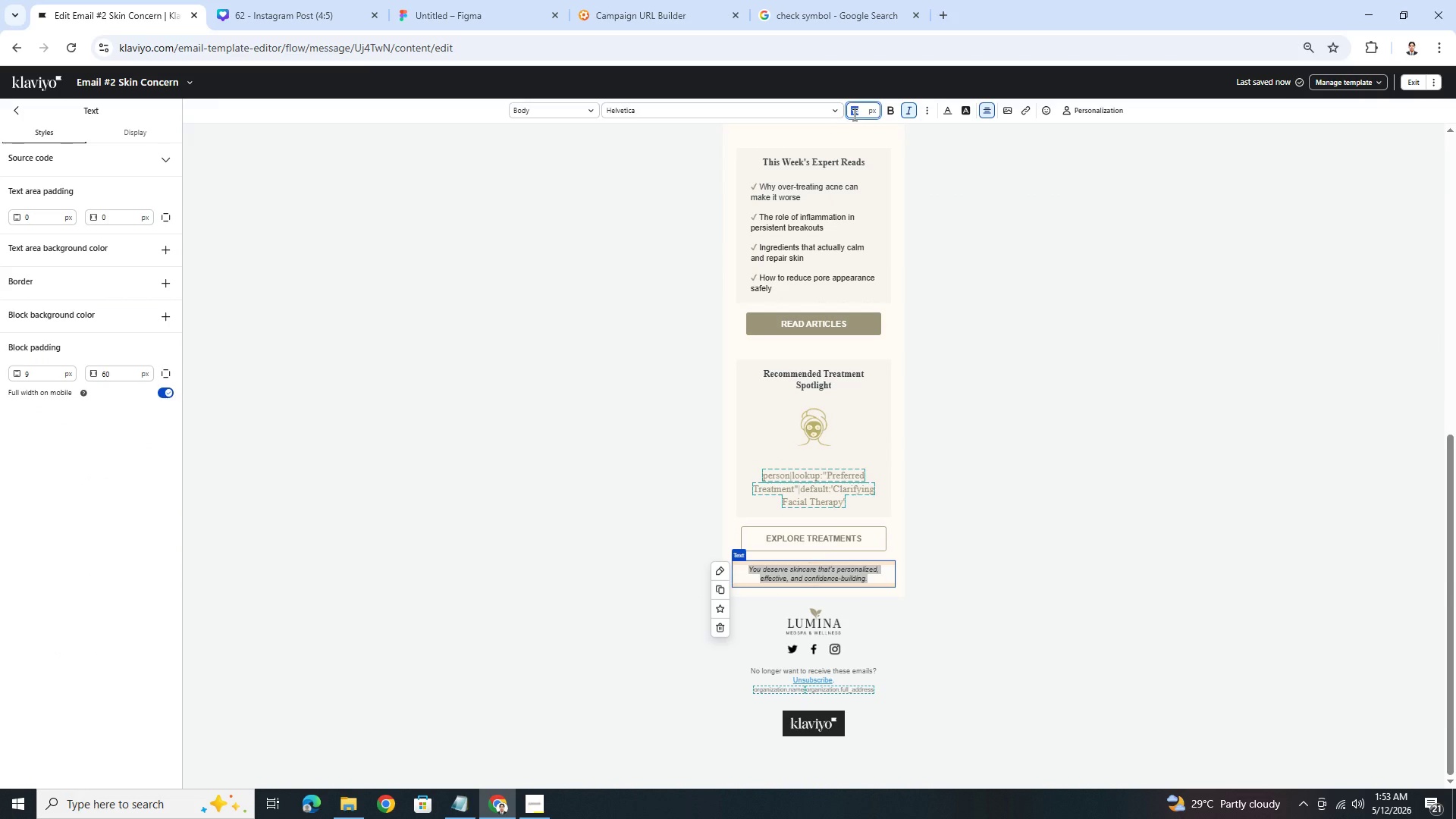 
key(Numpad1)
 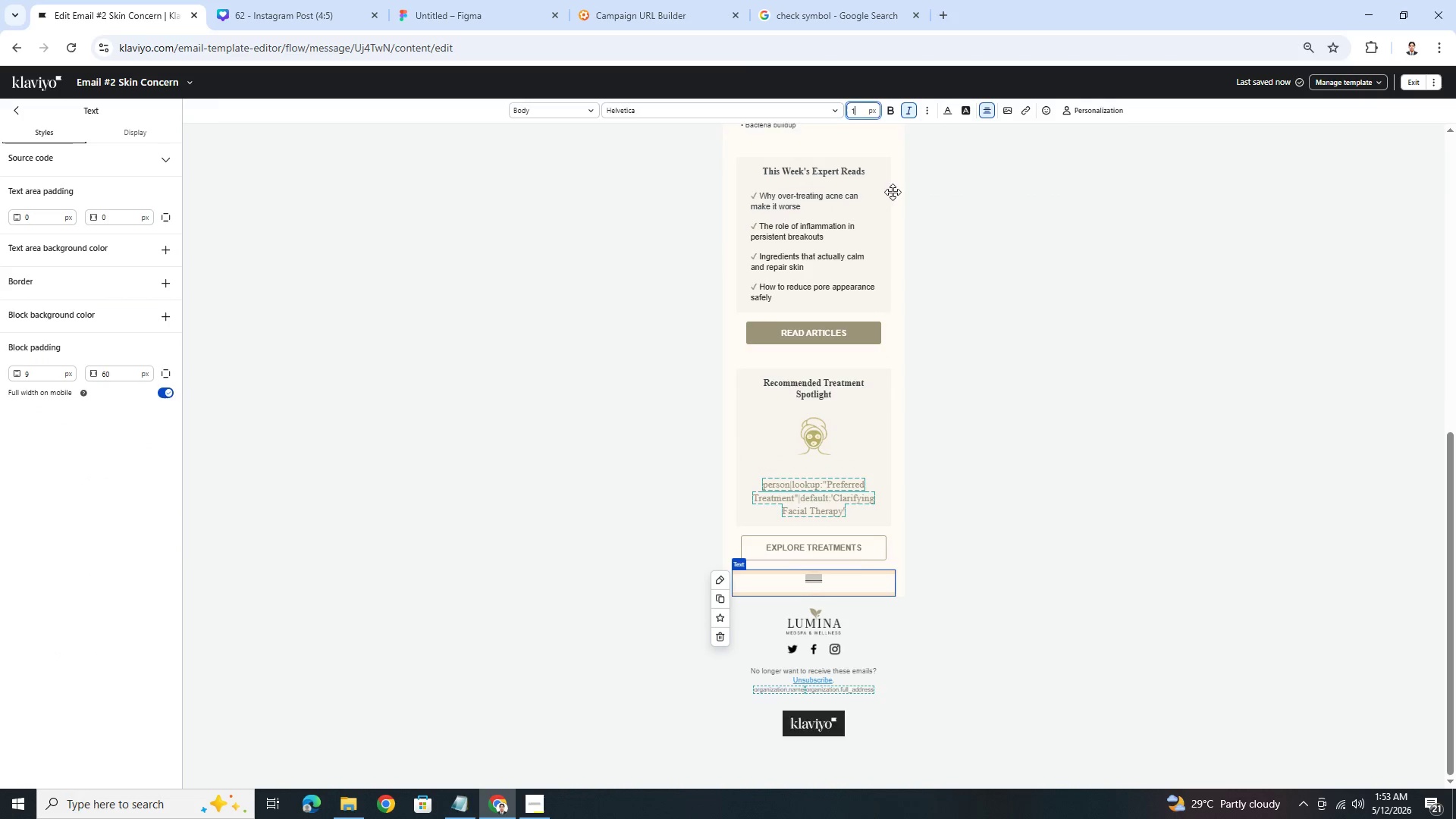 
key(Numpad6)
 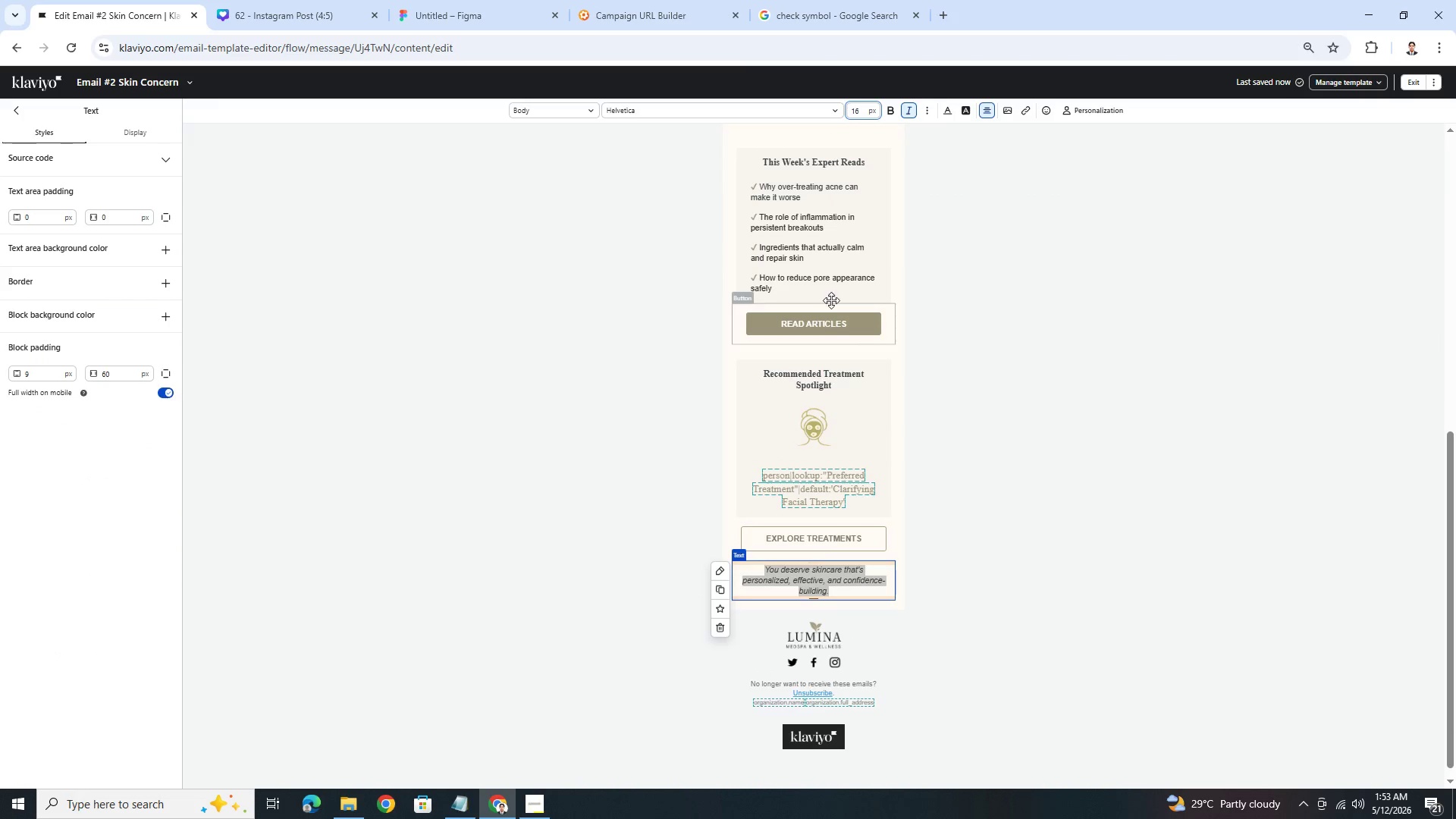 
double_click([833, 251])
 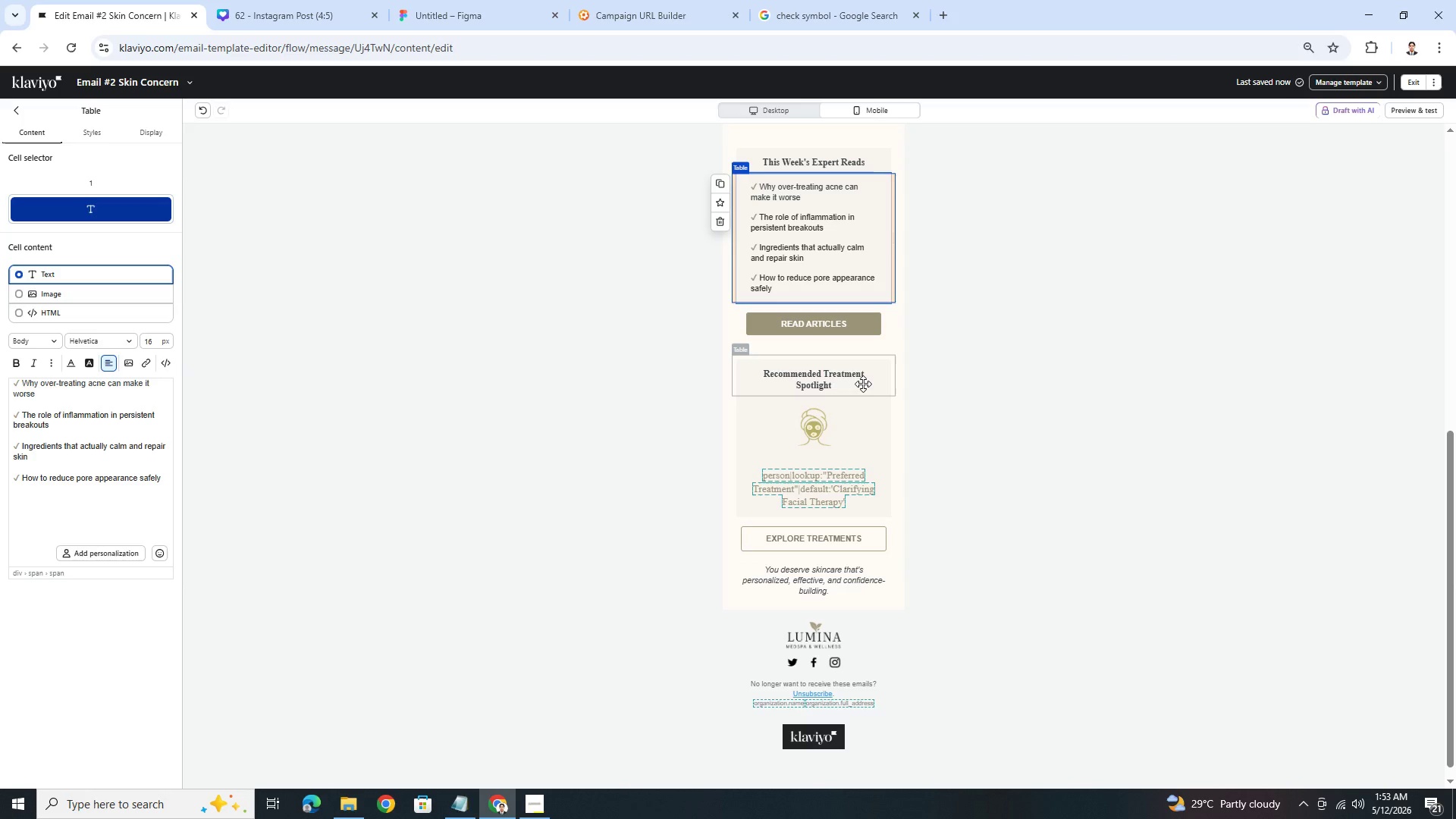 
double_click([1016, 391])
 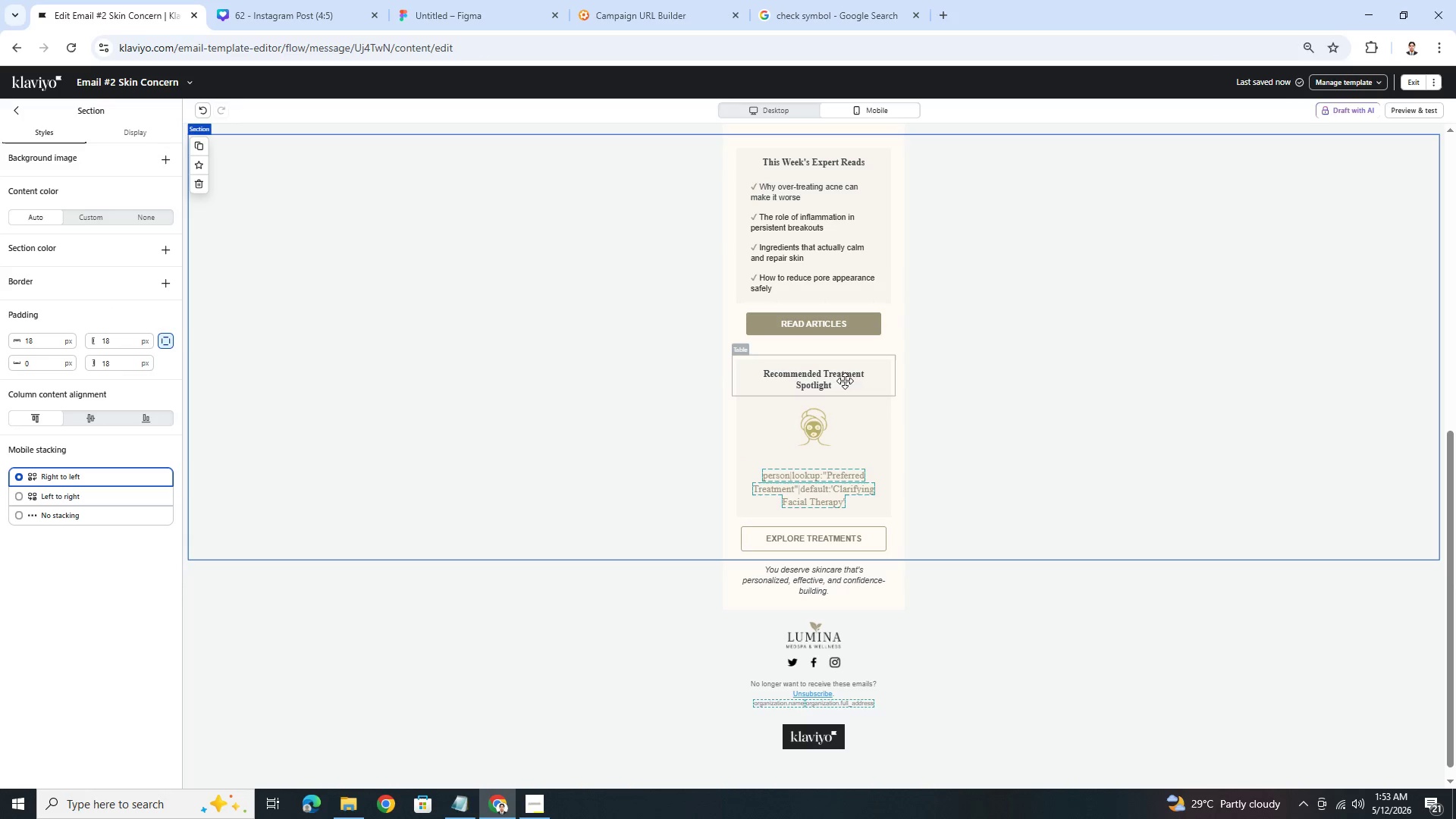 
double_click([844, 378])
 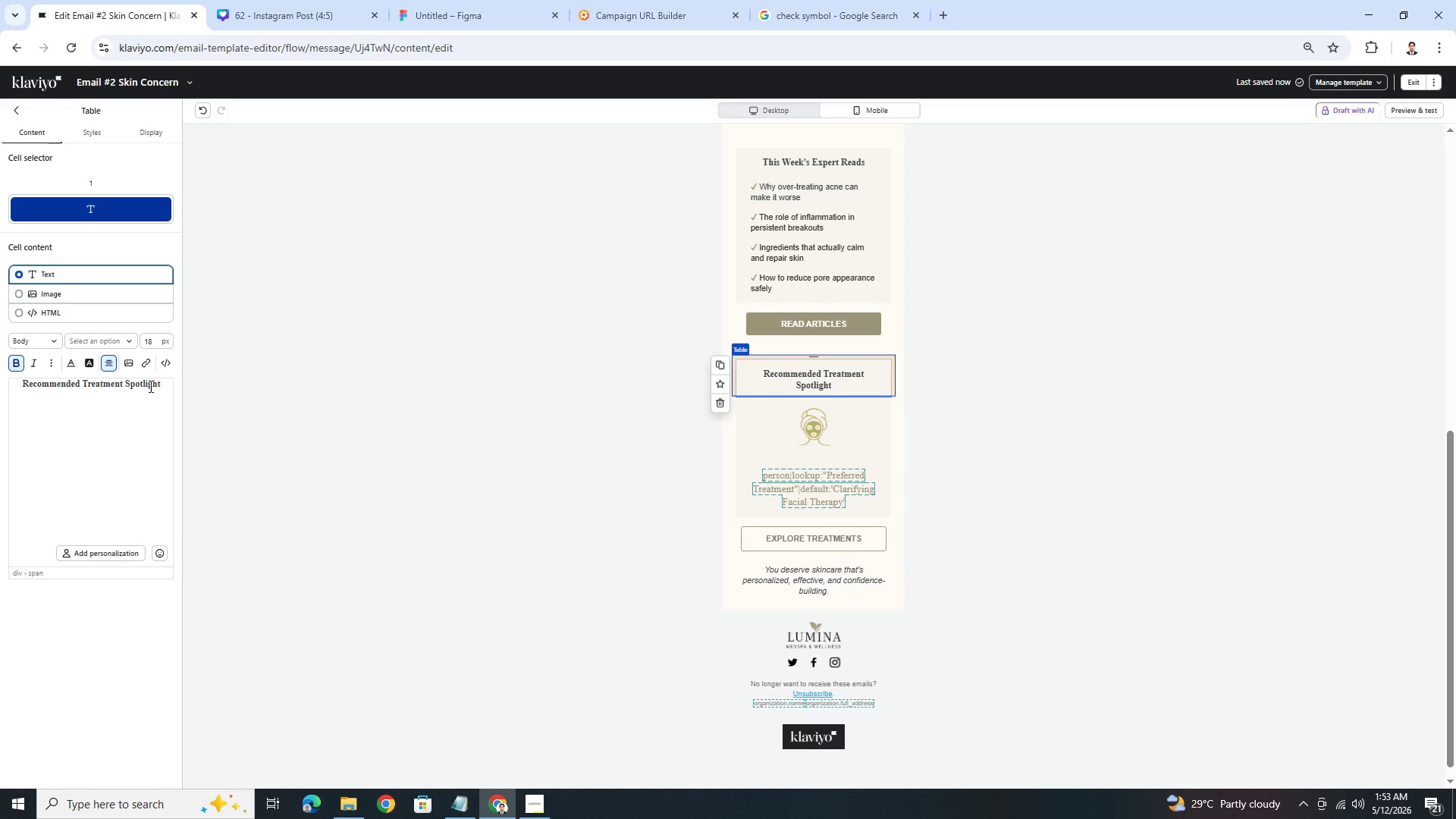 
scroll: coordinate [988, 389], scroll_direction: up, amount: 3.0
 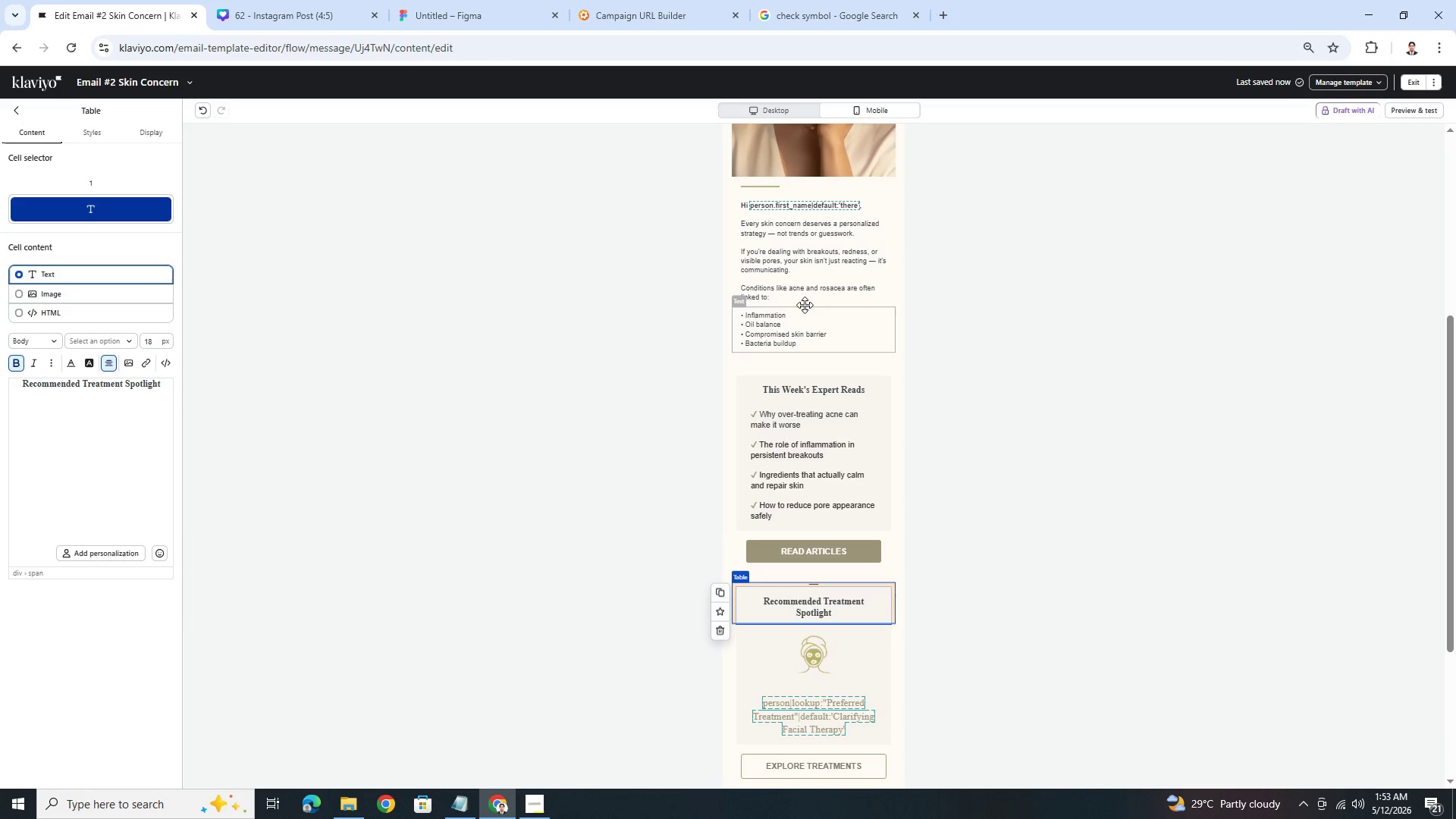 
double_click([804, 303])
 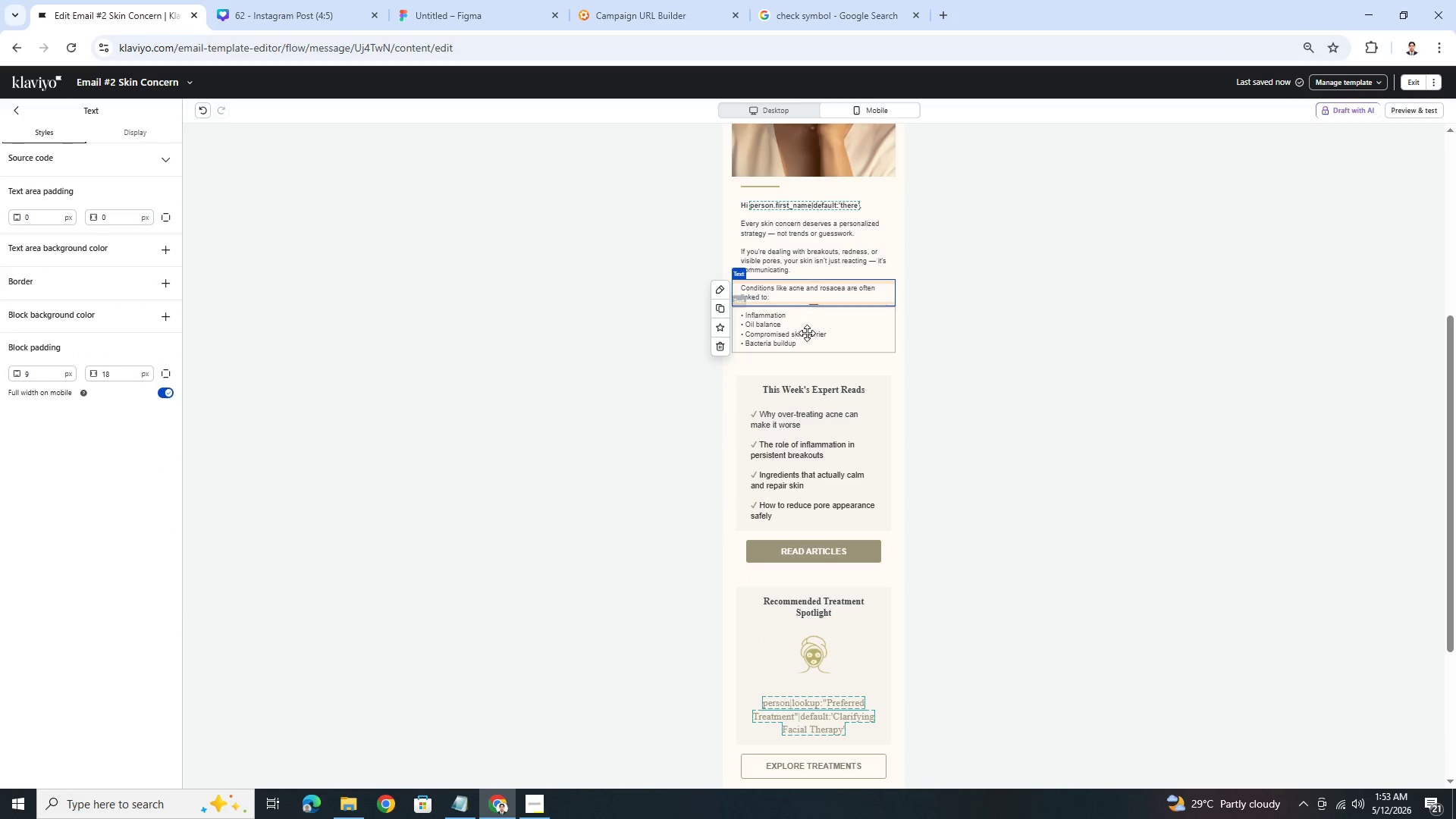 
double_click([807, 334])
 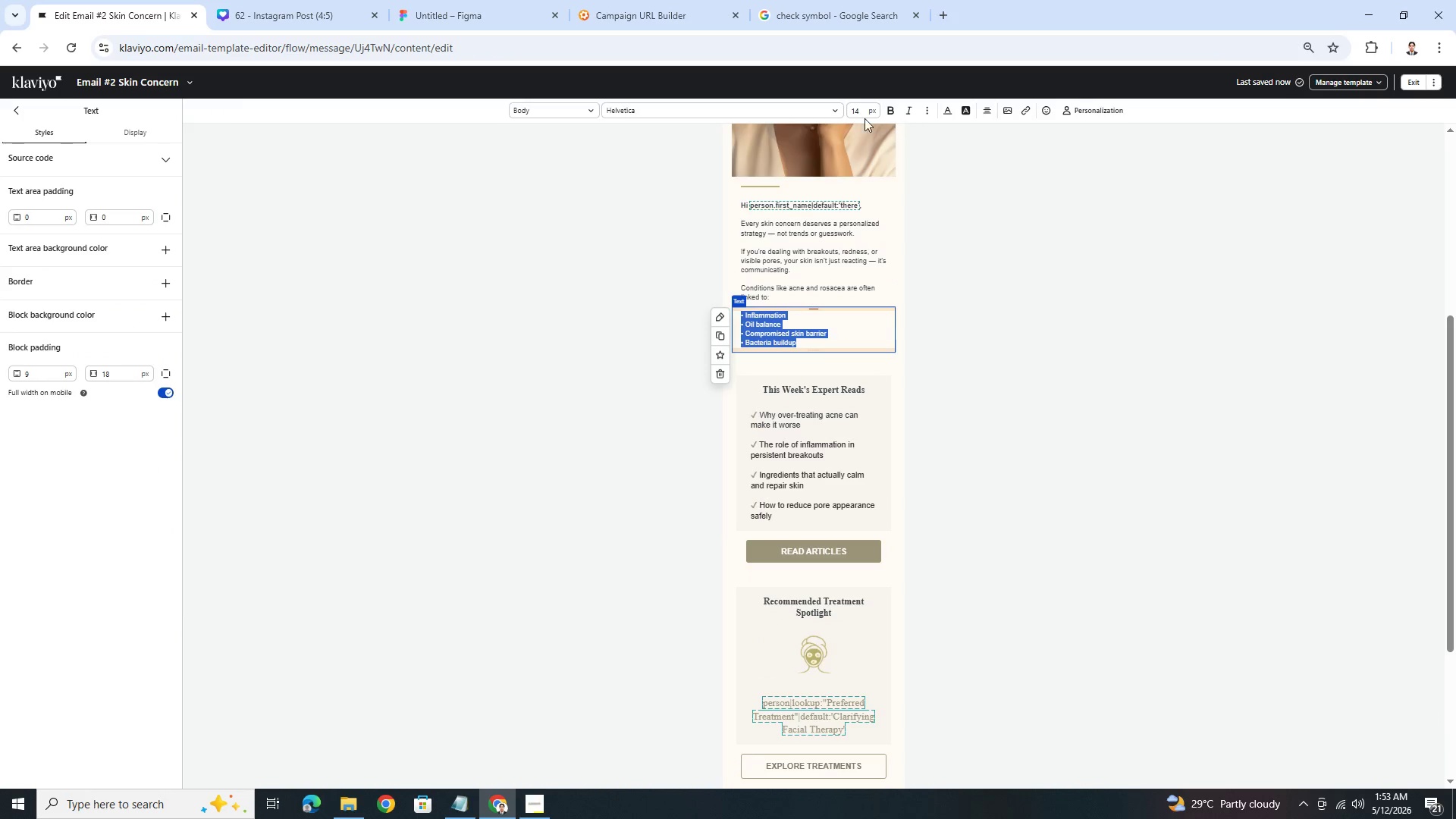 
double_click([857, 112])
 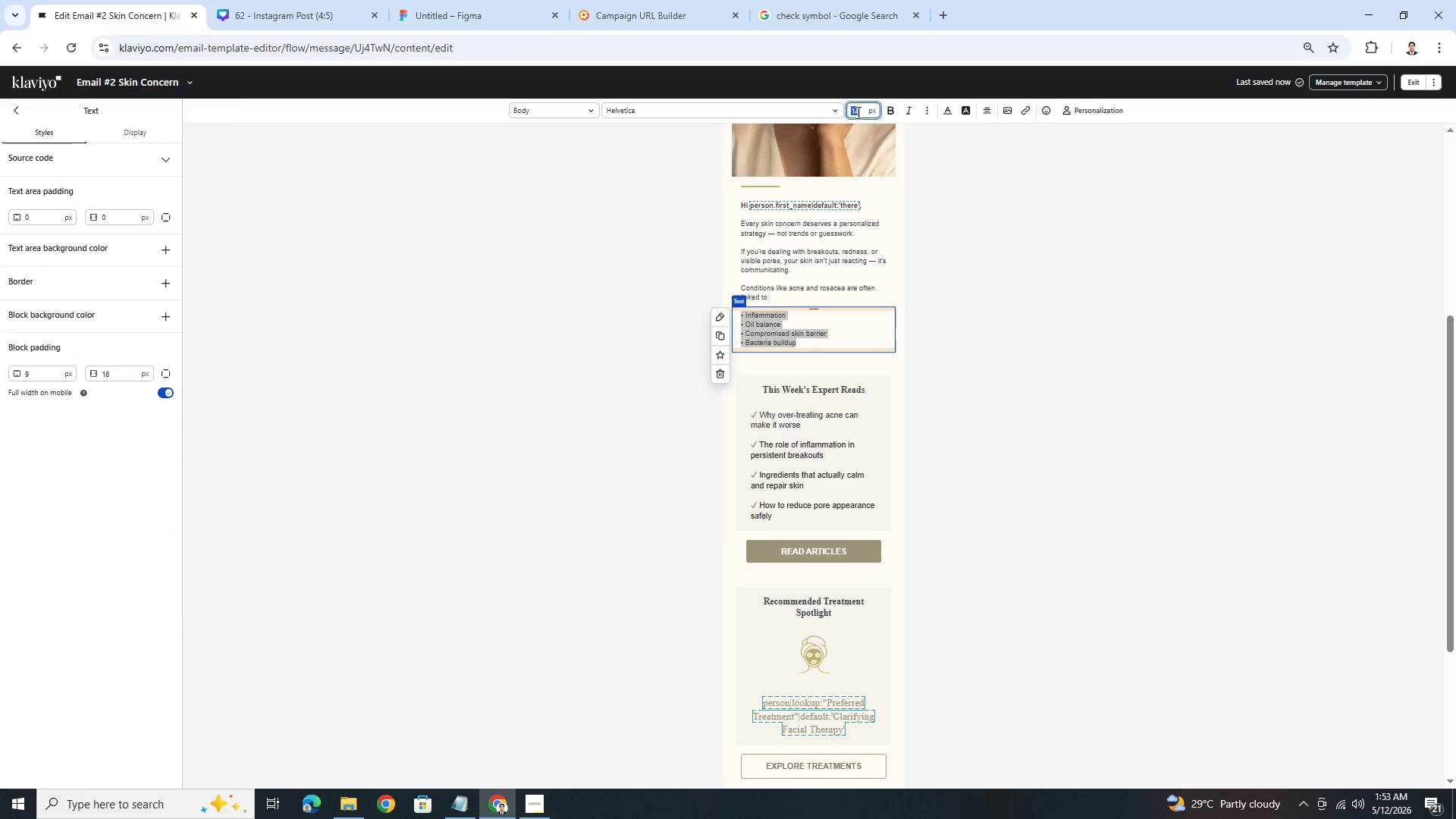 
key(Numpad1)
 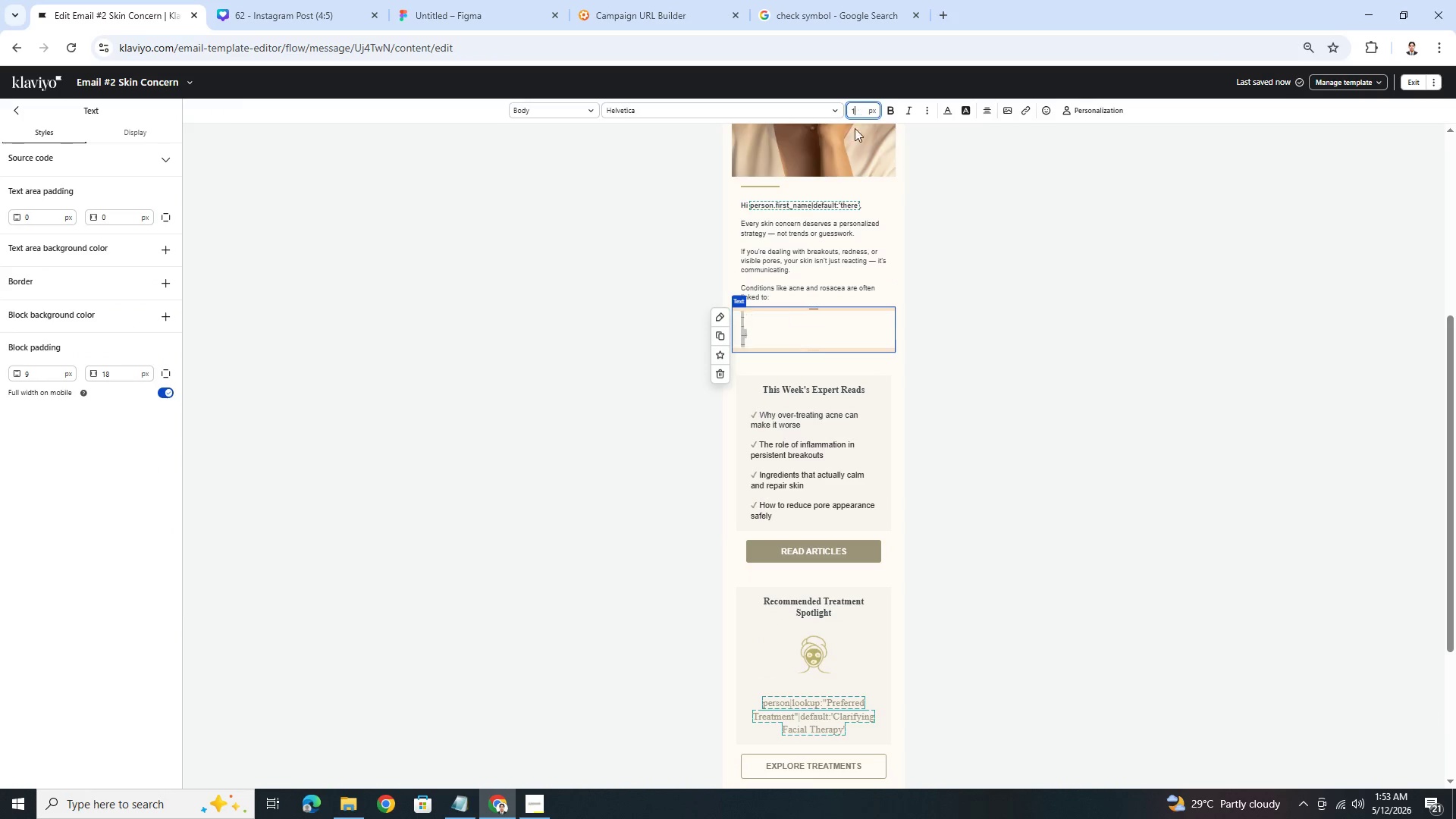 
key(Numpad6)
 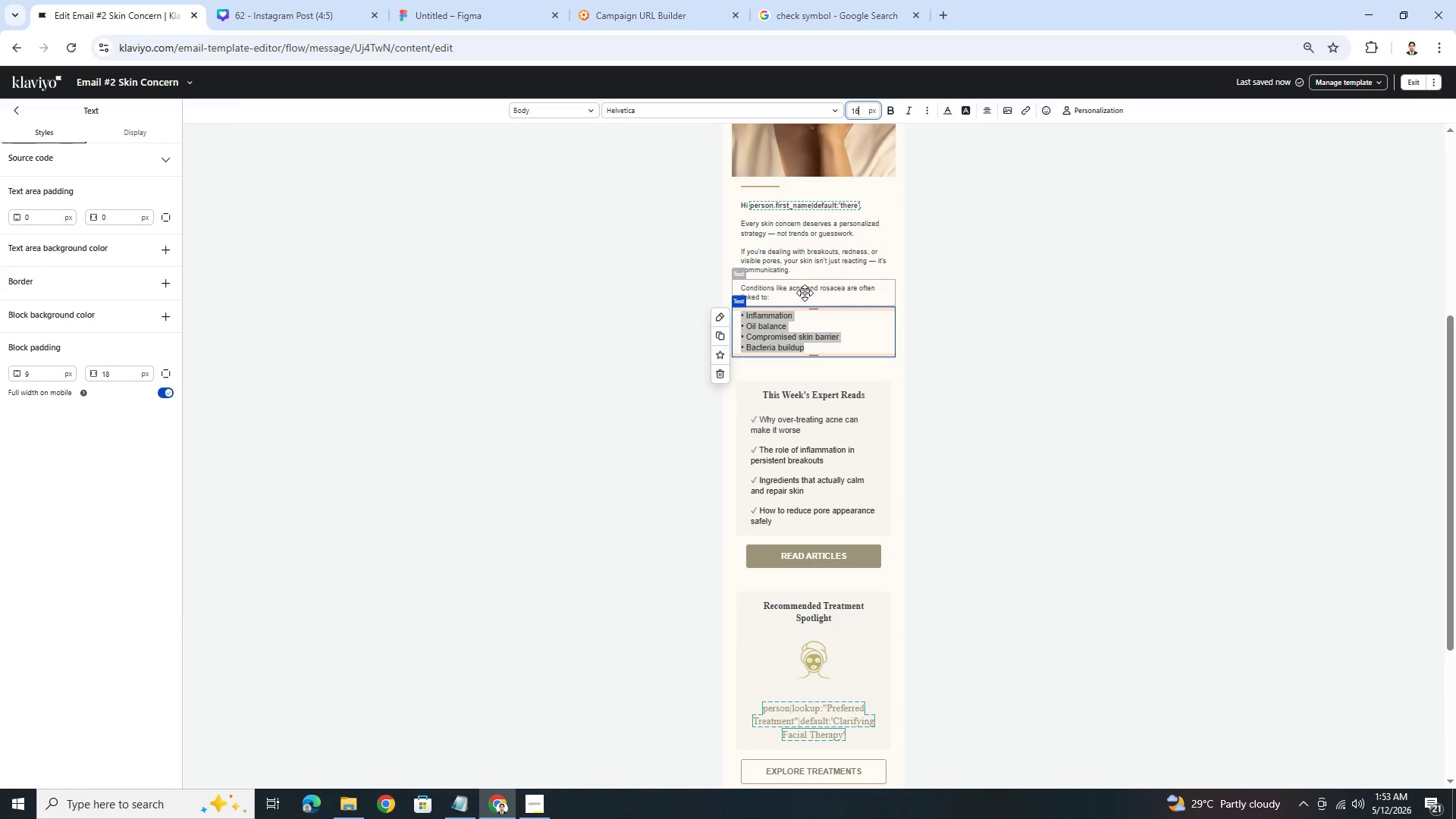 
double_click([805, 293])
 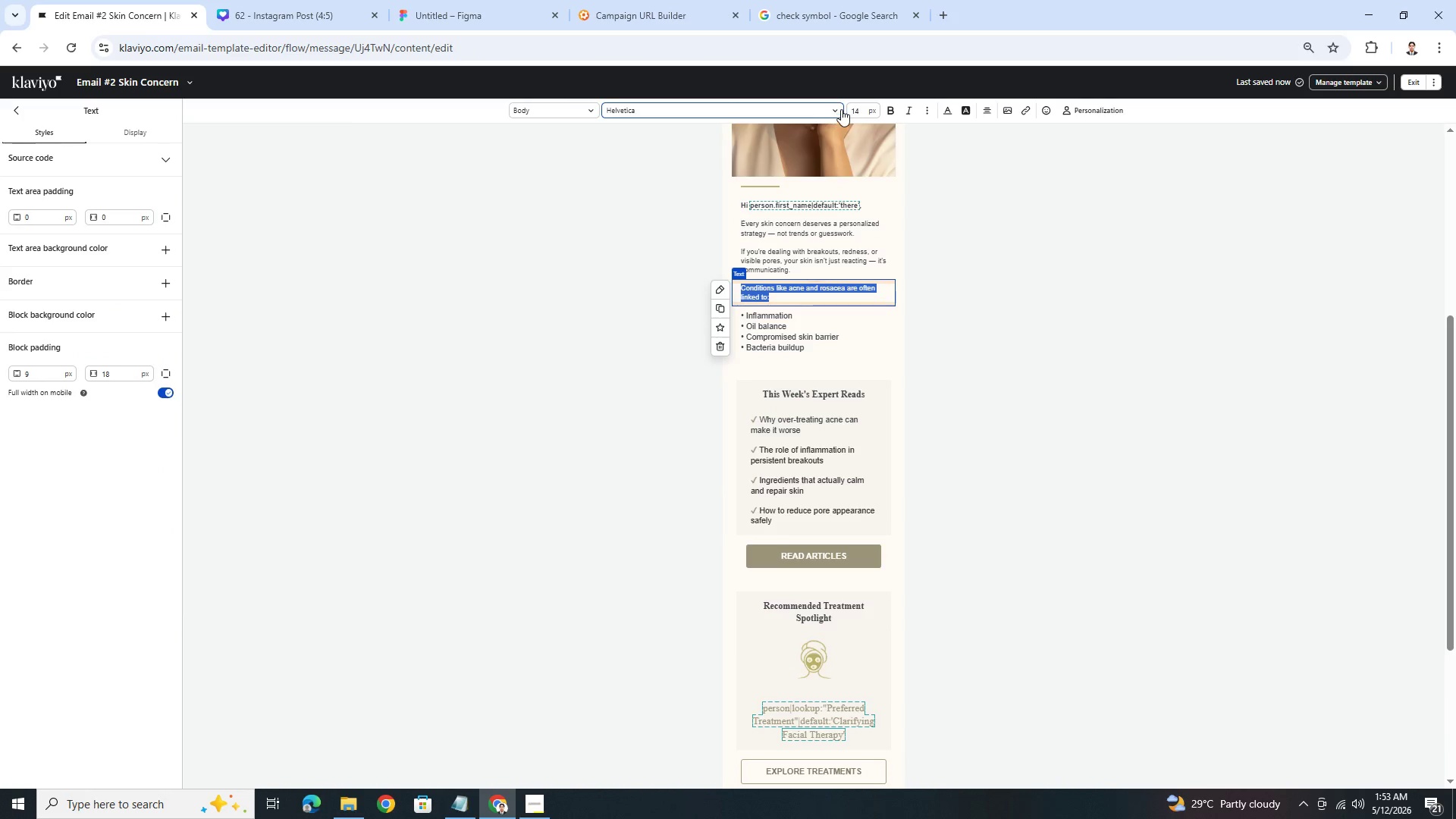 
double_click([856, 105])
 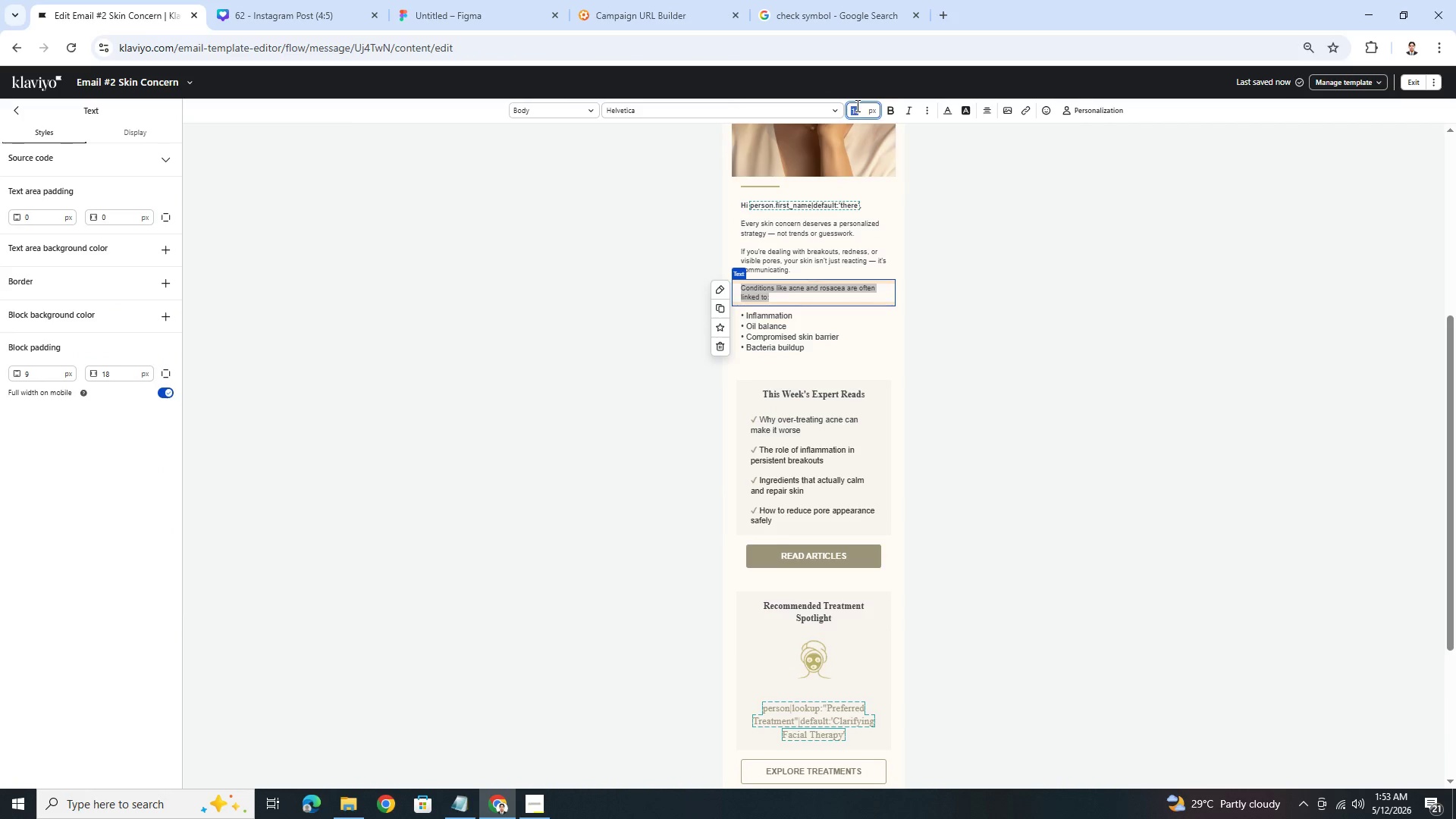 
key(Numpad1)
 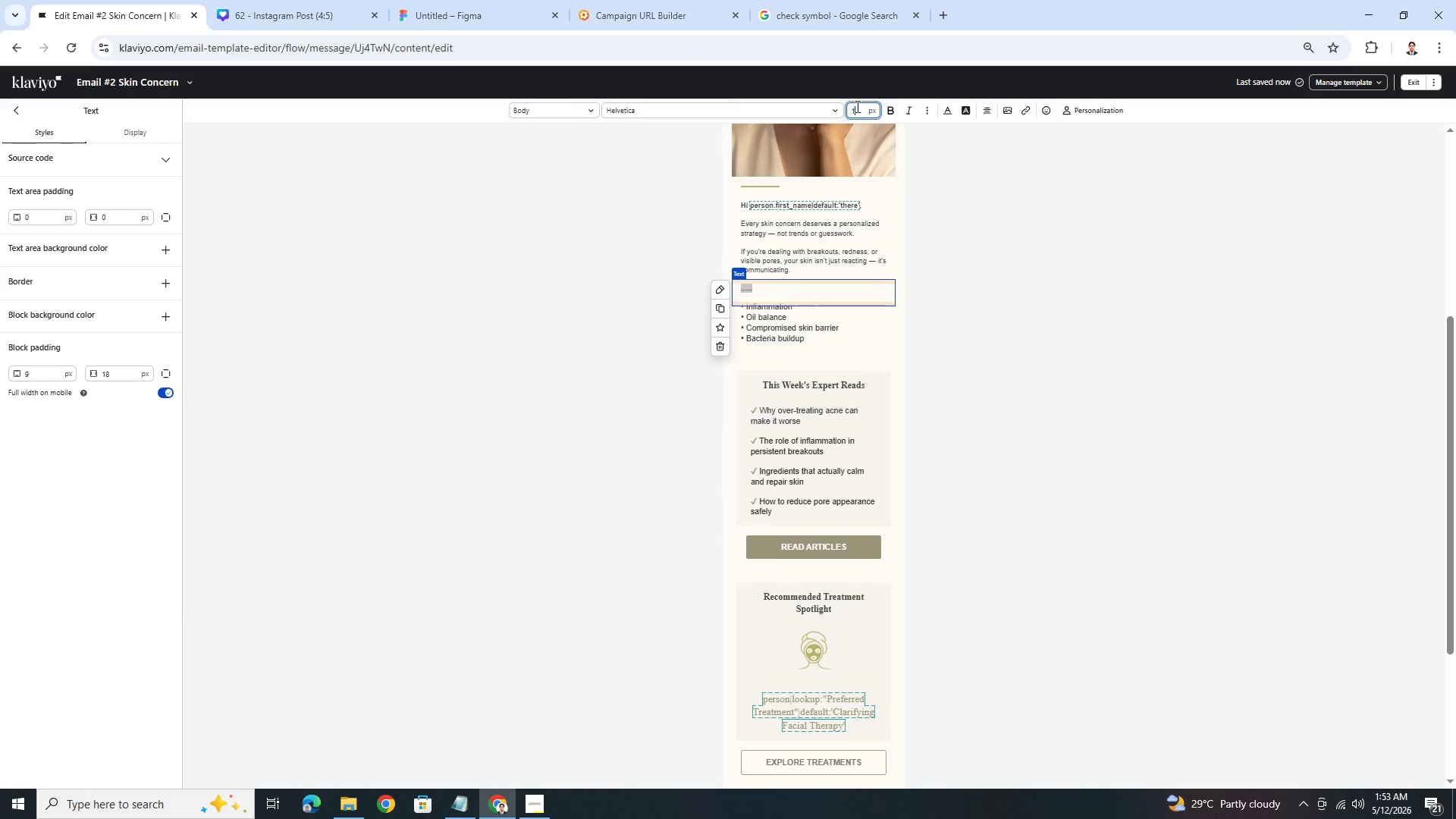 
key(Numpad6)
 